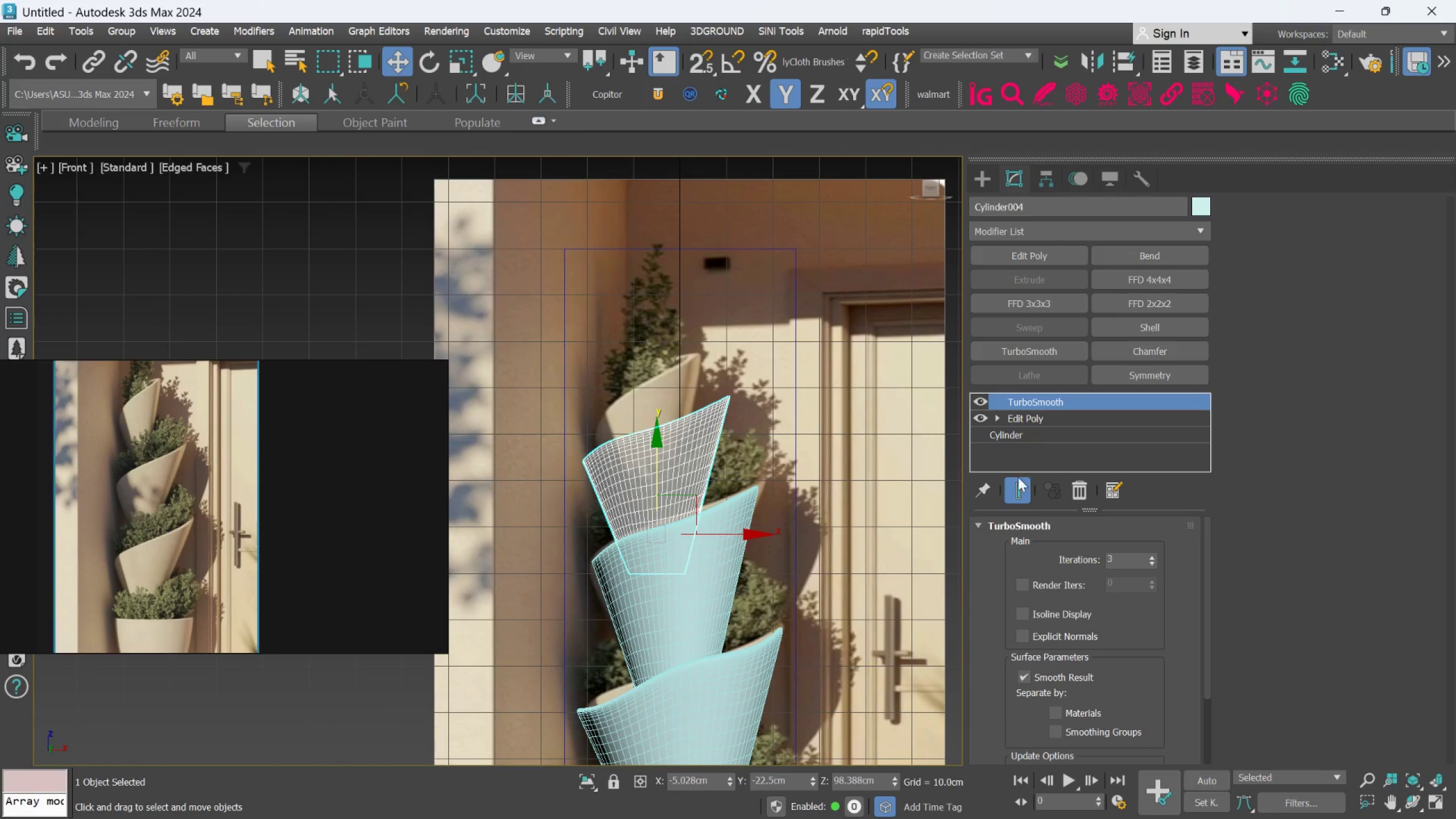 
left_click([1025, 487])
 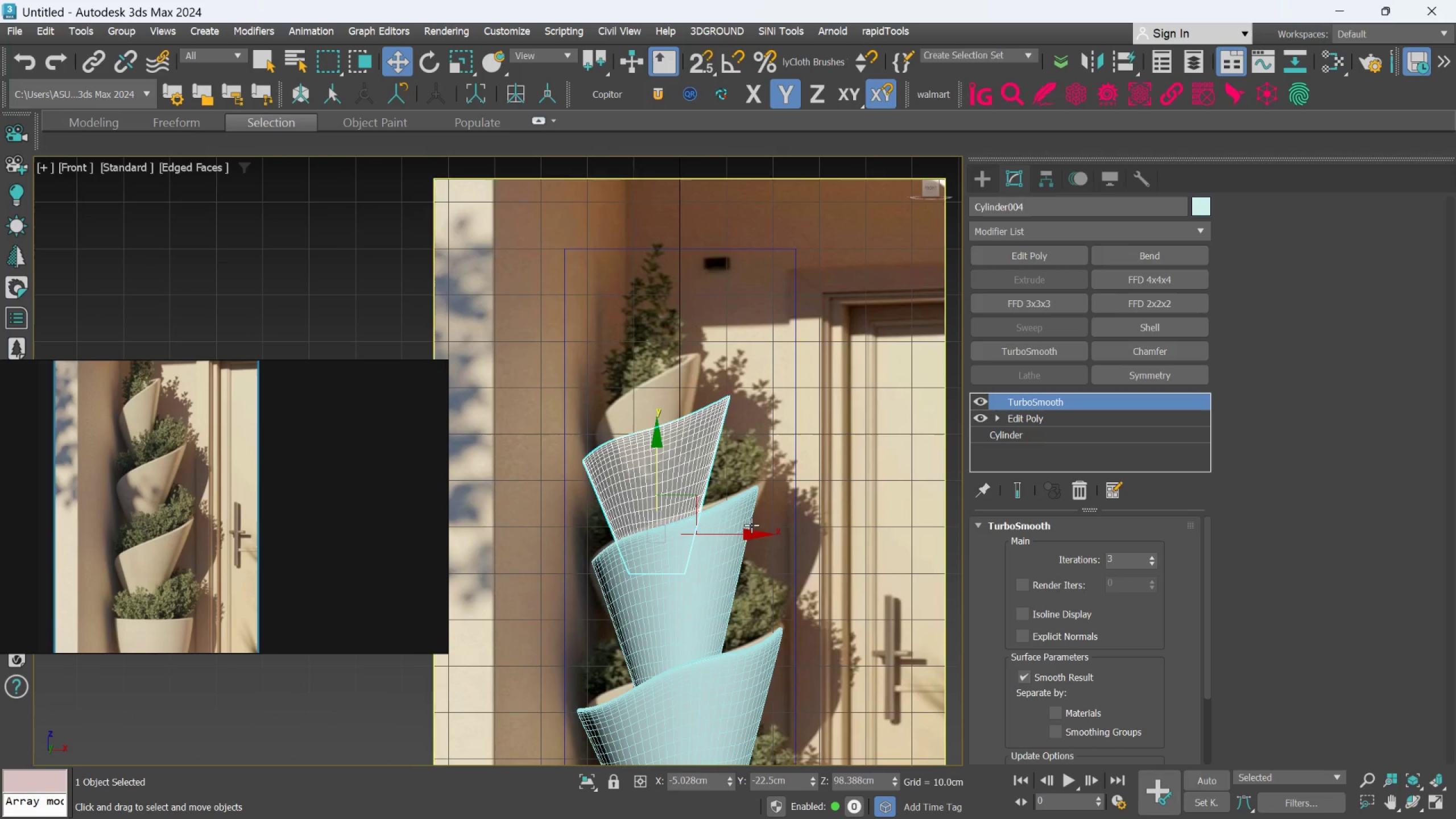 
scroll: coordinate [669, 503], scroll_direction: up, amount: 2.0
 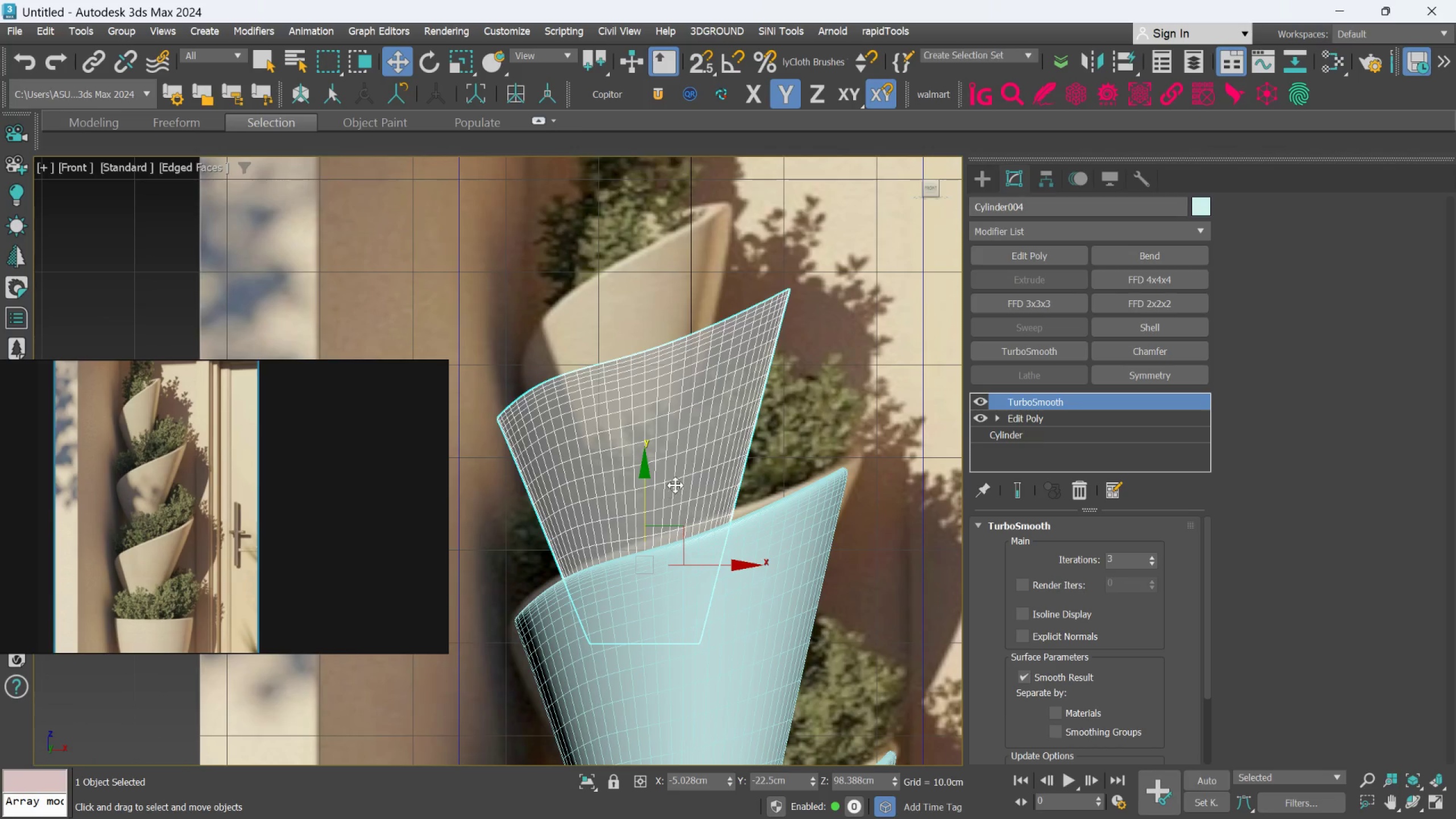 
left_click([1021, 414])
 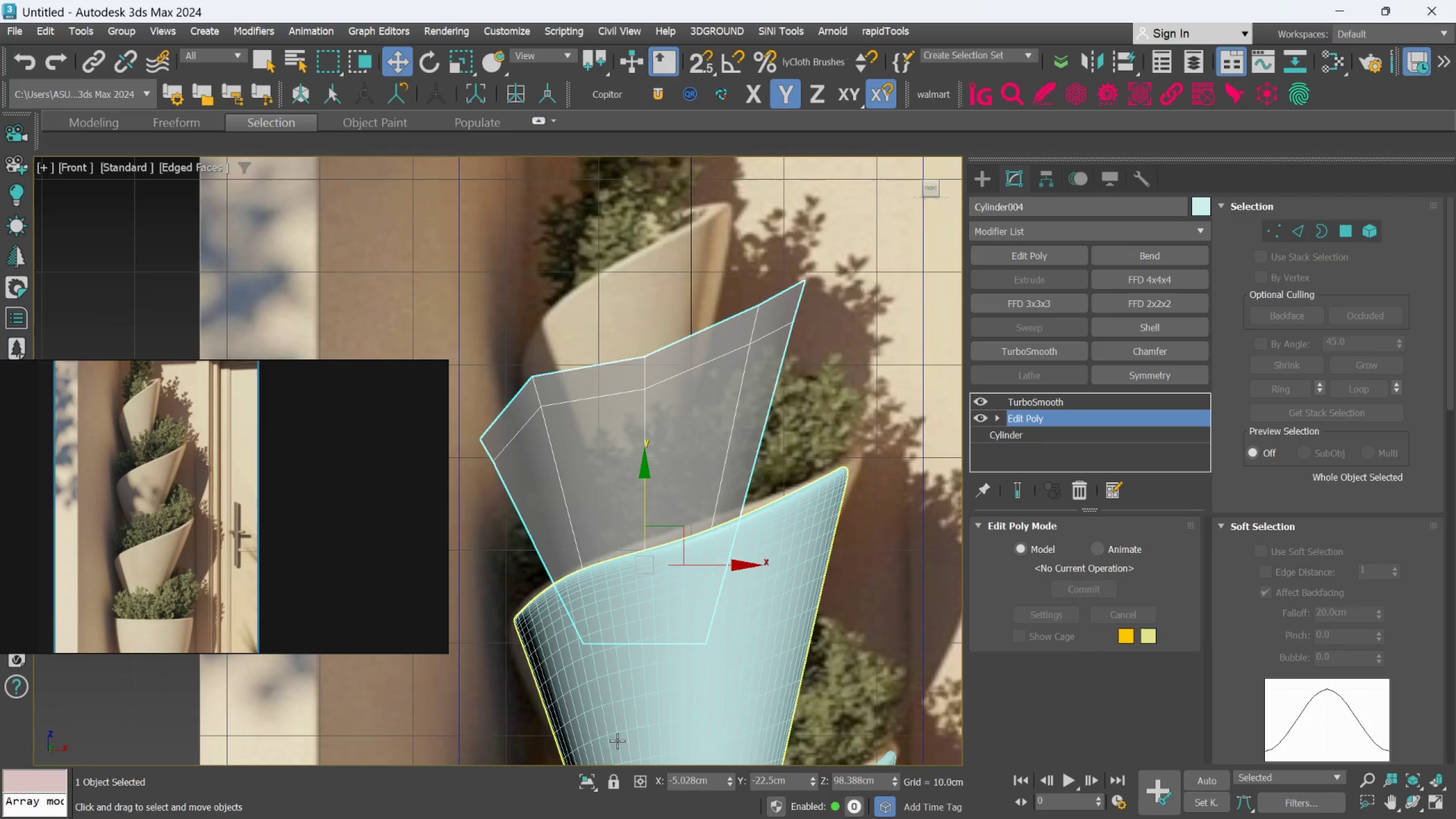 
left_click([588, 781])
 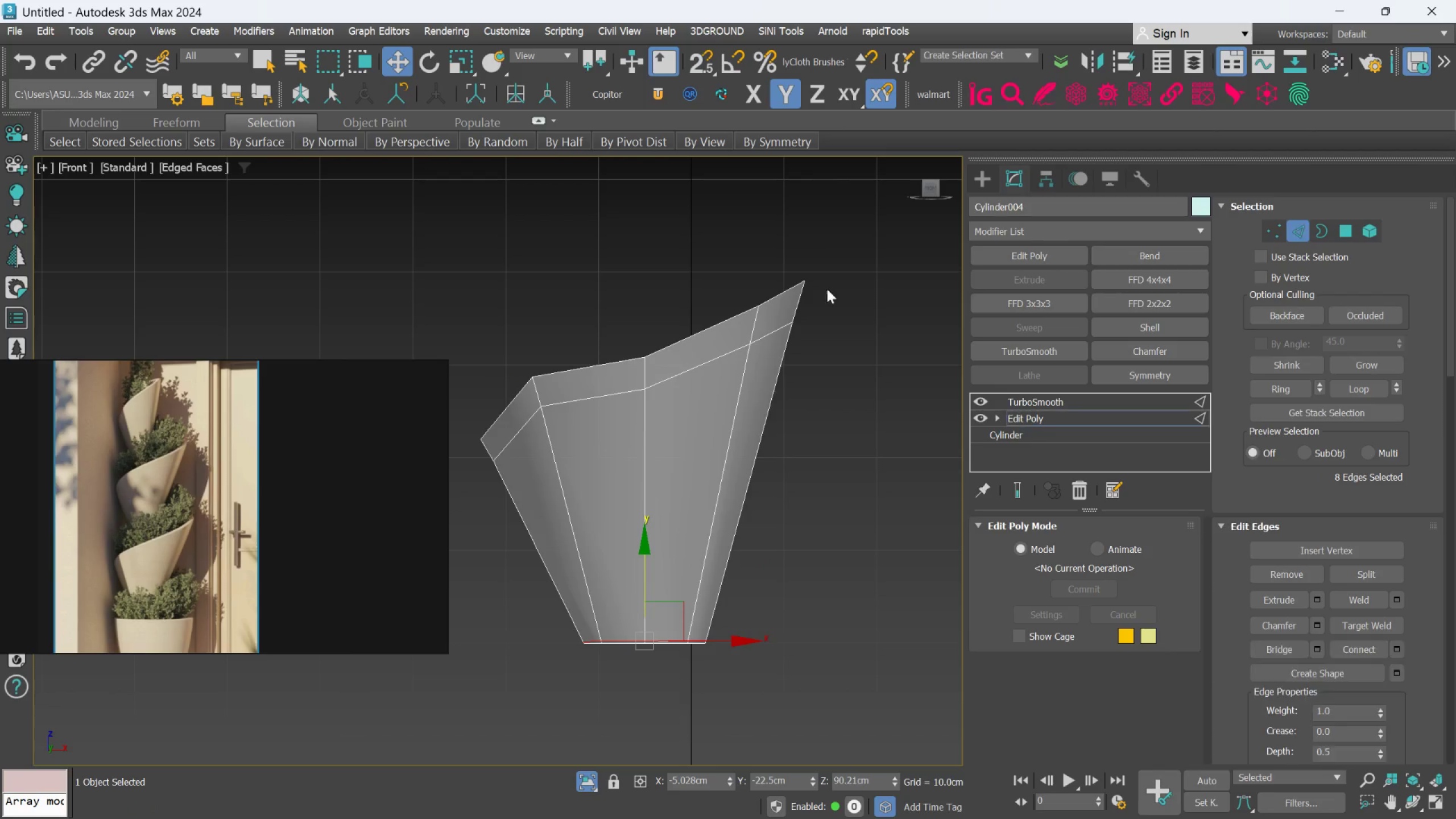 
double_click([728, 354])
 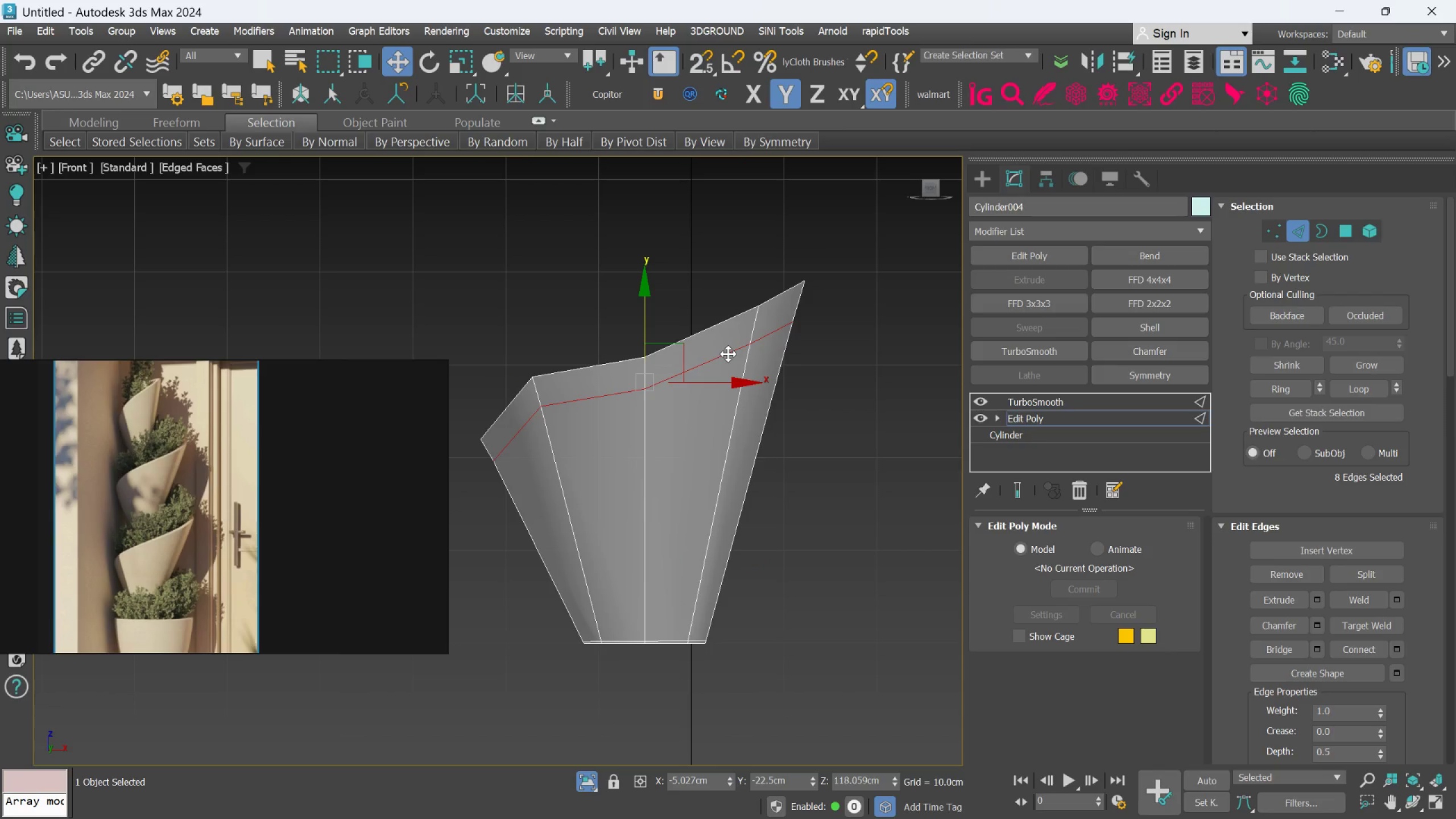 
key(Control+Backspace)
 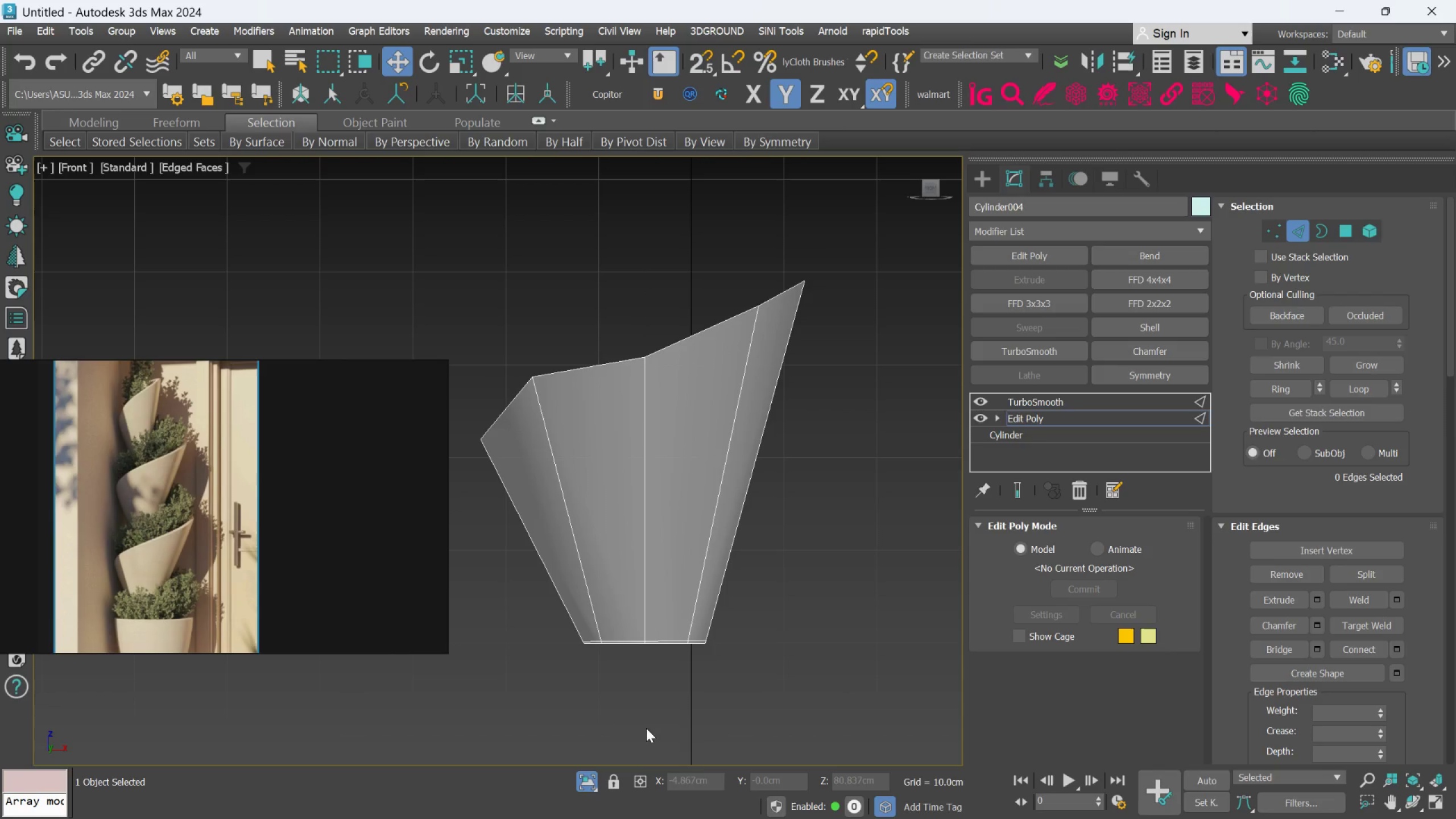 
left_click([585, 775])
 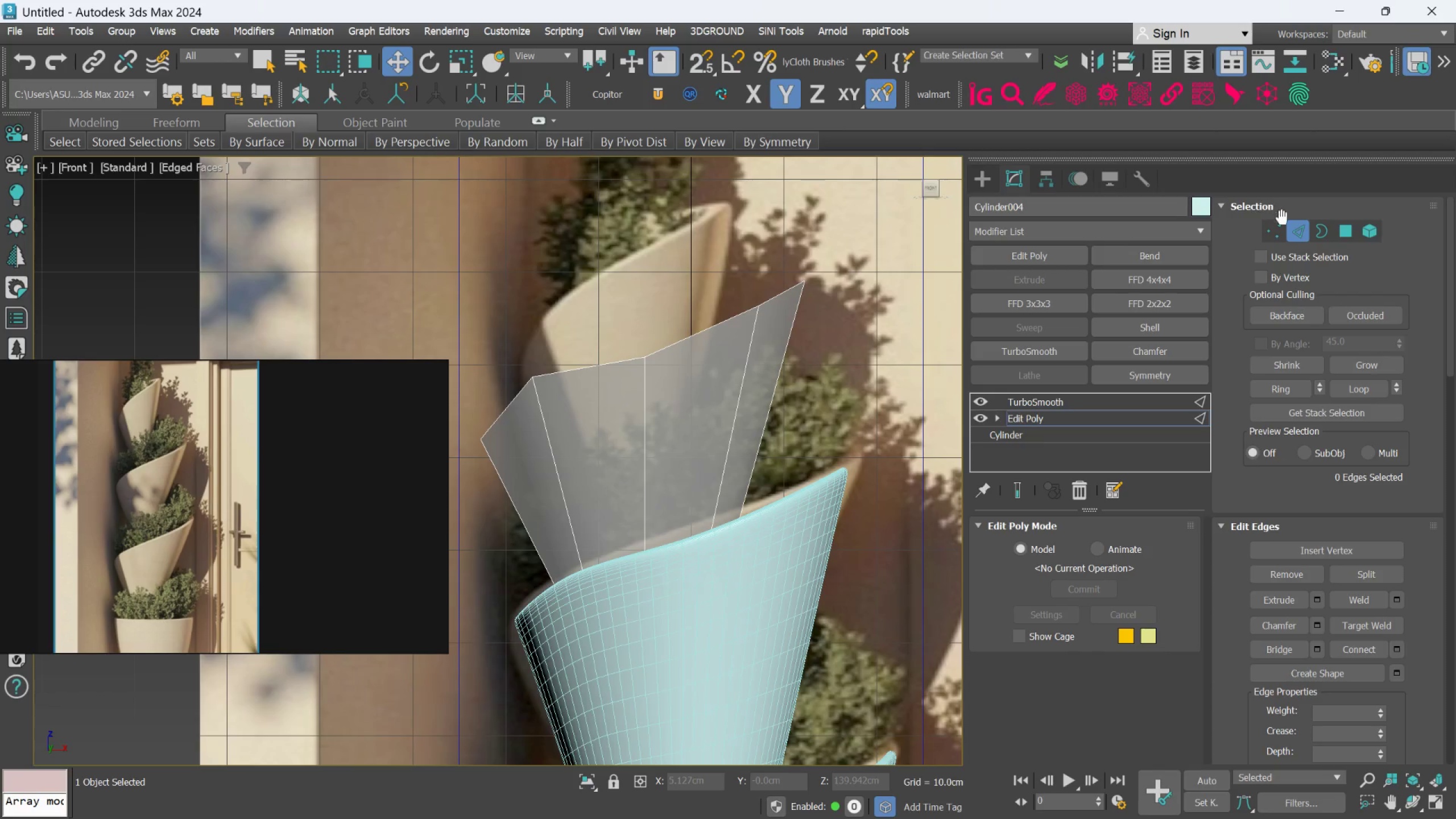 
left_click([1279, 227])
 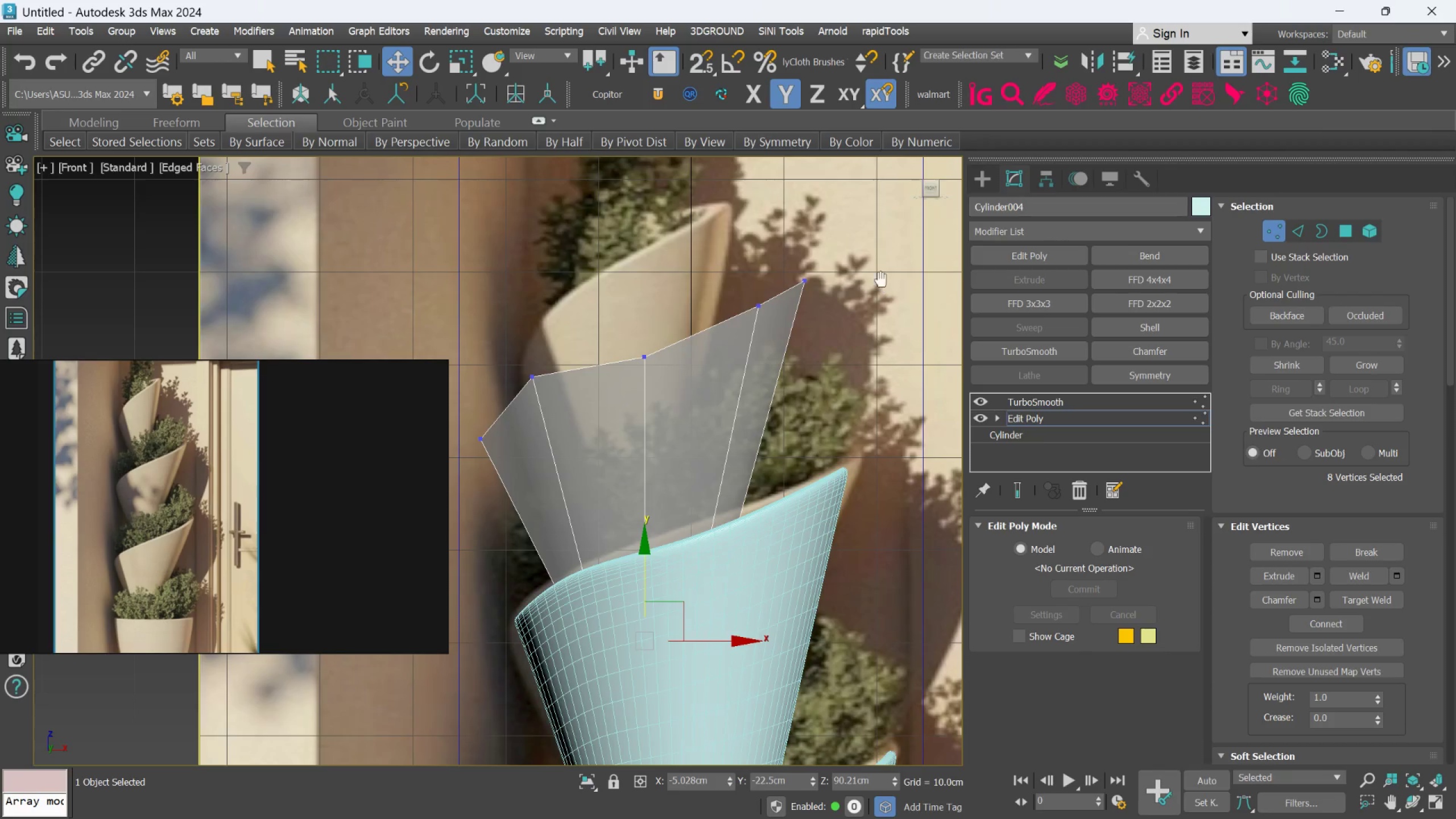 
scroll: coordinate [884, 280], scroll_direction: down, amount: 1.0
 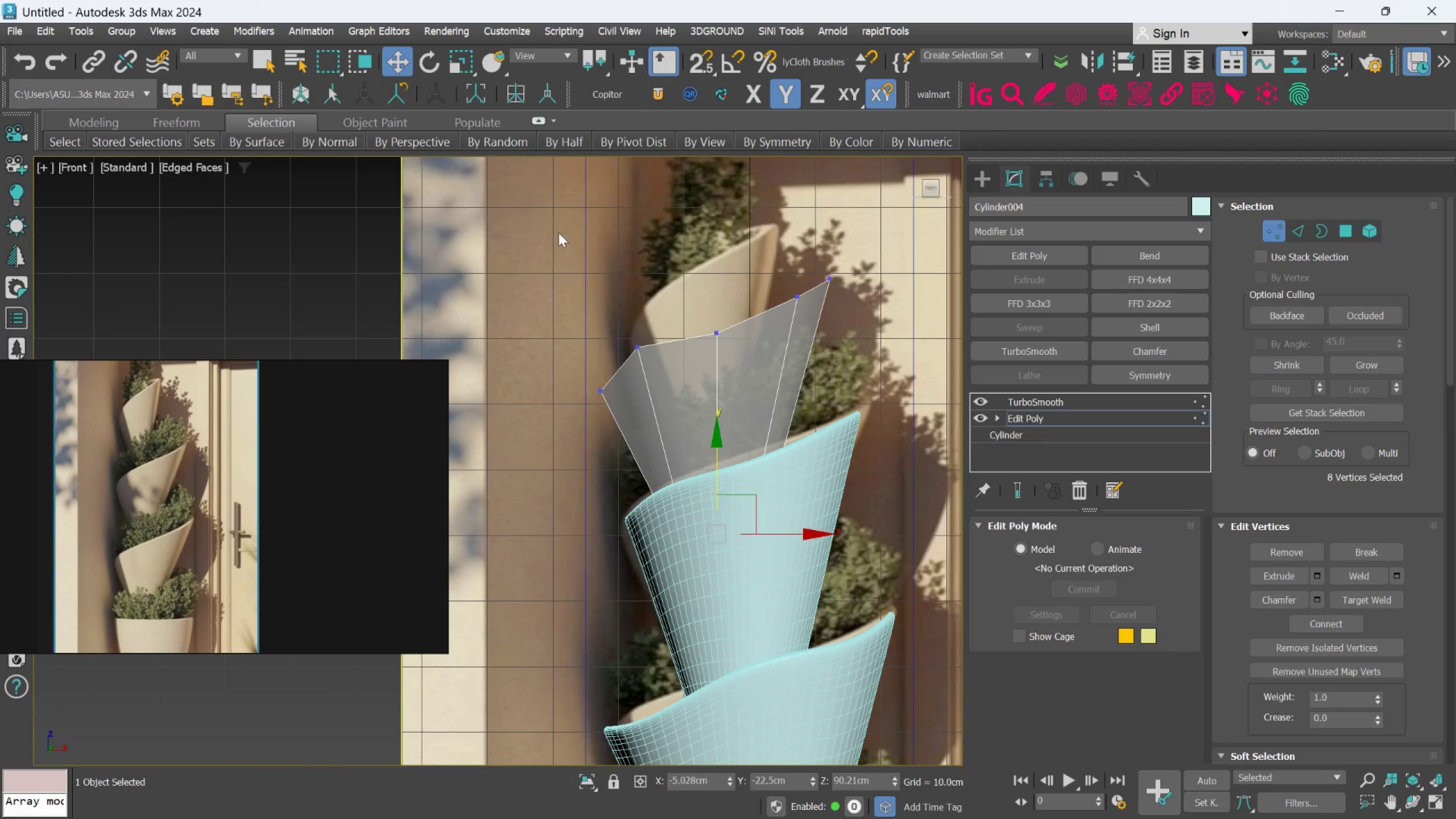 
left_click_drag(start_coordinate=[557, 238], to_coordinate=[889, 407])
 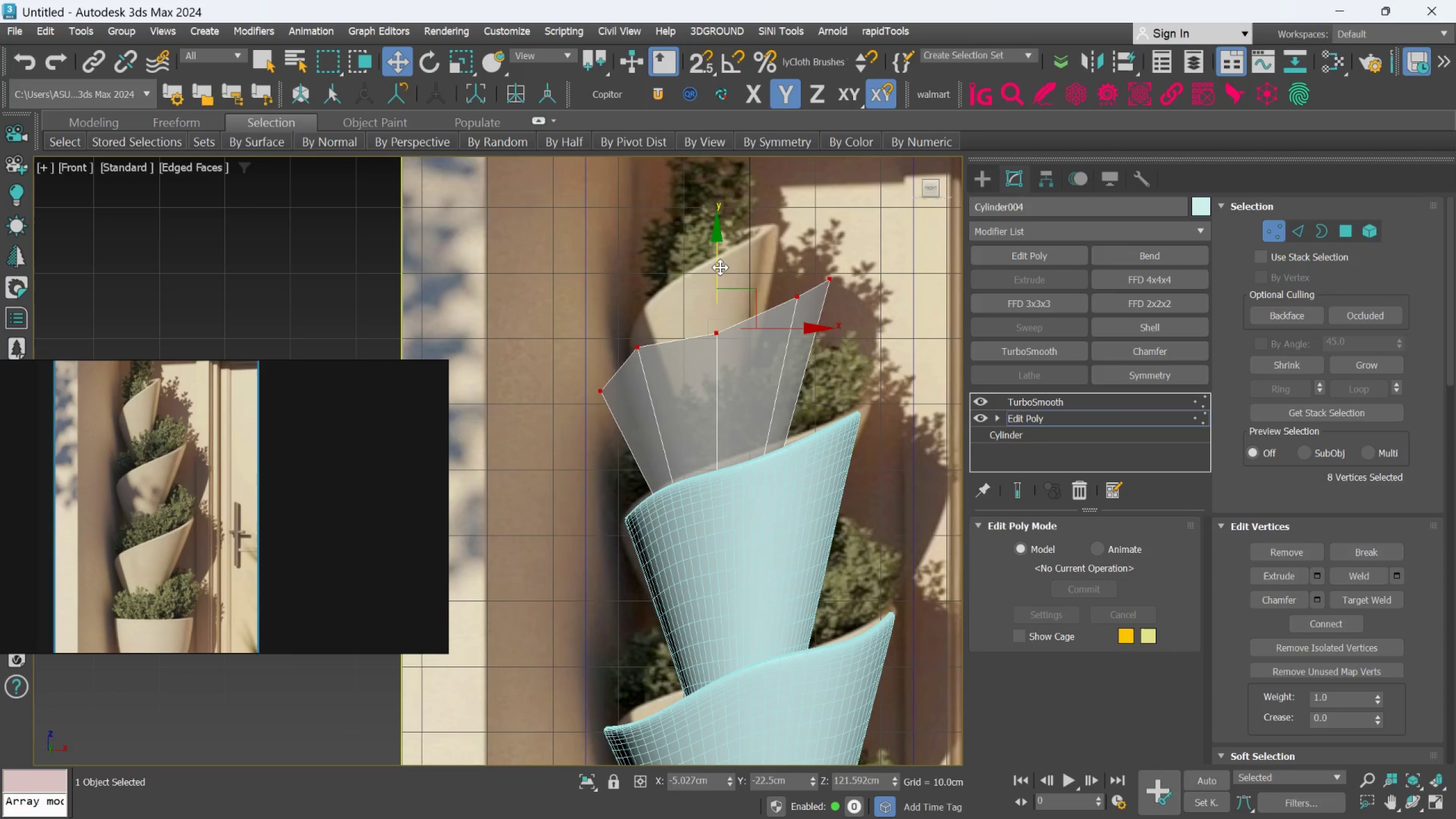 
left_click_drag(start_coordinate=[719, 267], to_coordinate=[717, 181])
 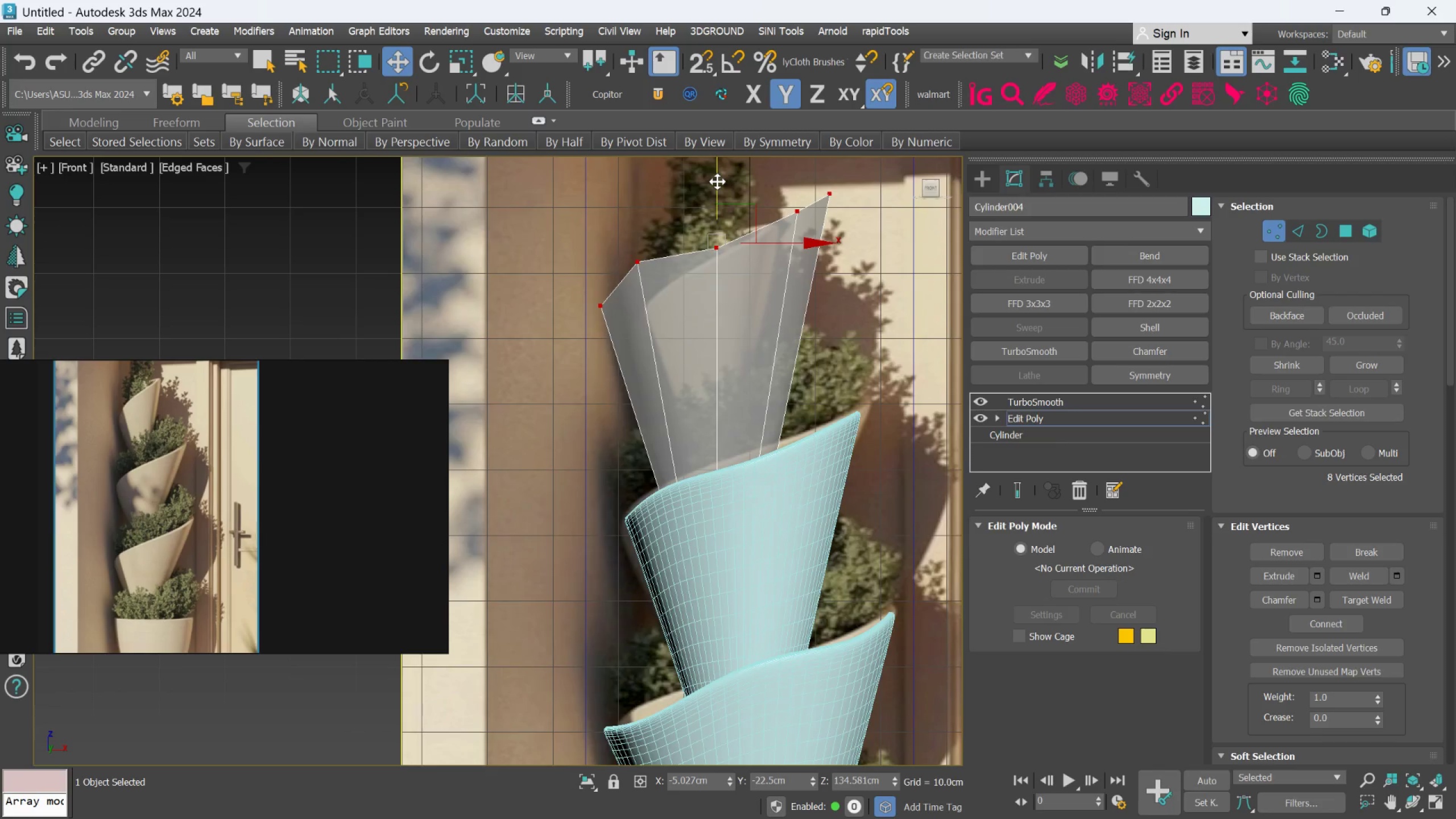 
scroll: coordinate [717, 181], scroll_direction: down, amount: 3.0
 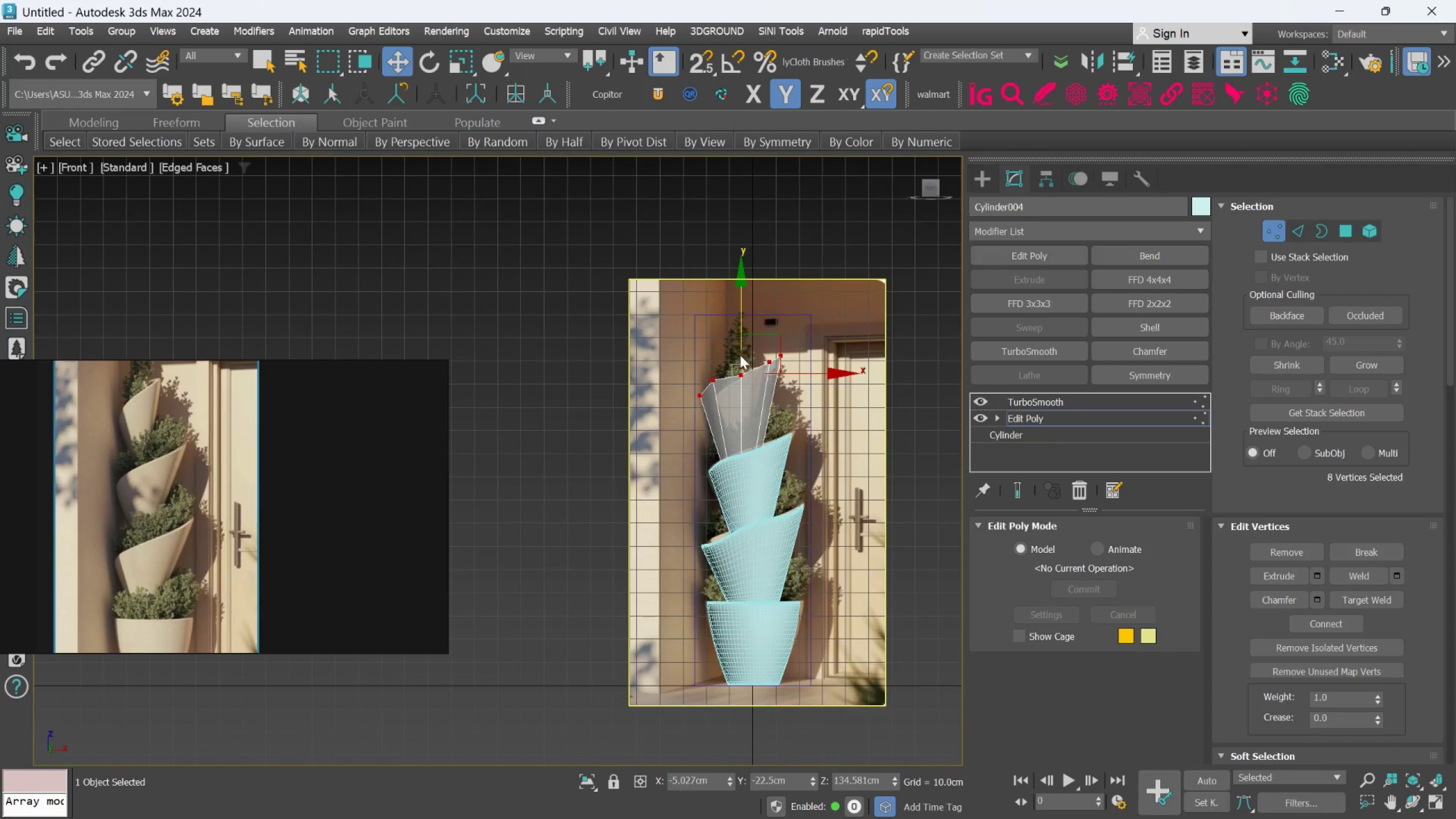 
scroll: coordinate [749, 351], scroll_direction: up, amount: 3.0
 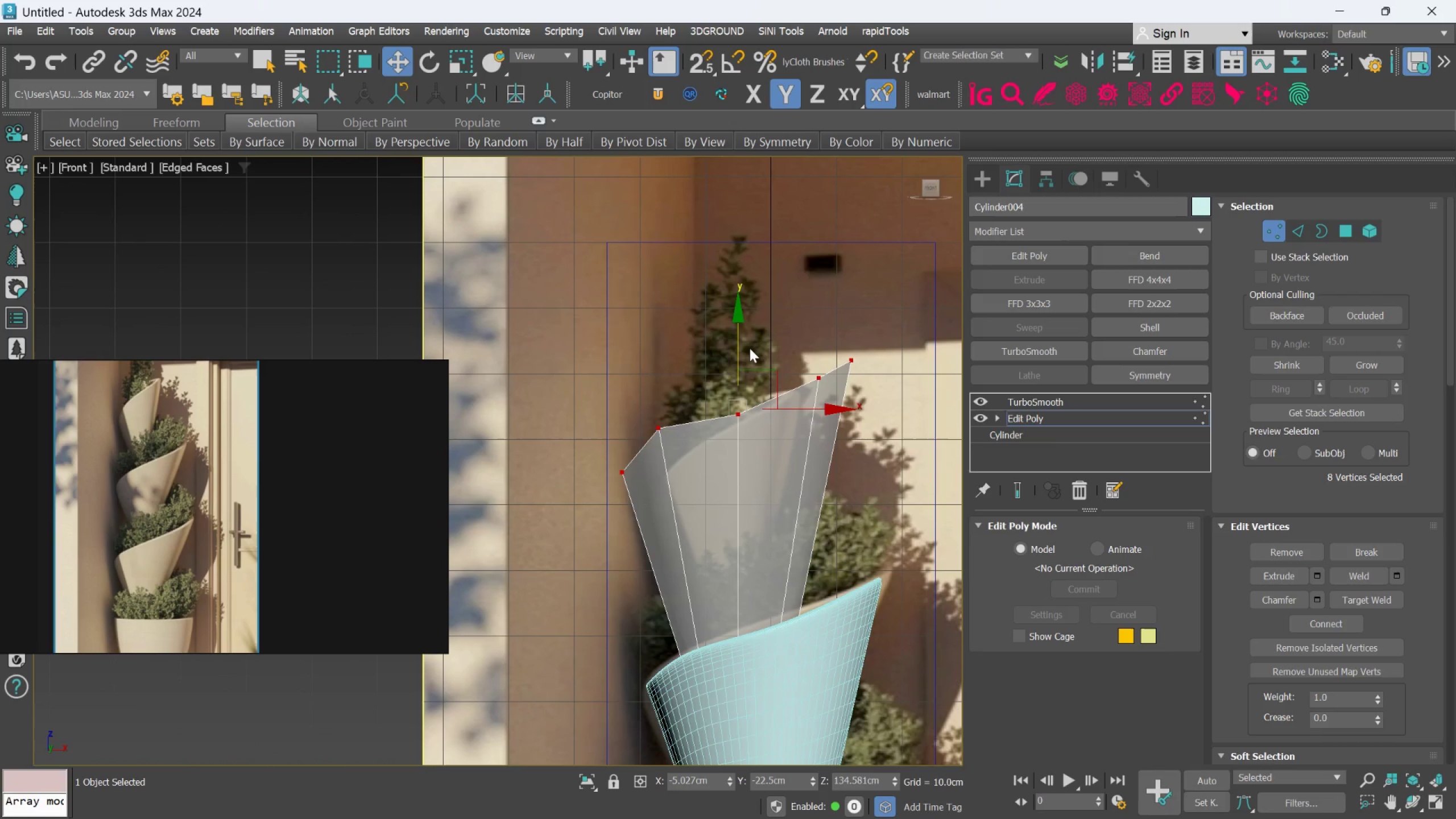 
key(R)
 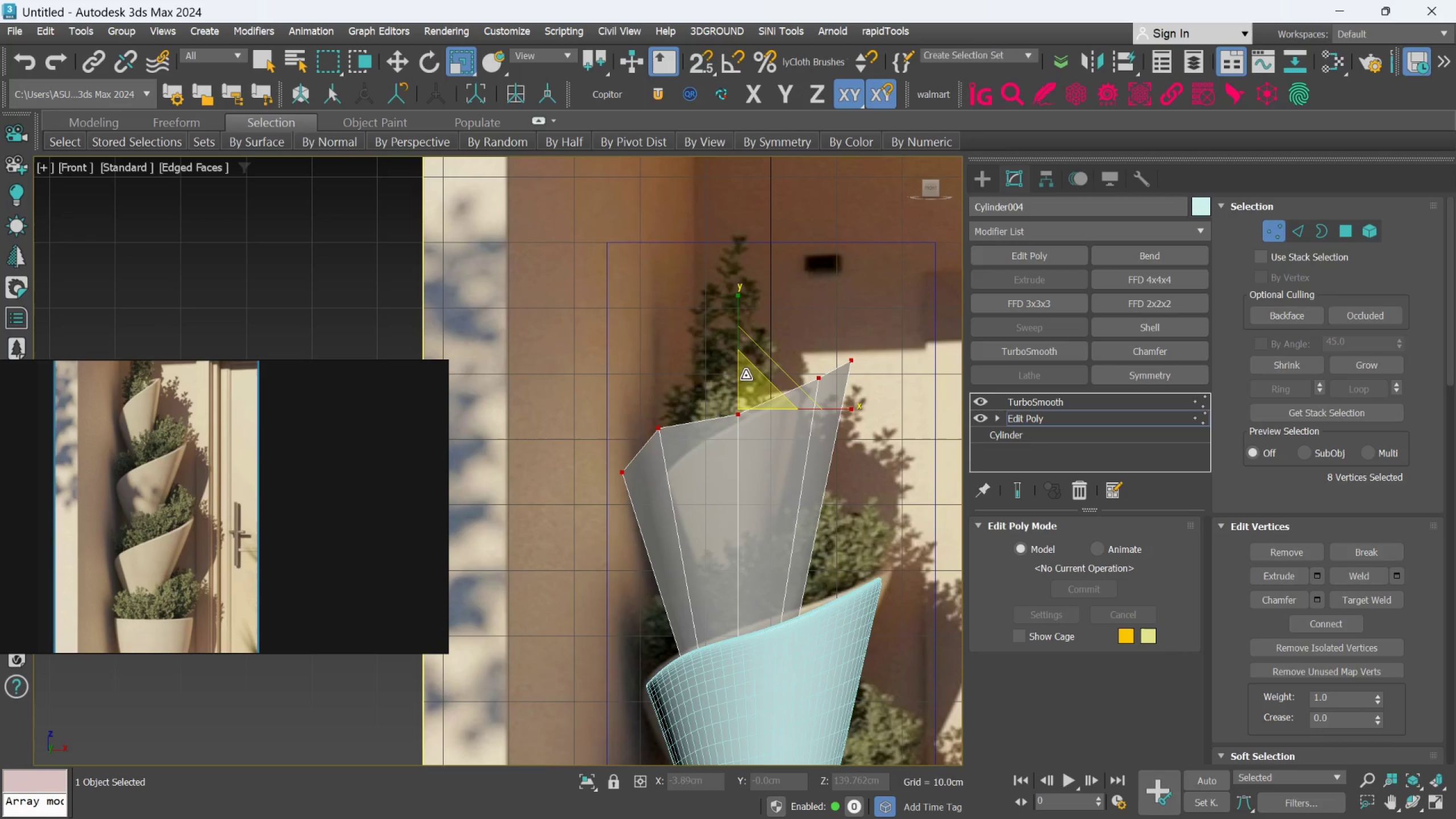 
left_click_drag(start_coordinate=[747, 377], to_coordinate=[750, 390])
 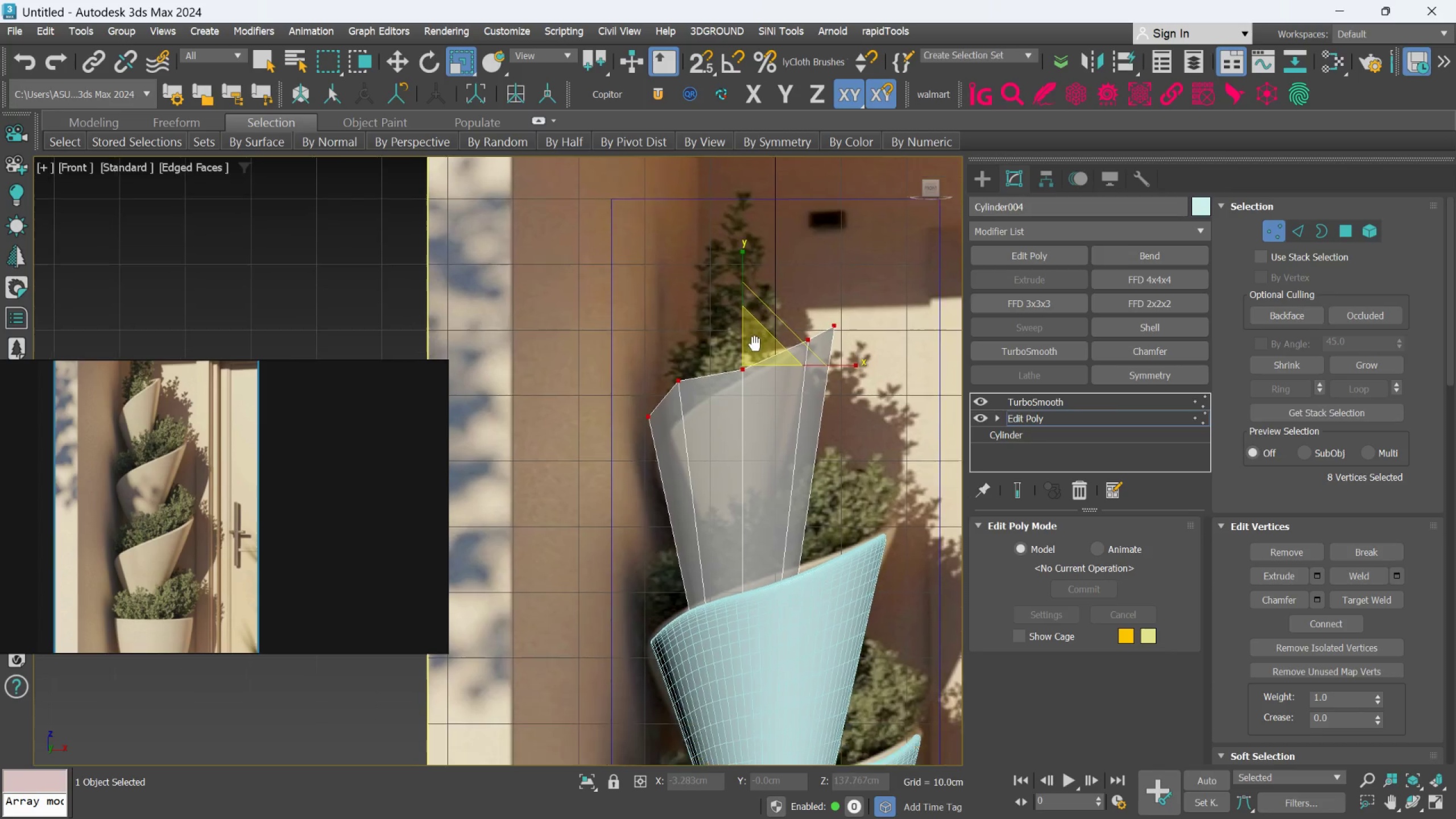 
scroll: coordinate [755, 345], scroll_direction: down, amount: 2.0
 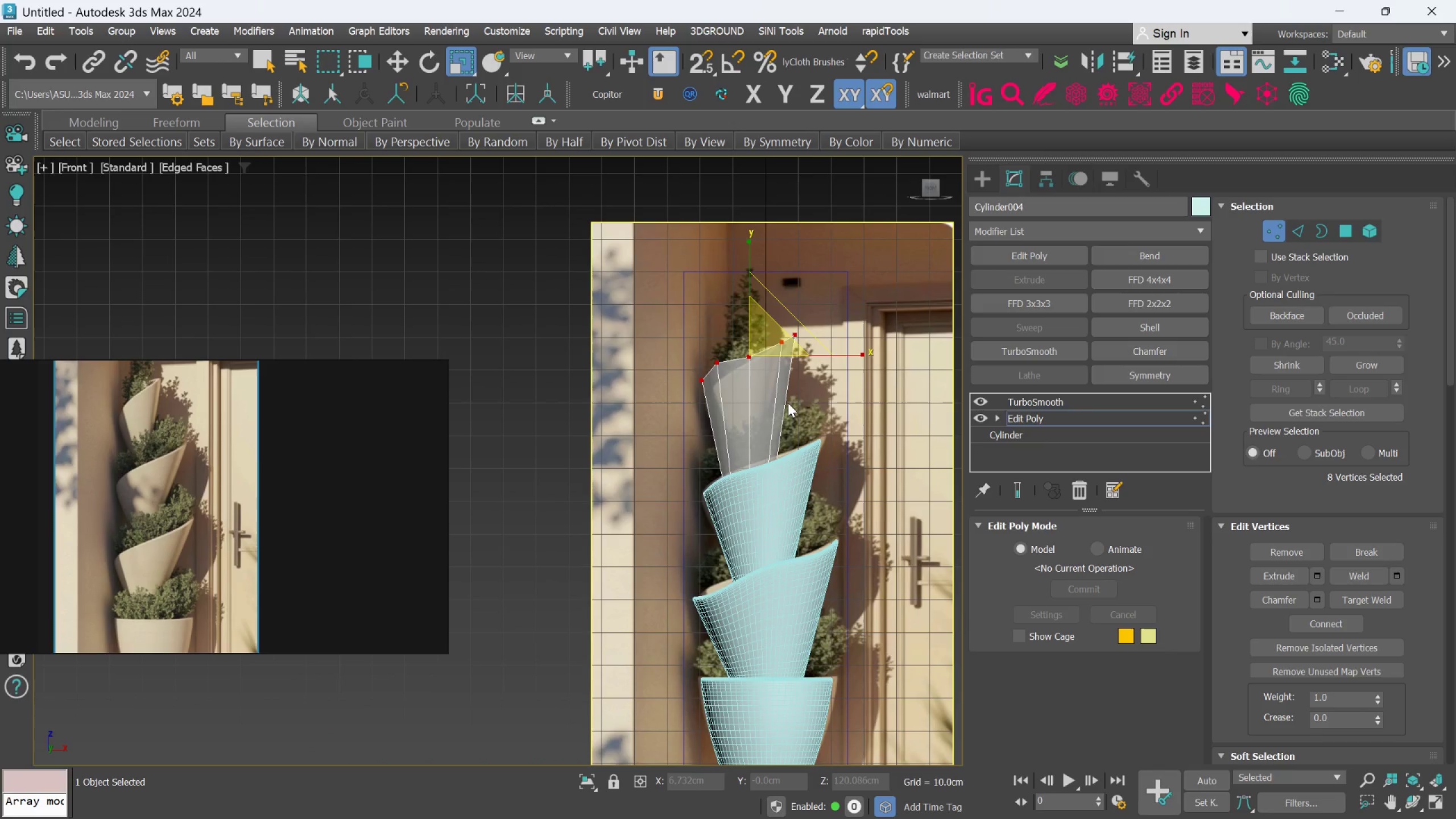 
hold_key(key=AltLeft, duration=1.27)
 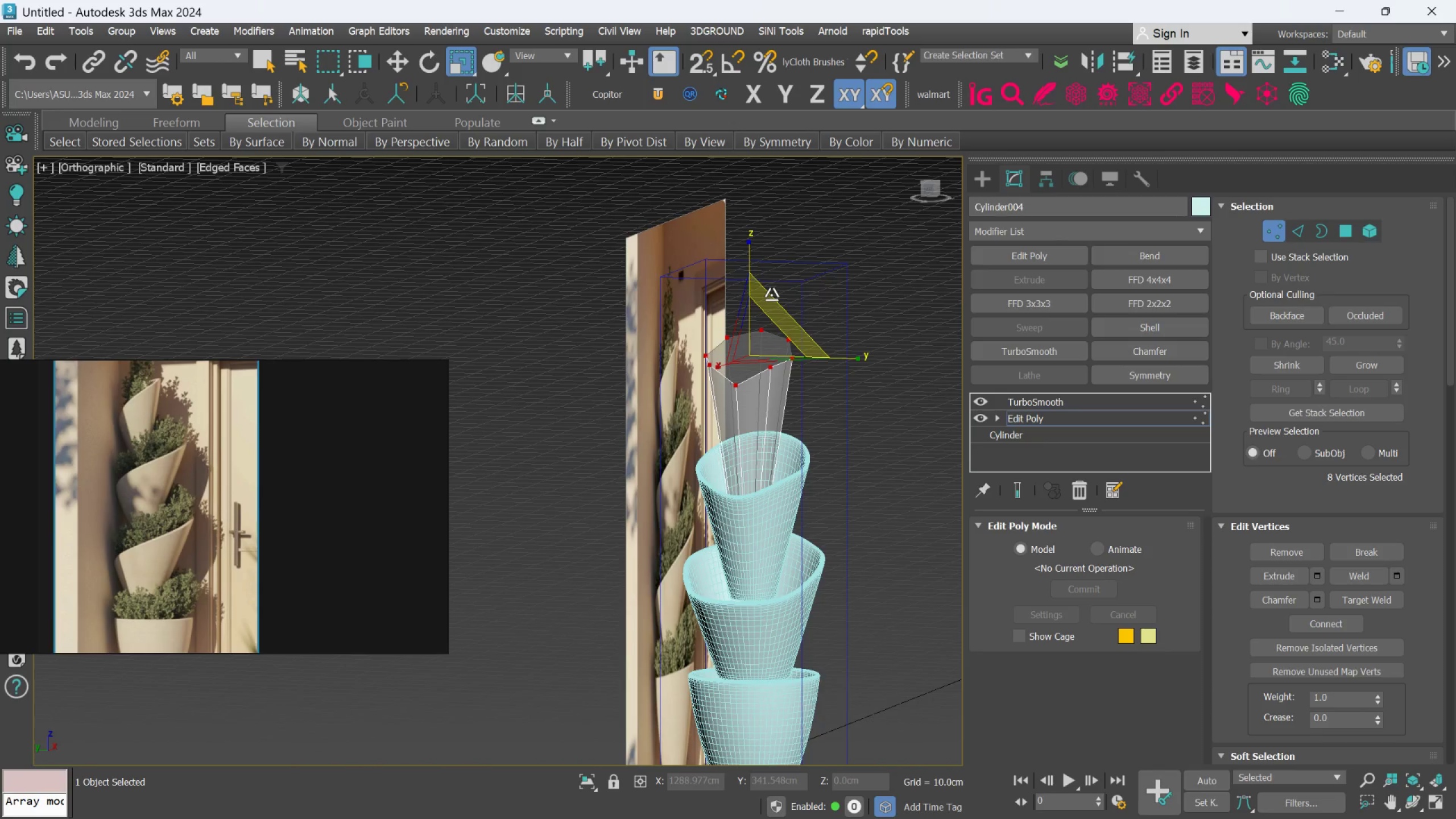 
key(W)
 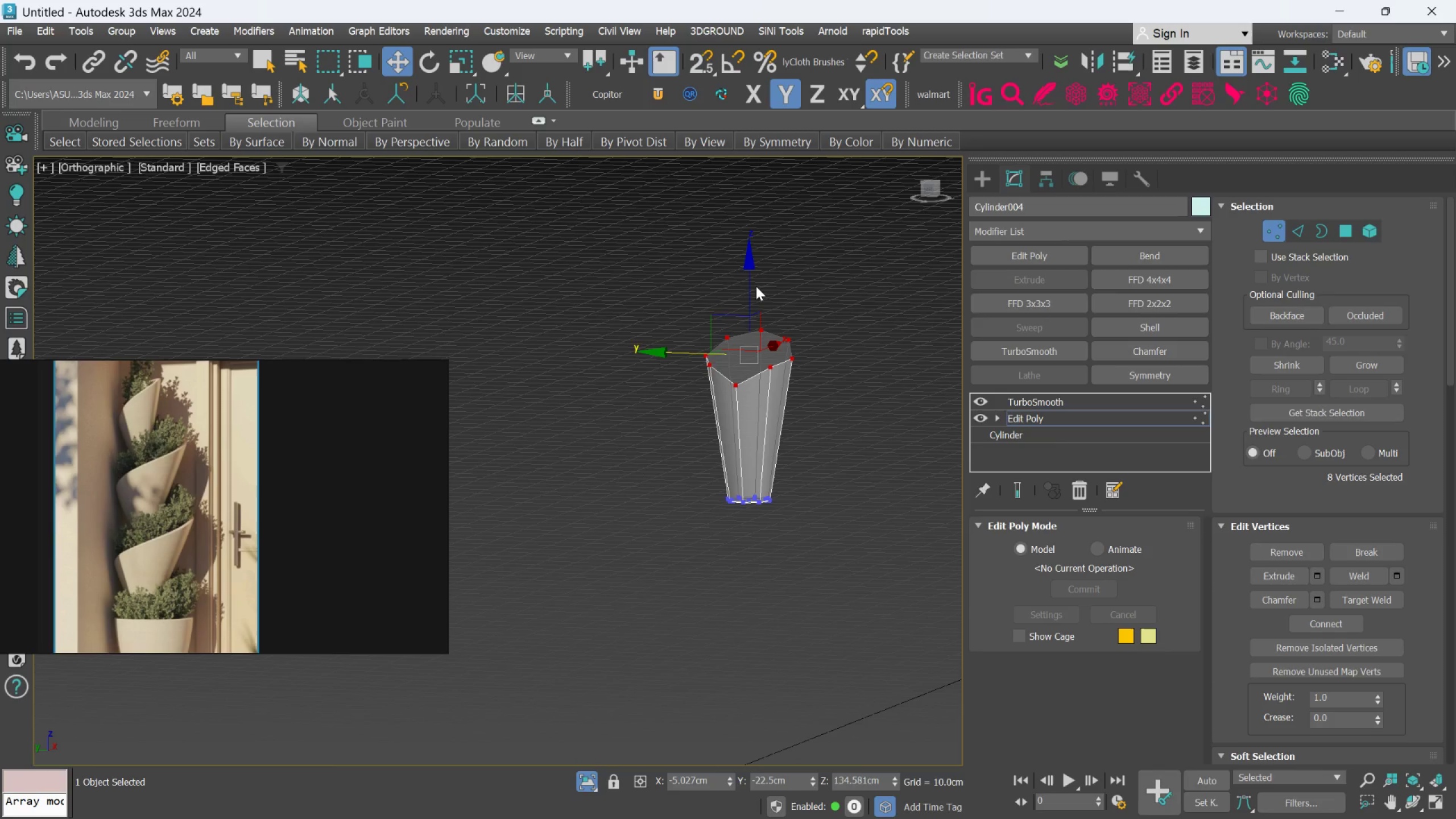 
left_click_drag(start_coordinate=[751, 272], to_coordinate=[750, 284])
 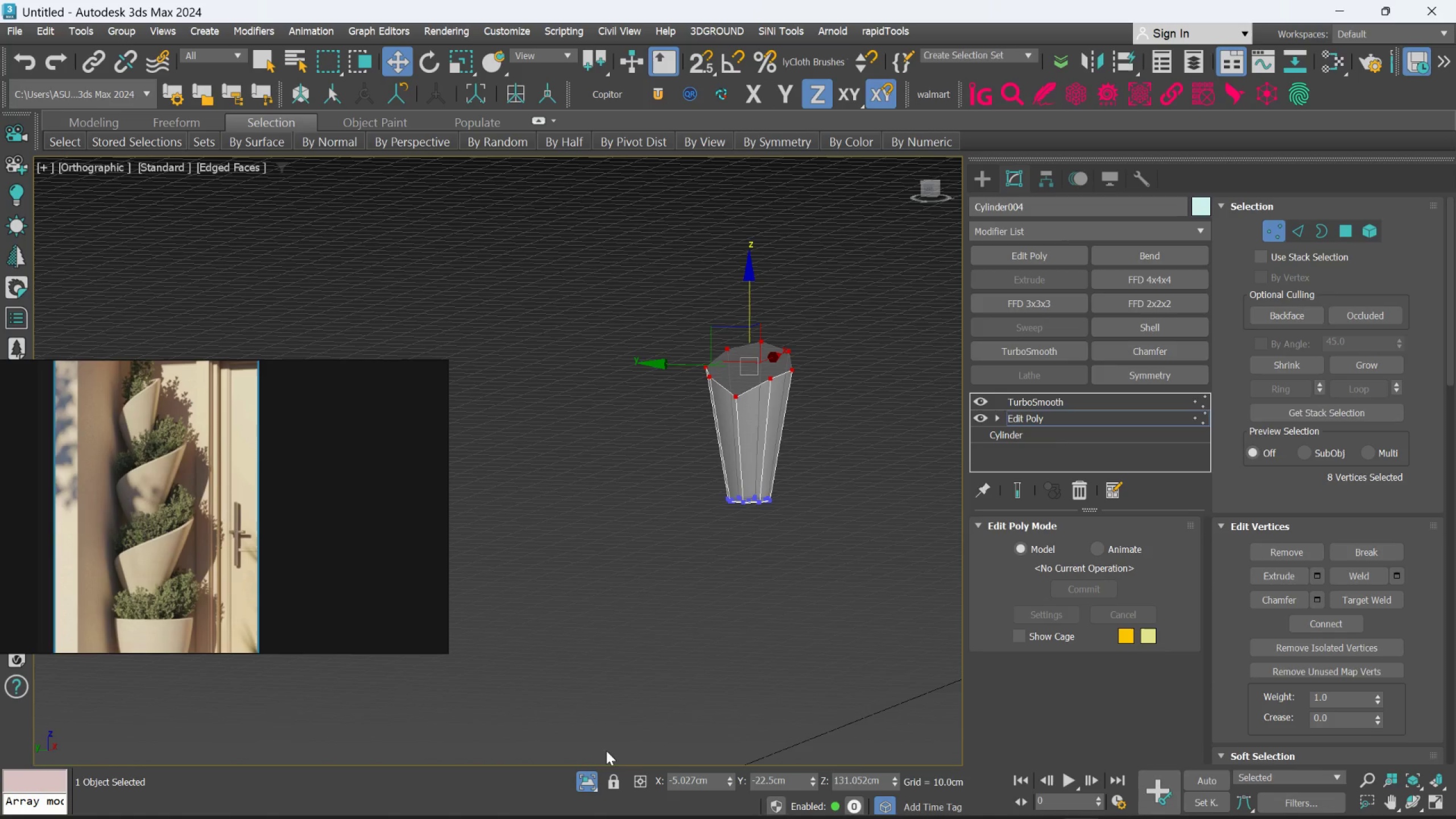 
left_click([594, 781])
 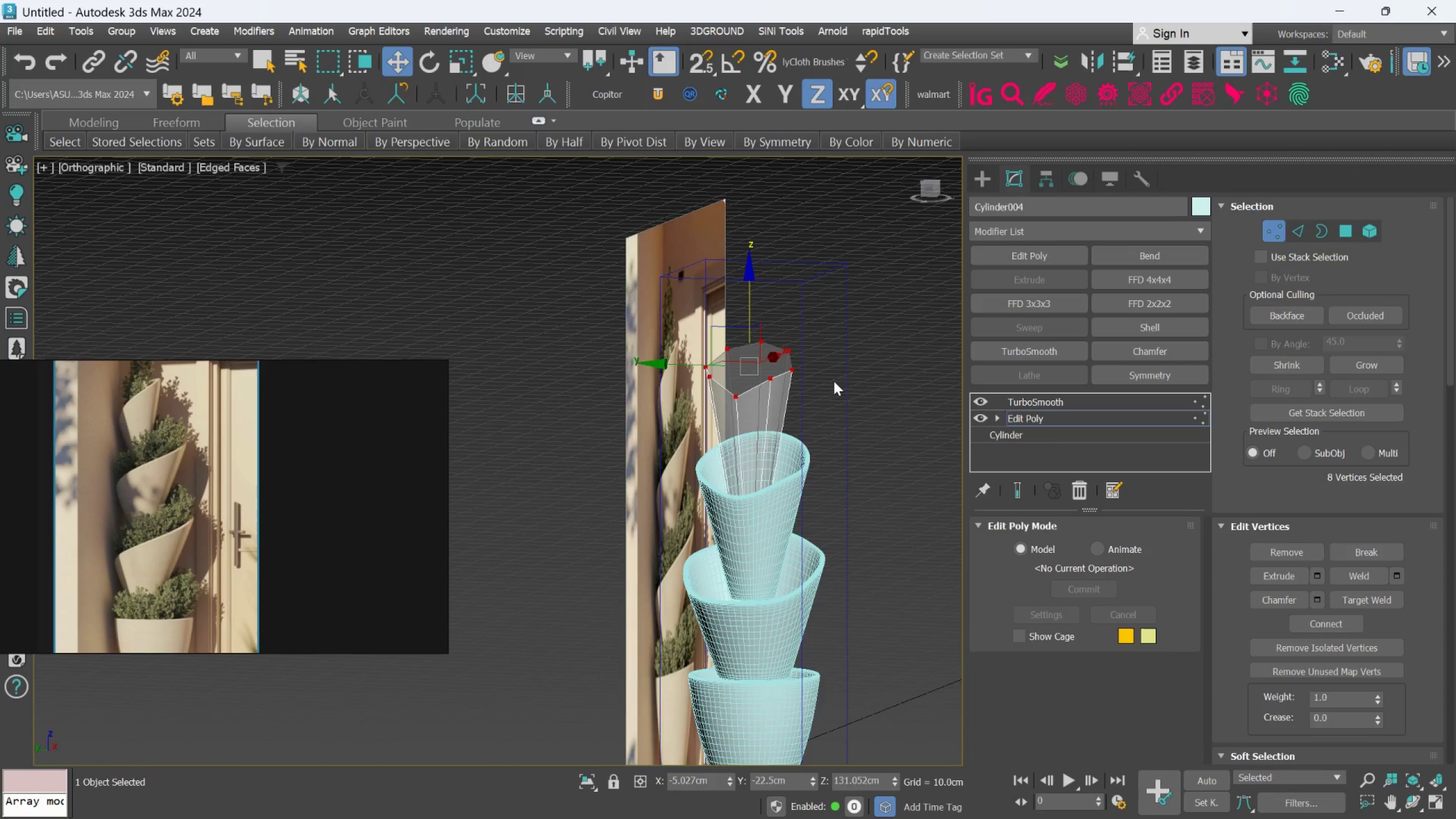 
scroll: coordinate [842, 362], scroll_direction: up, amount: 2.0
 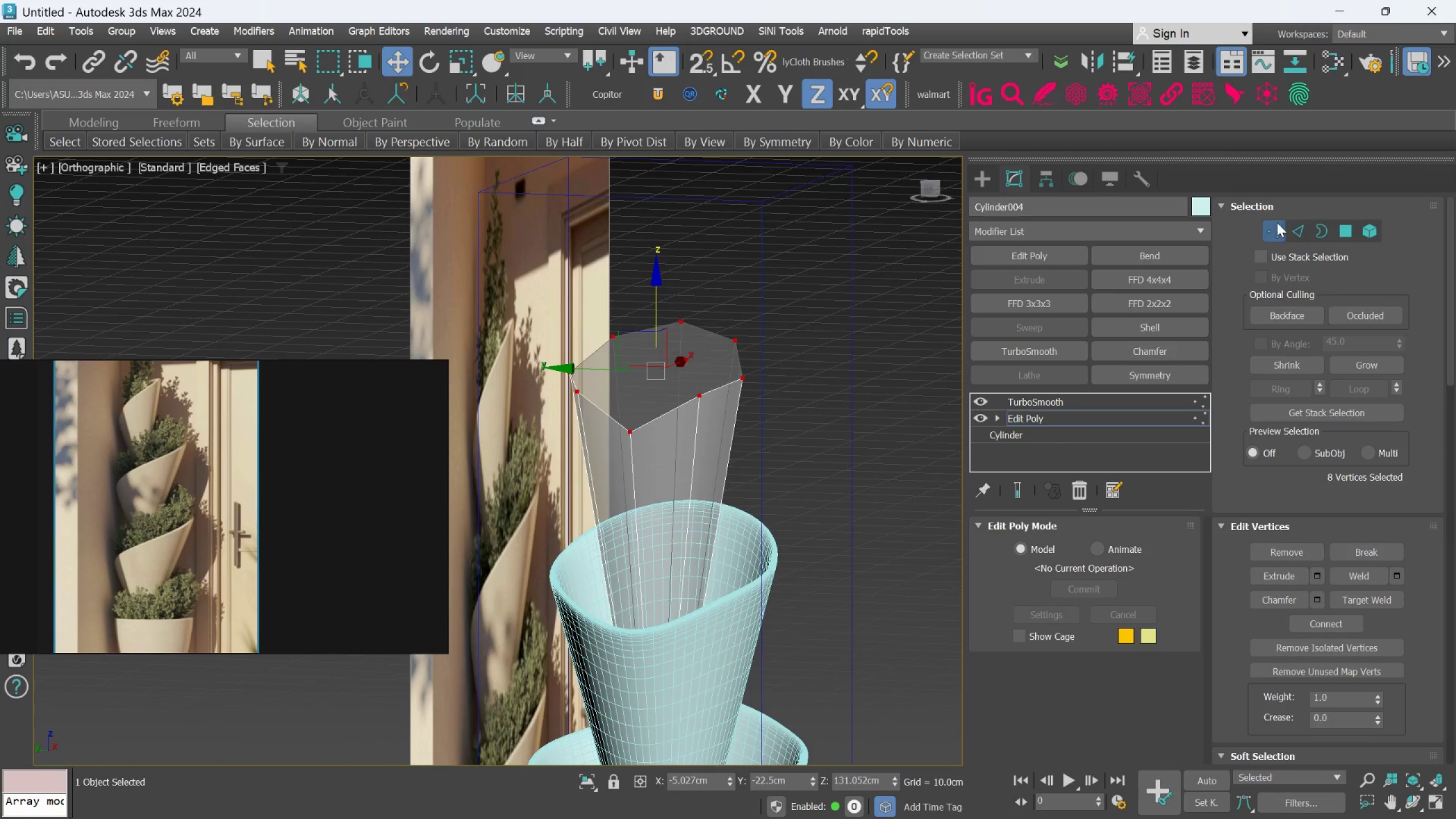 
left_click([1289, 231])
 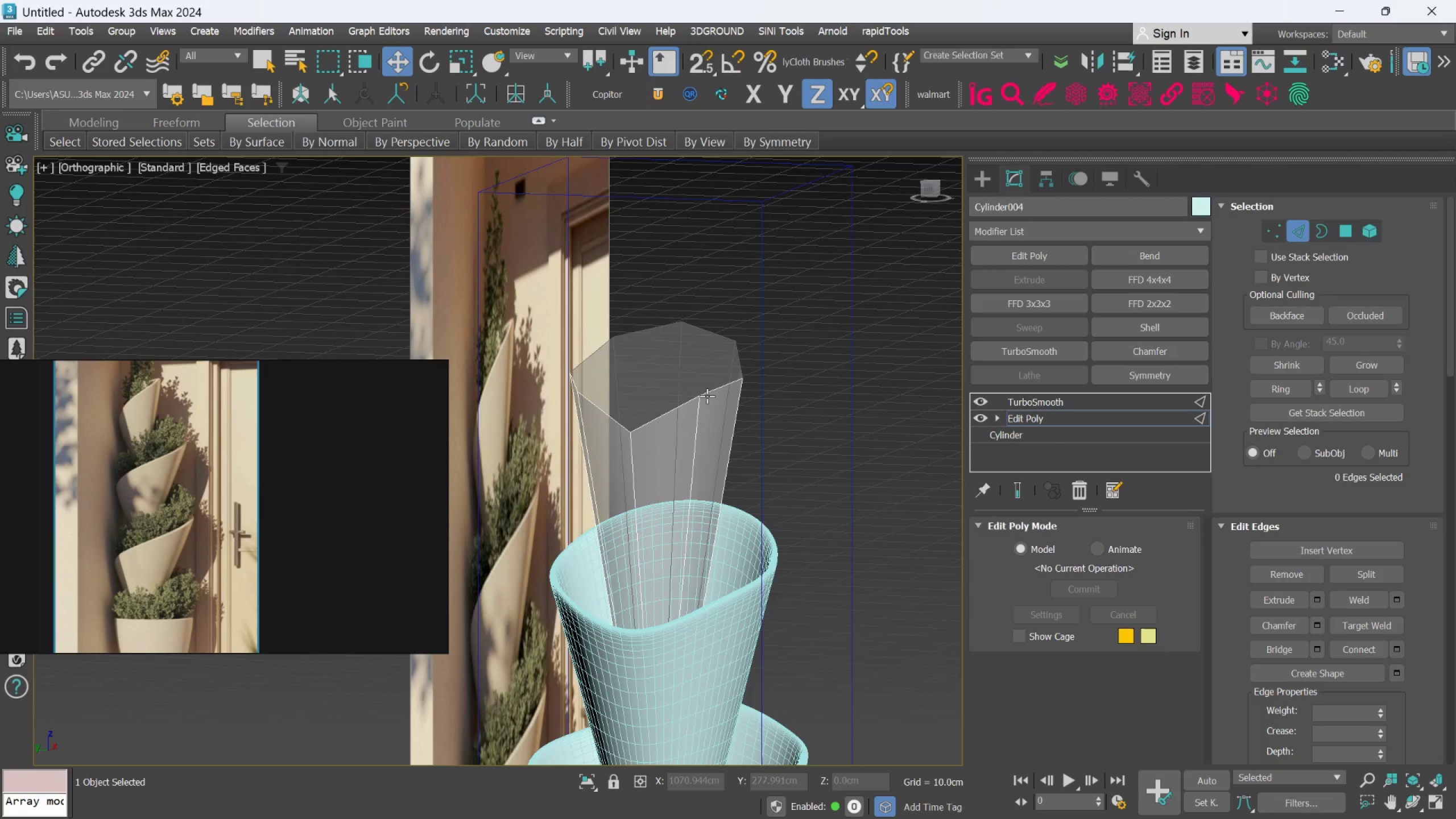 
double_click([708, 395])
 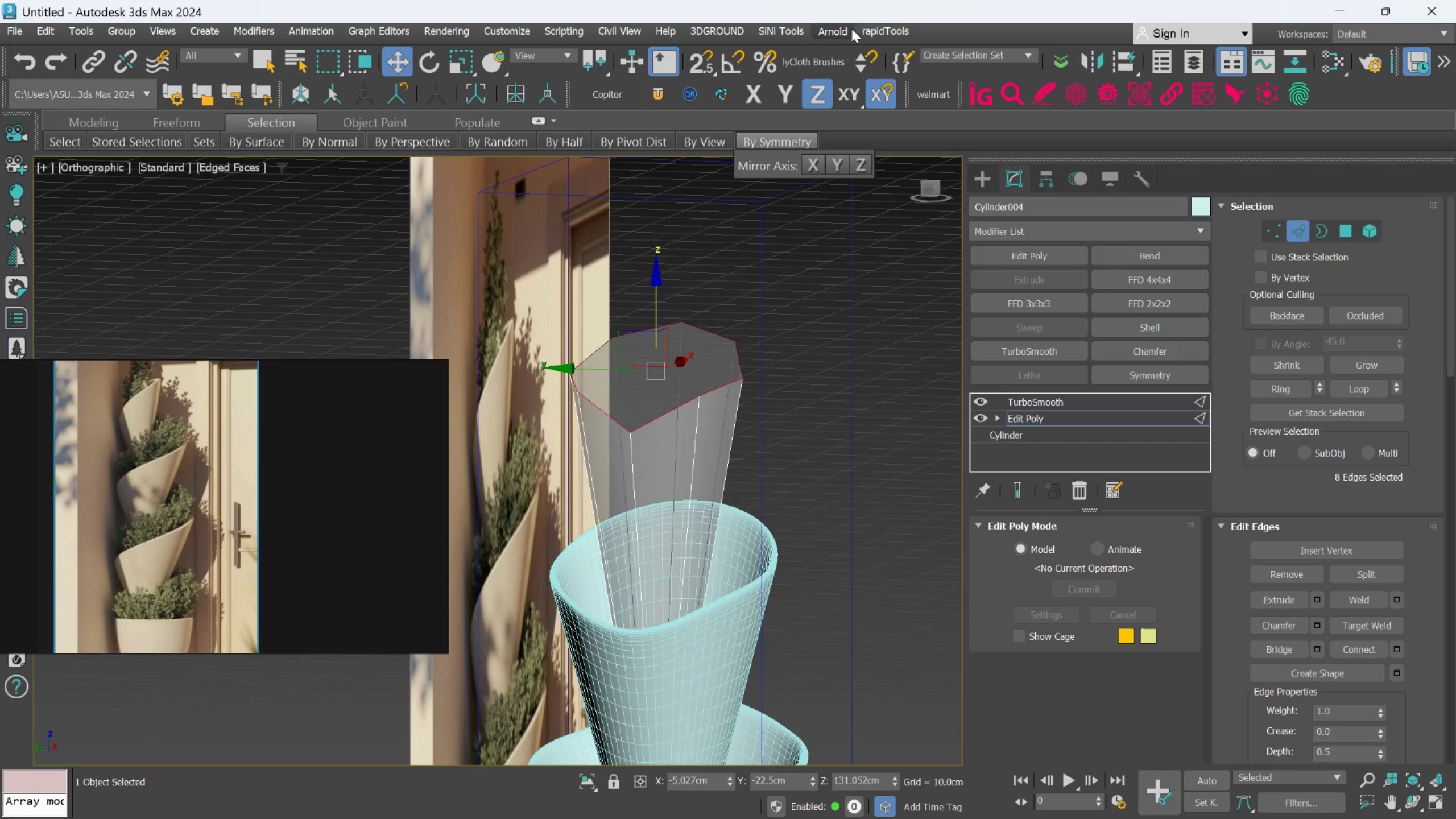 
left_click([873, 26])
 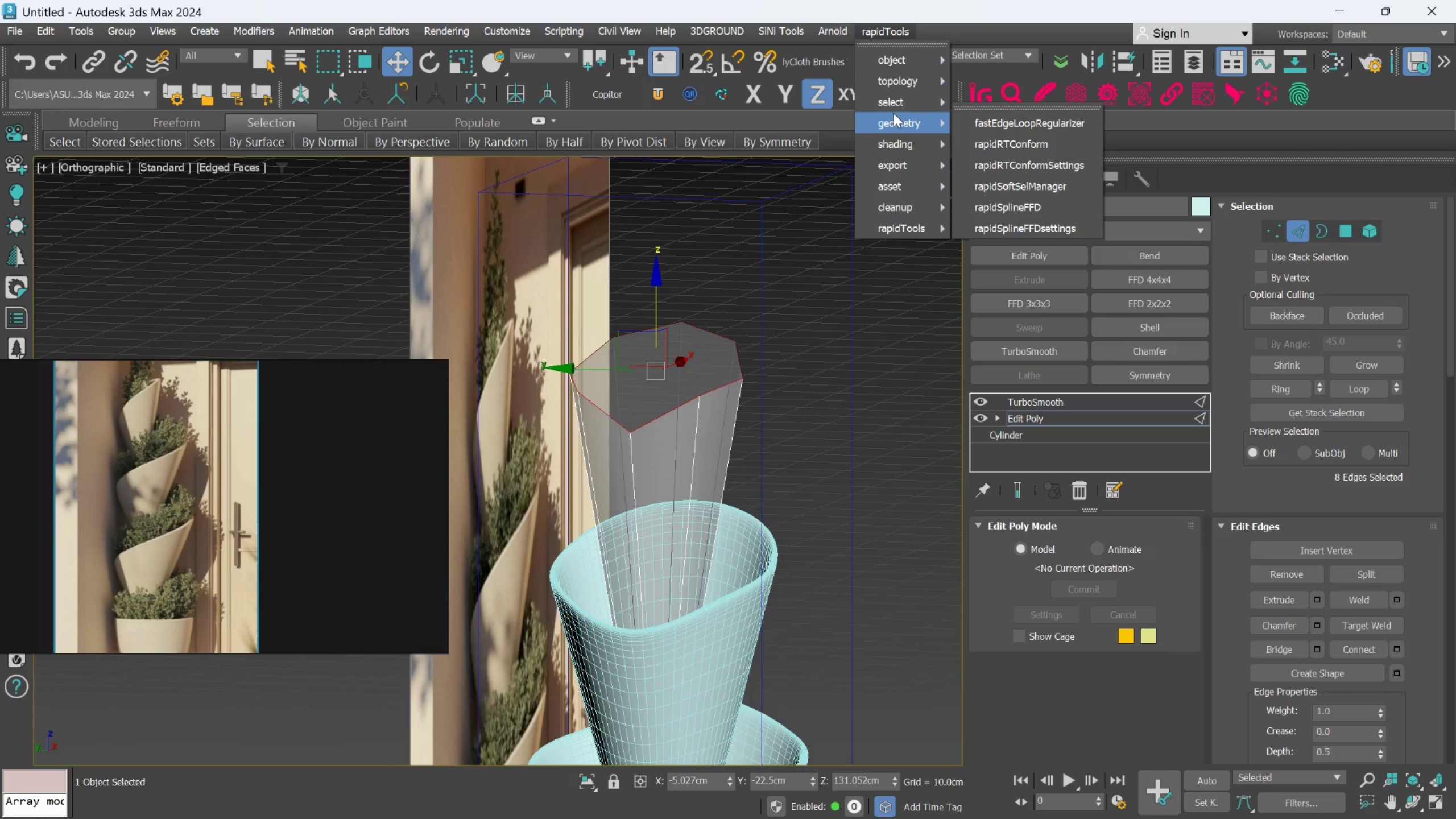 
left_click([986, 118])
 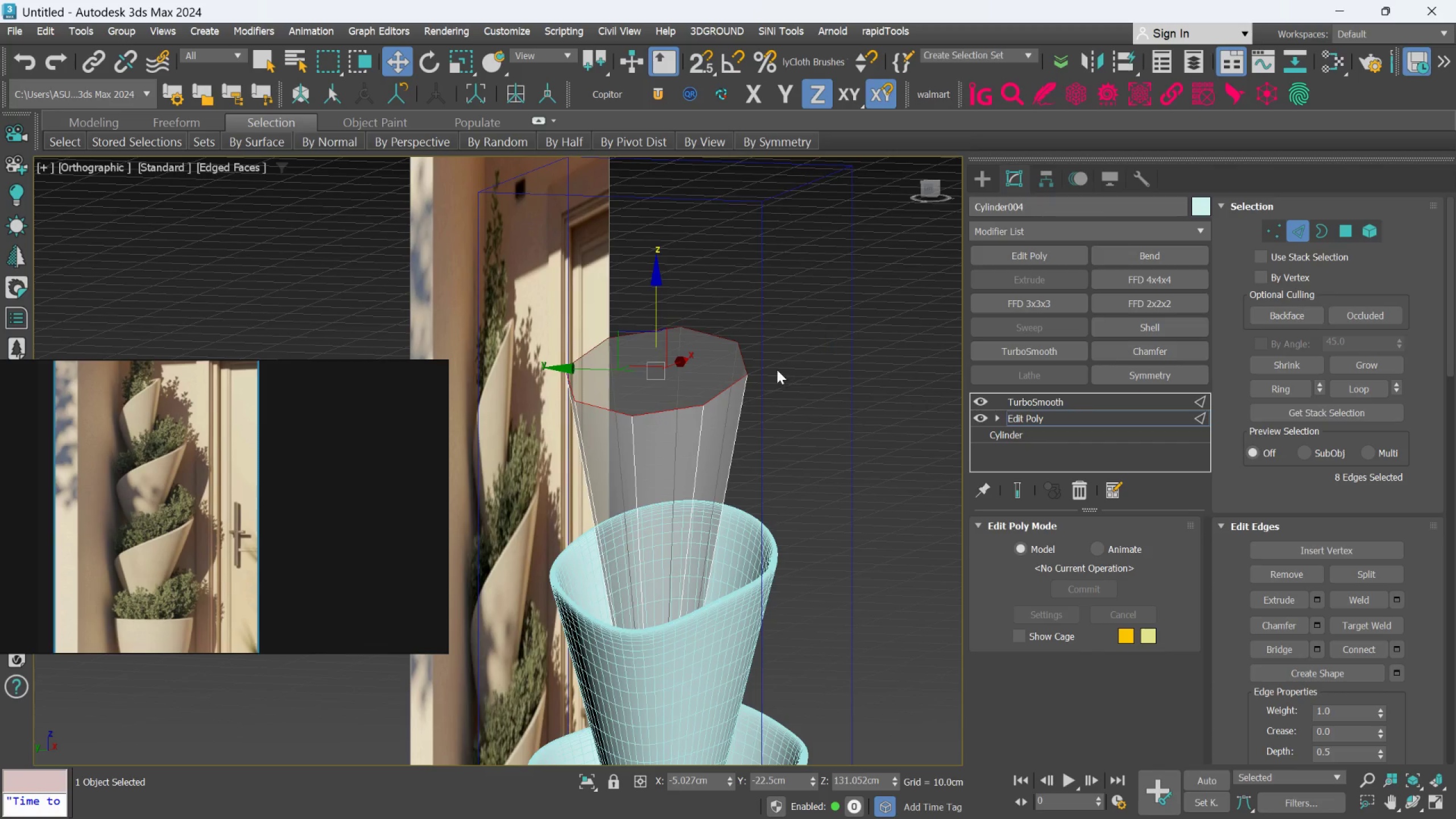 
hold_key(key=AltLeft, duration=1.39)
 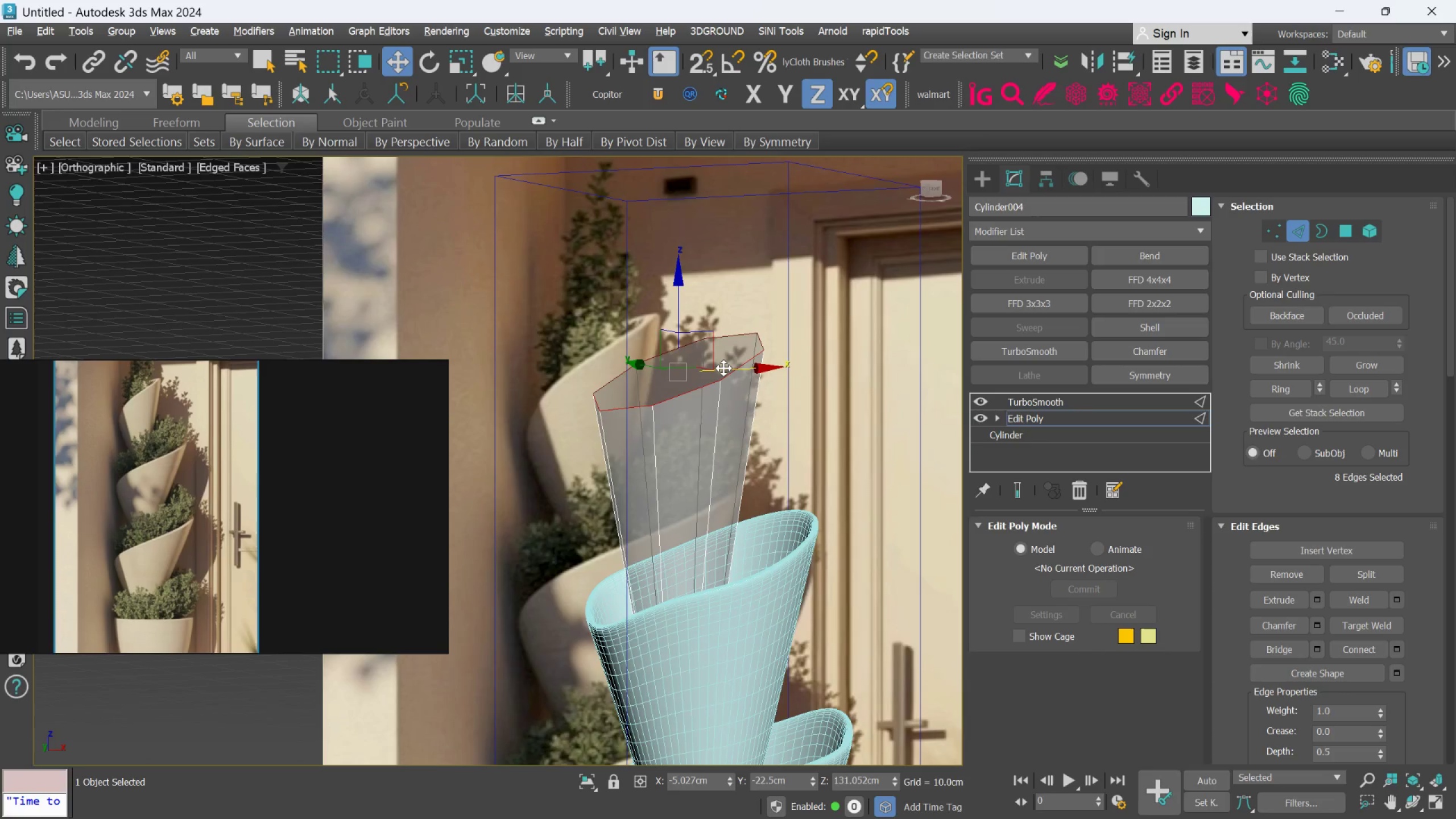 
scroll: coordinate [777, 370], scroll_direction: down, amount: 1.0
 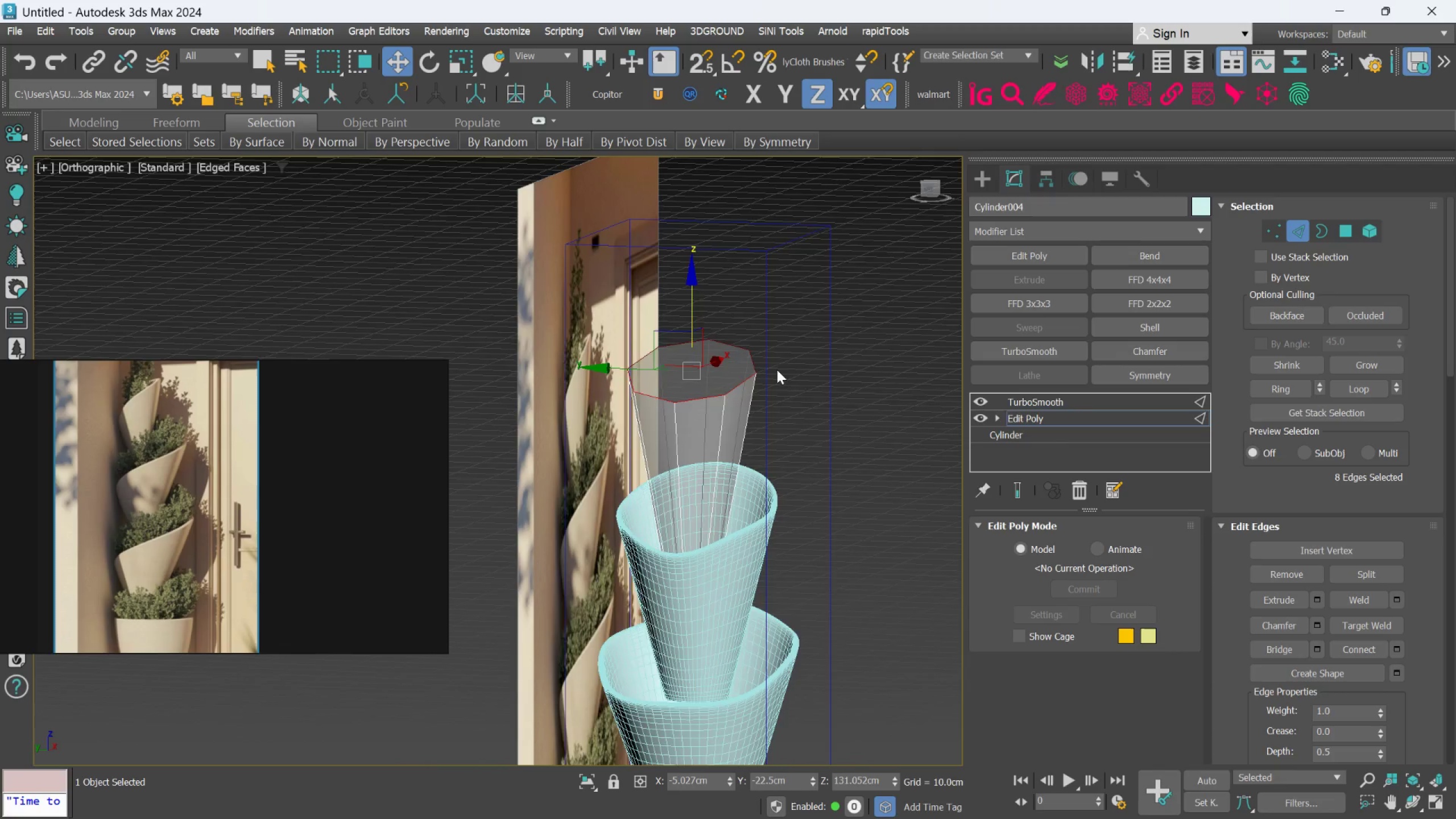 
scroll: coordinate [723, 368], scroll_direction: up, amount: 1.0
 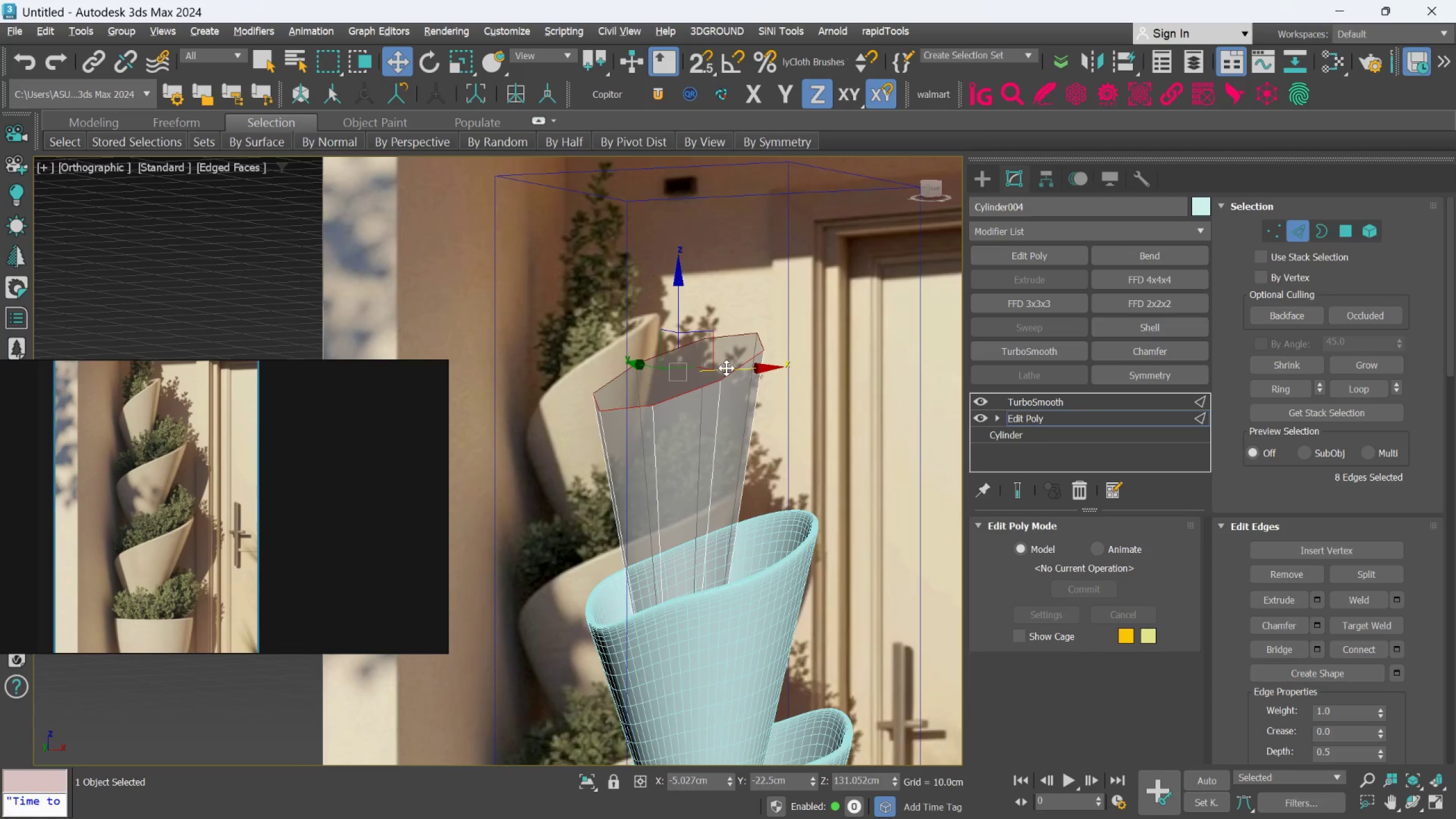 
key(L)
 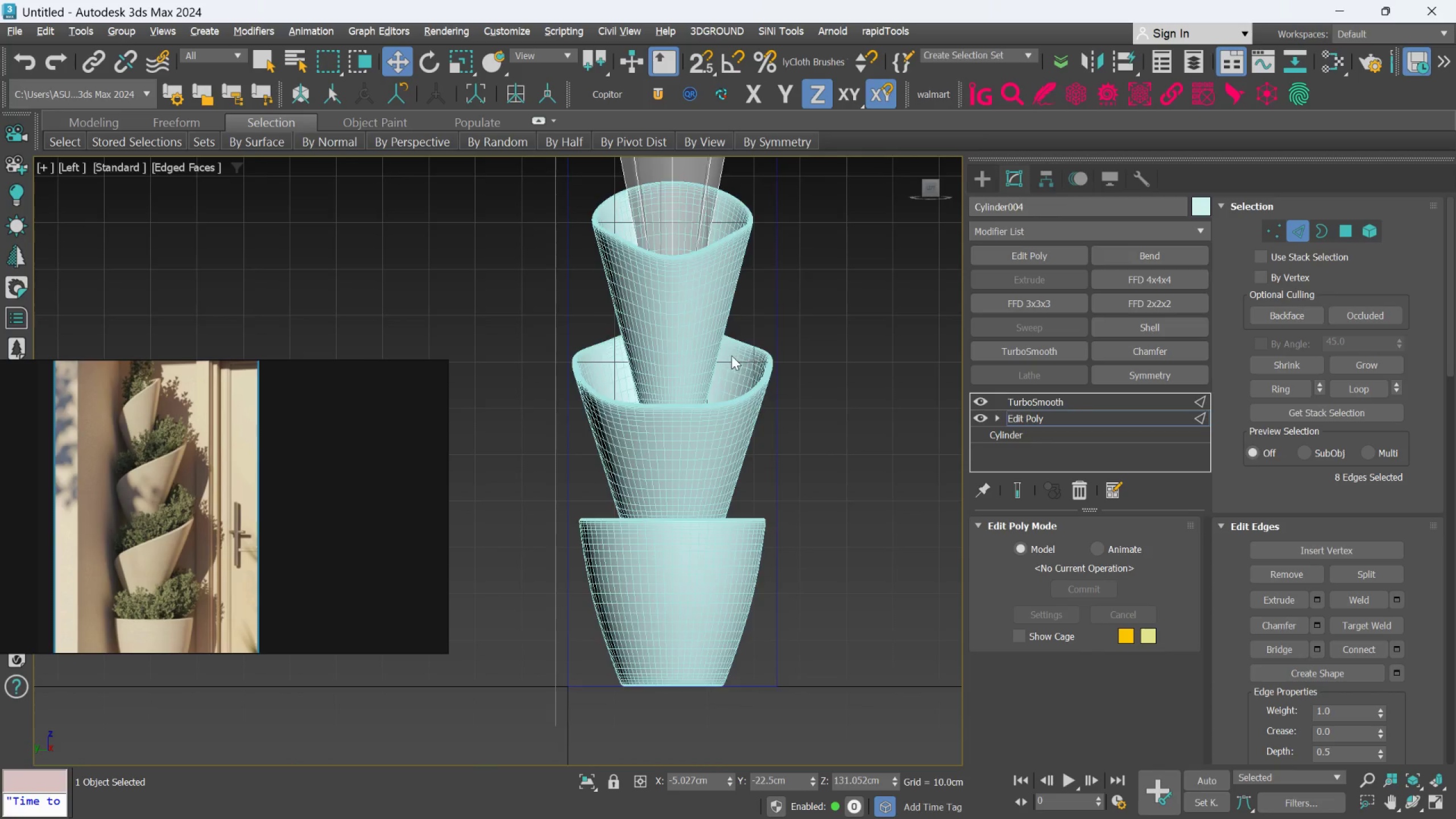 
scroll: coordinate [731, 355], scroll_direction: down, amount: 1.0
 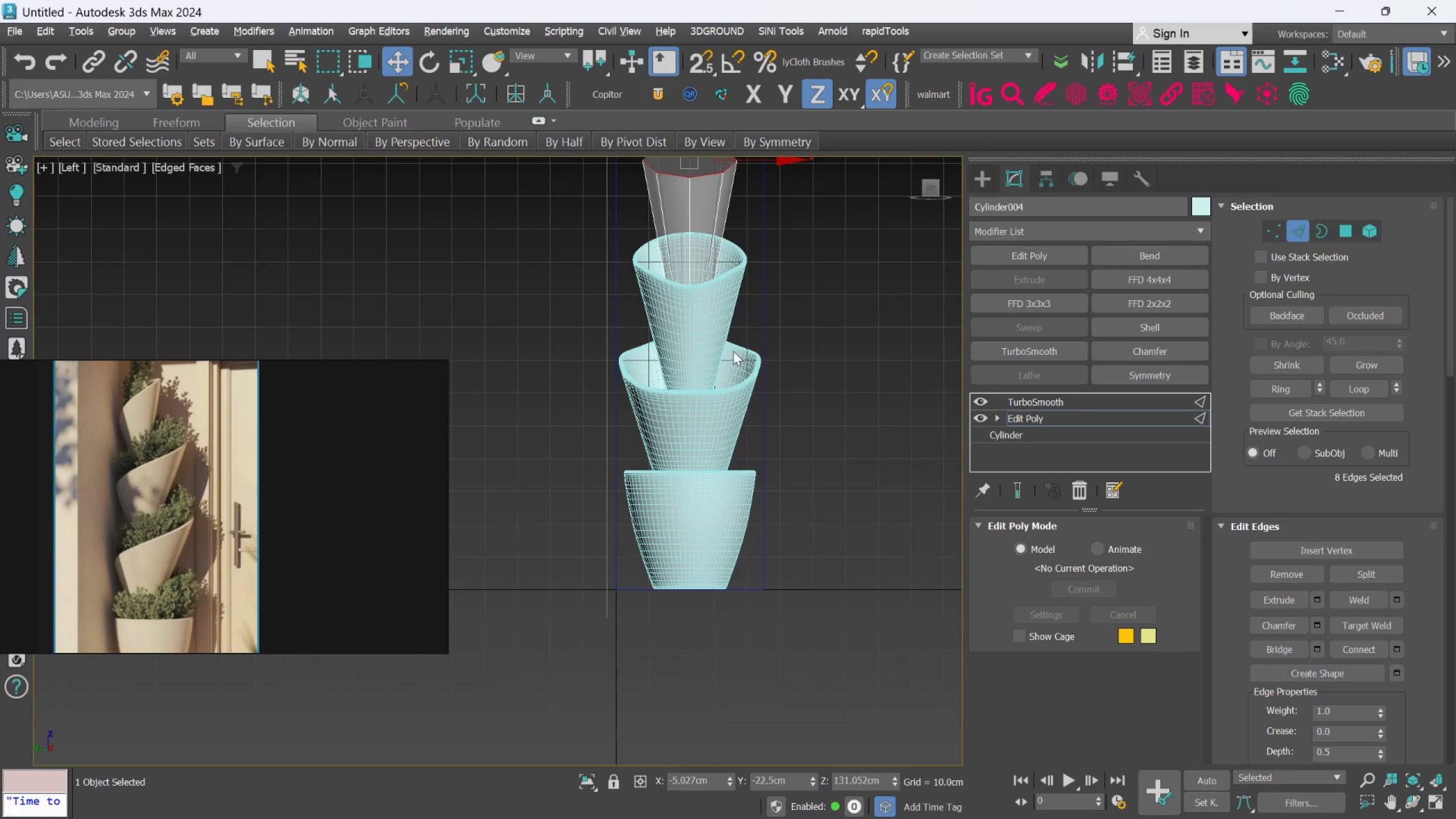 
key(F)
 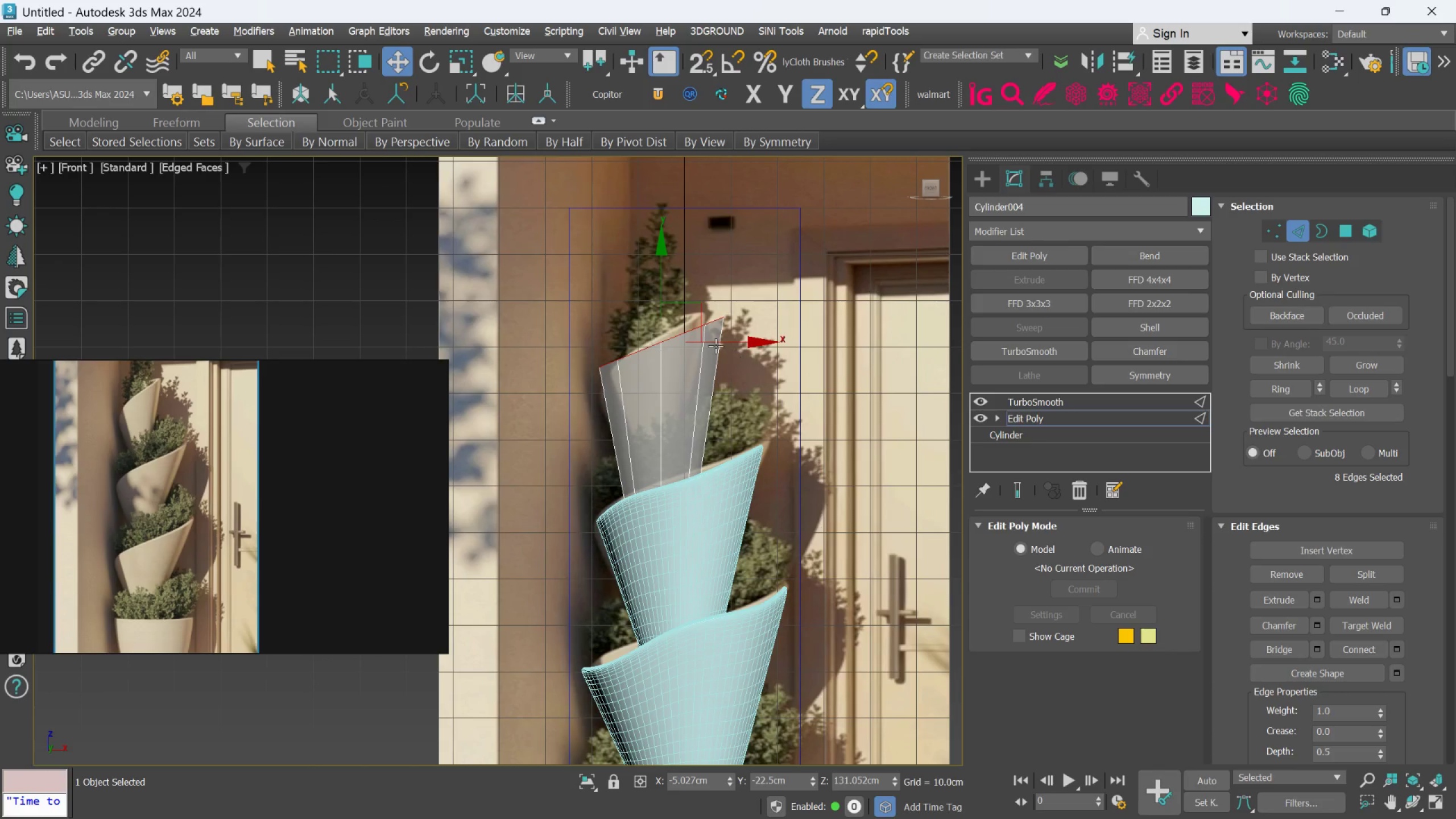 
scroll: coordinate [699, 337], scroll_direction: up, amount: 2.0
 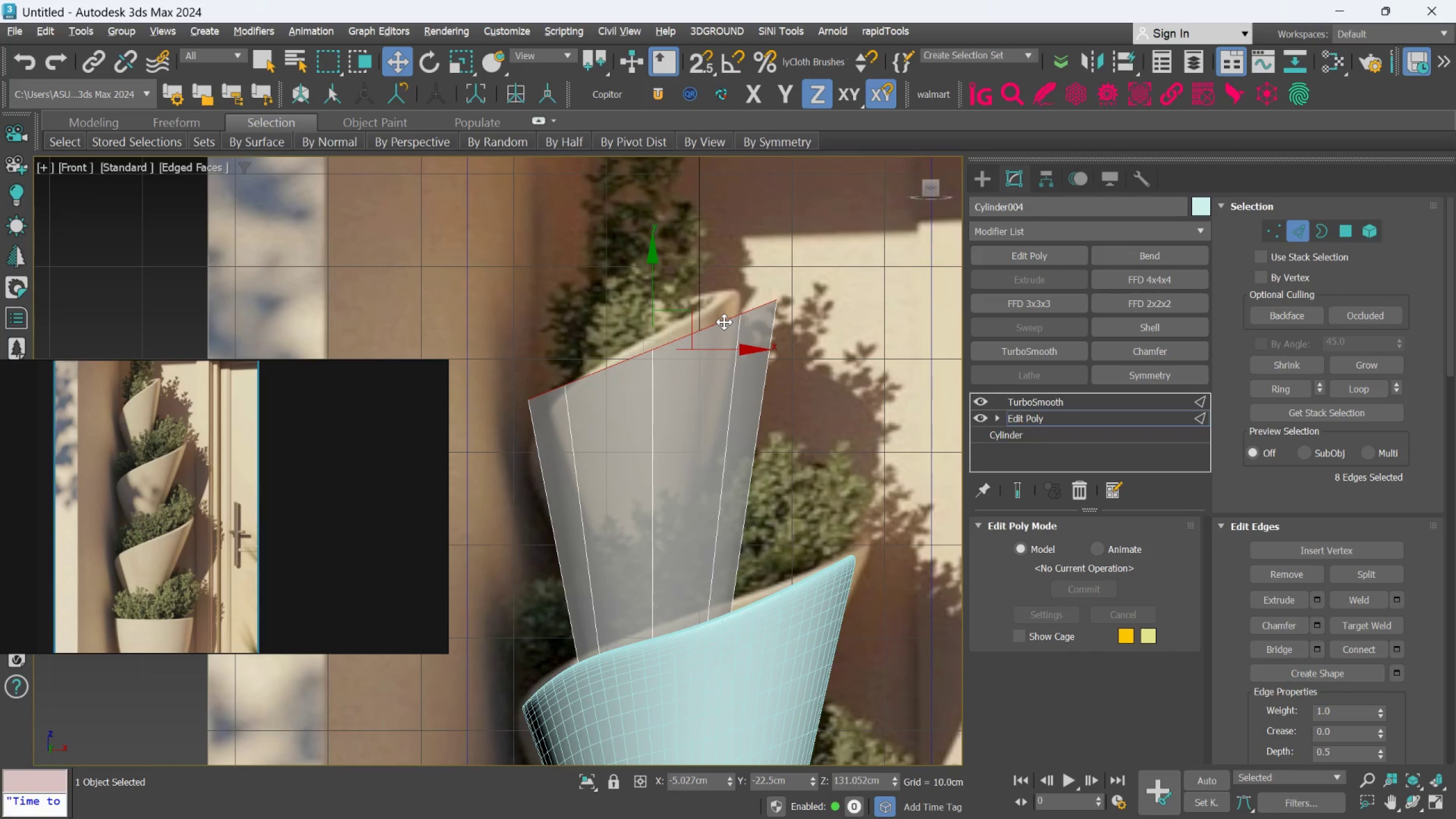 
wait(20.36)
 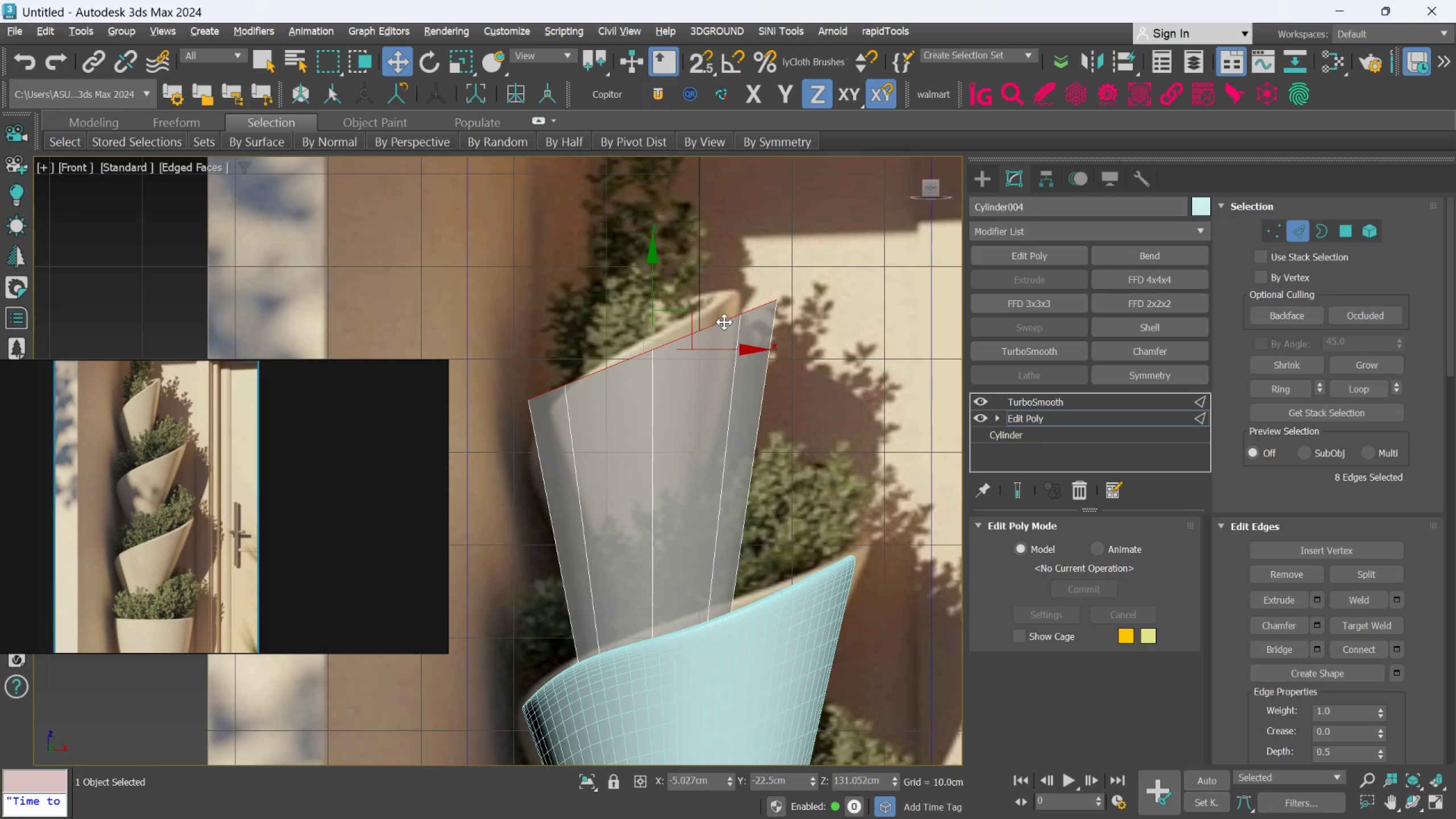 
left_click([1273, 230])
 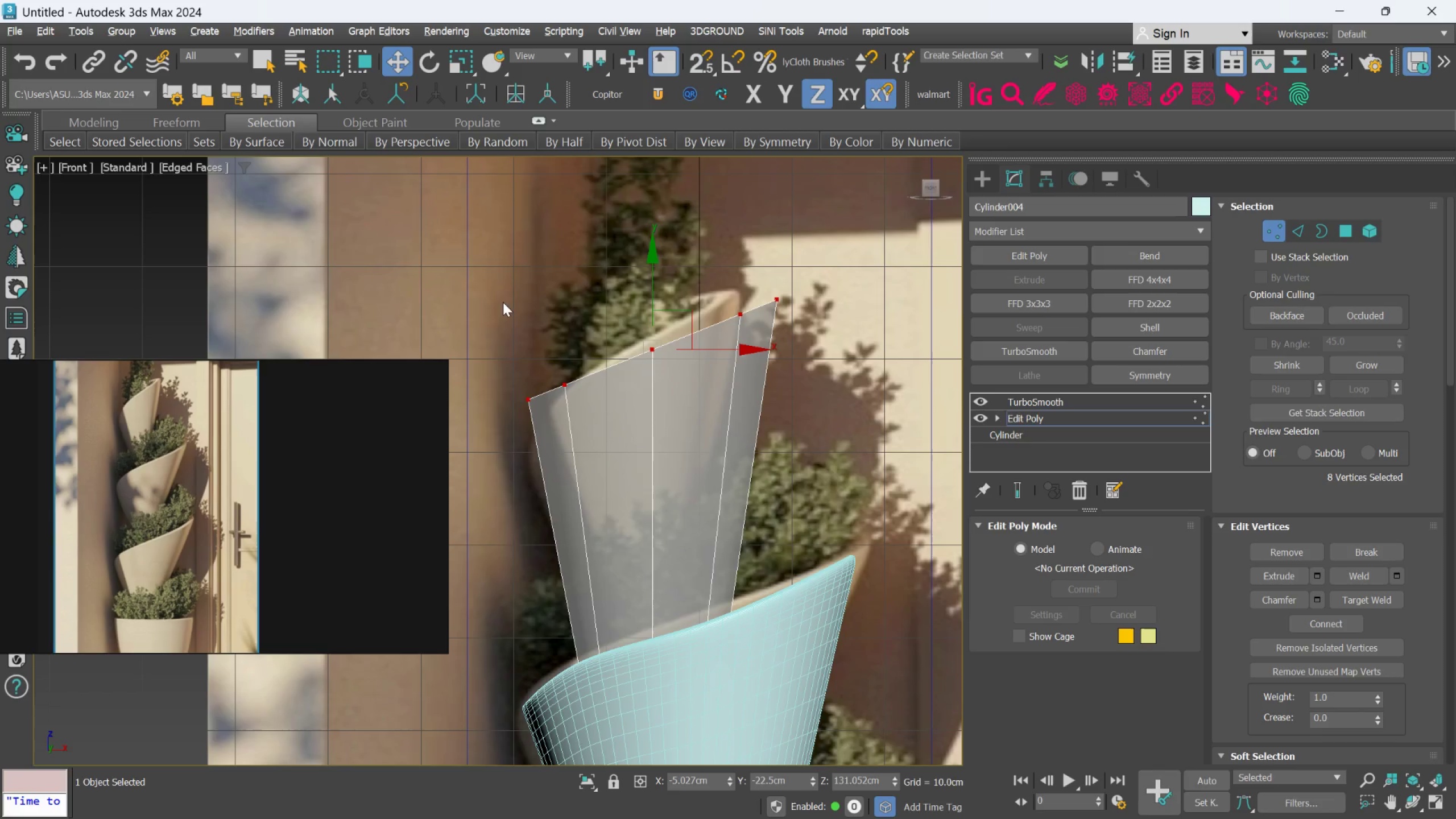 
left_click_drag(start_coordinate=[497, 304], to_coordinate=[552, 484])
 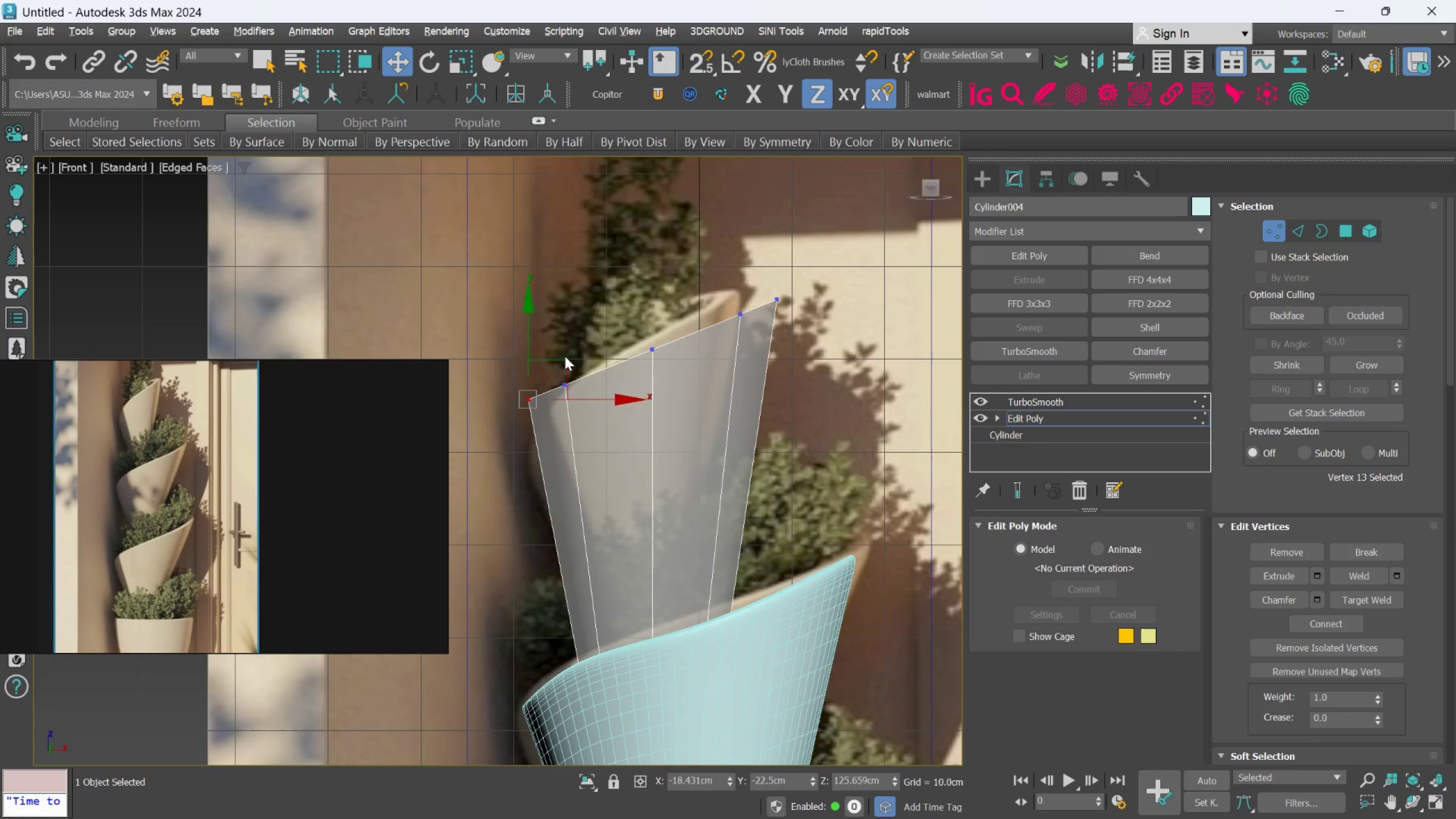 
left_click_drag(start_coordinate=[562, 359], to_coordinate=[562, 420])
 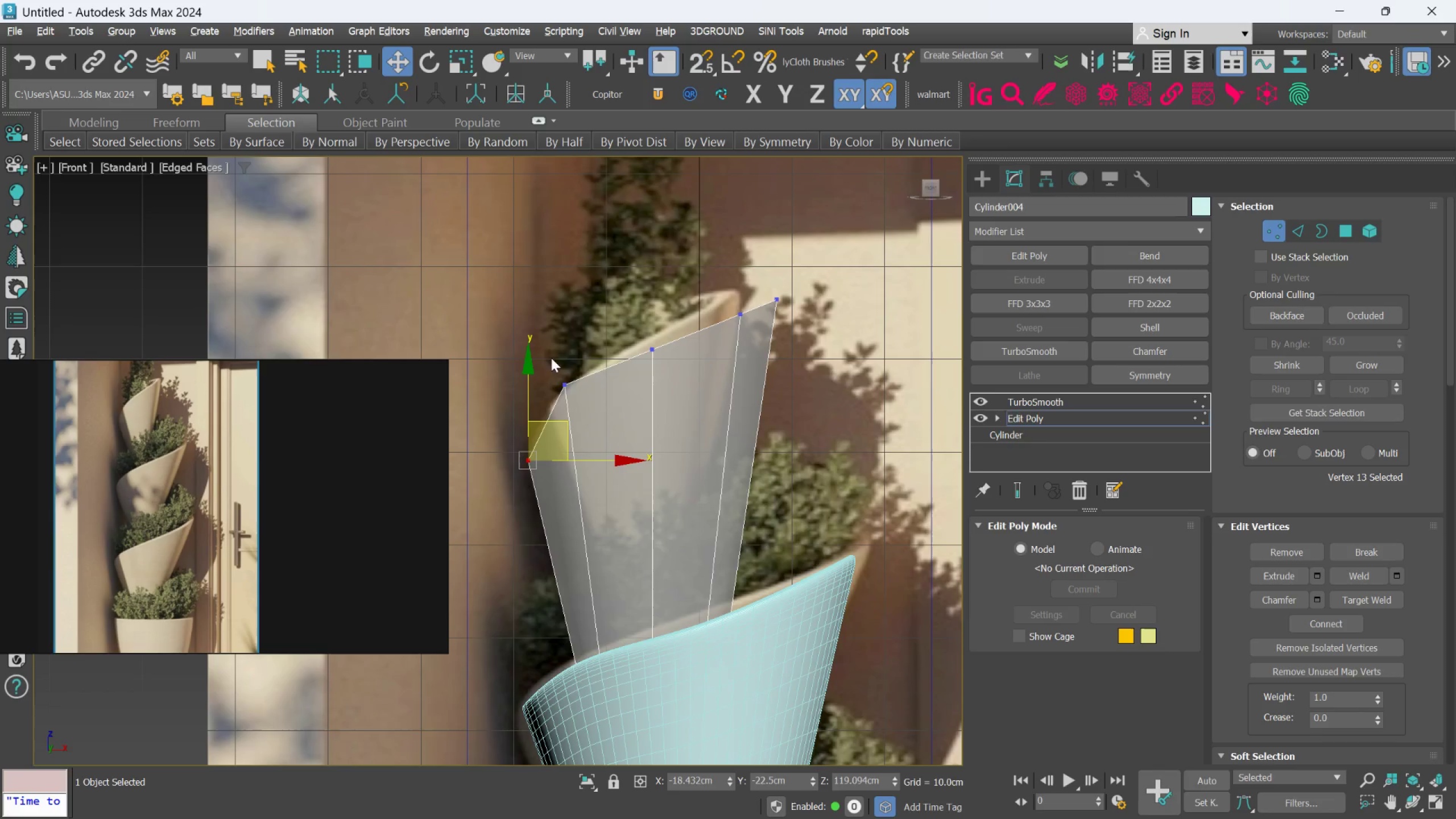 
left_click_drag(start_coordinate=[550, 358], to_coordinate=[595, 427])
 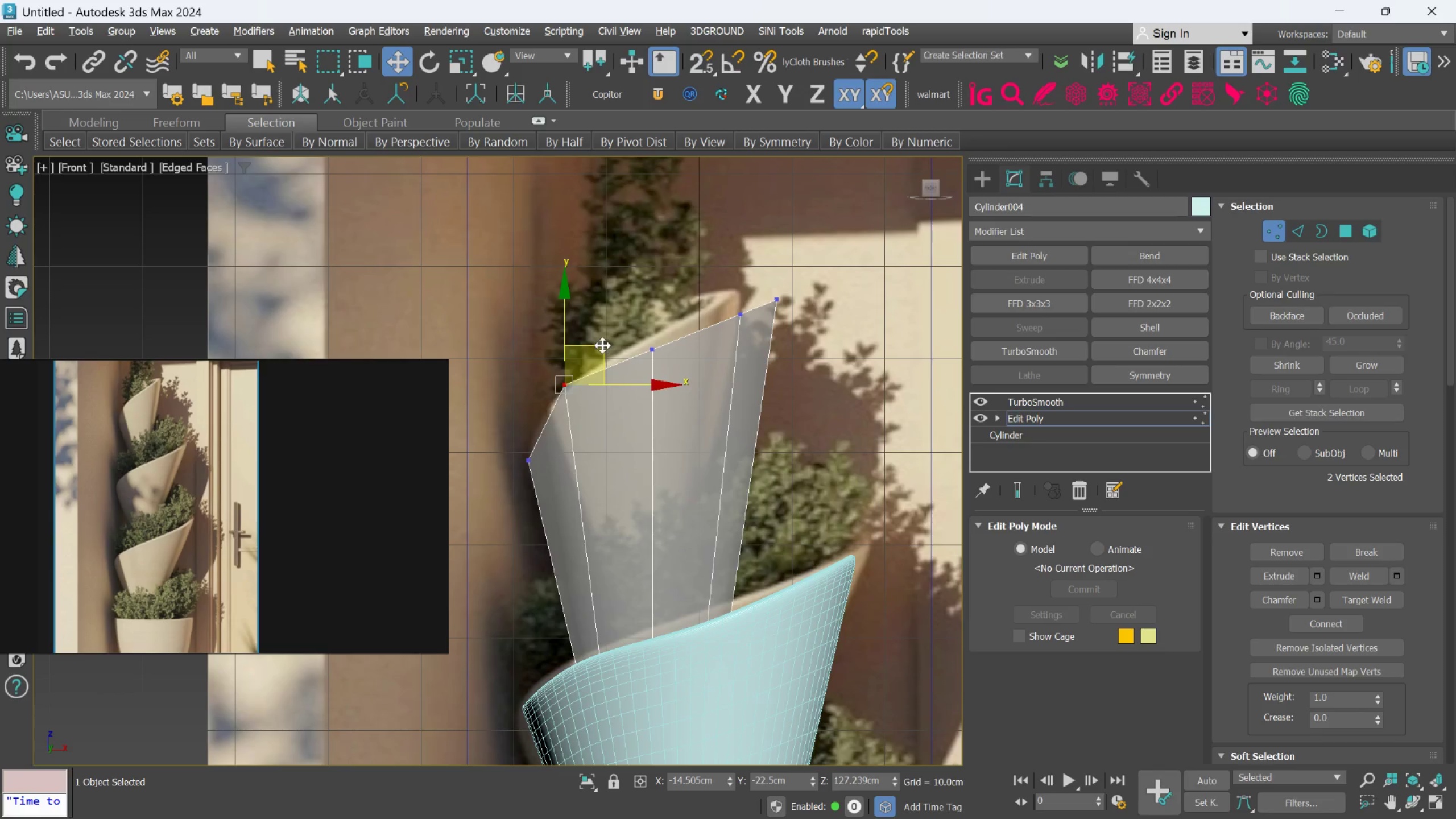 
left_click_drag(start_coordinate=[602, 345], to_coordinate=[591, 358])
 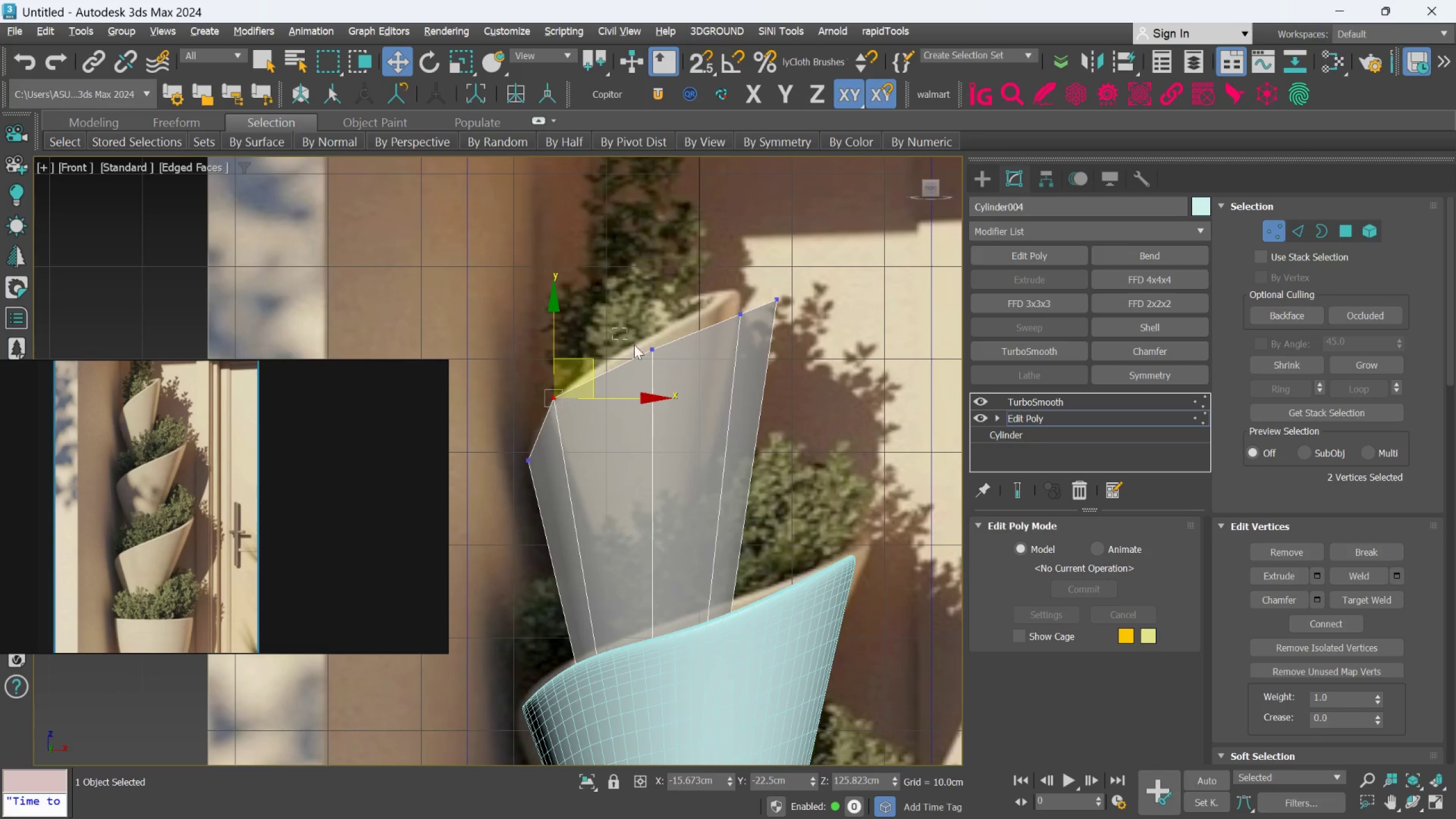 
left_click_drag(start_coordinate=[613, 329], to_coordinate=[689, 389])
 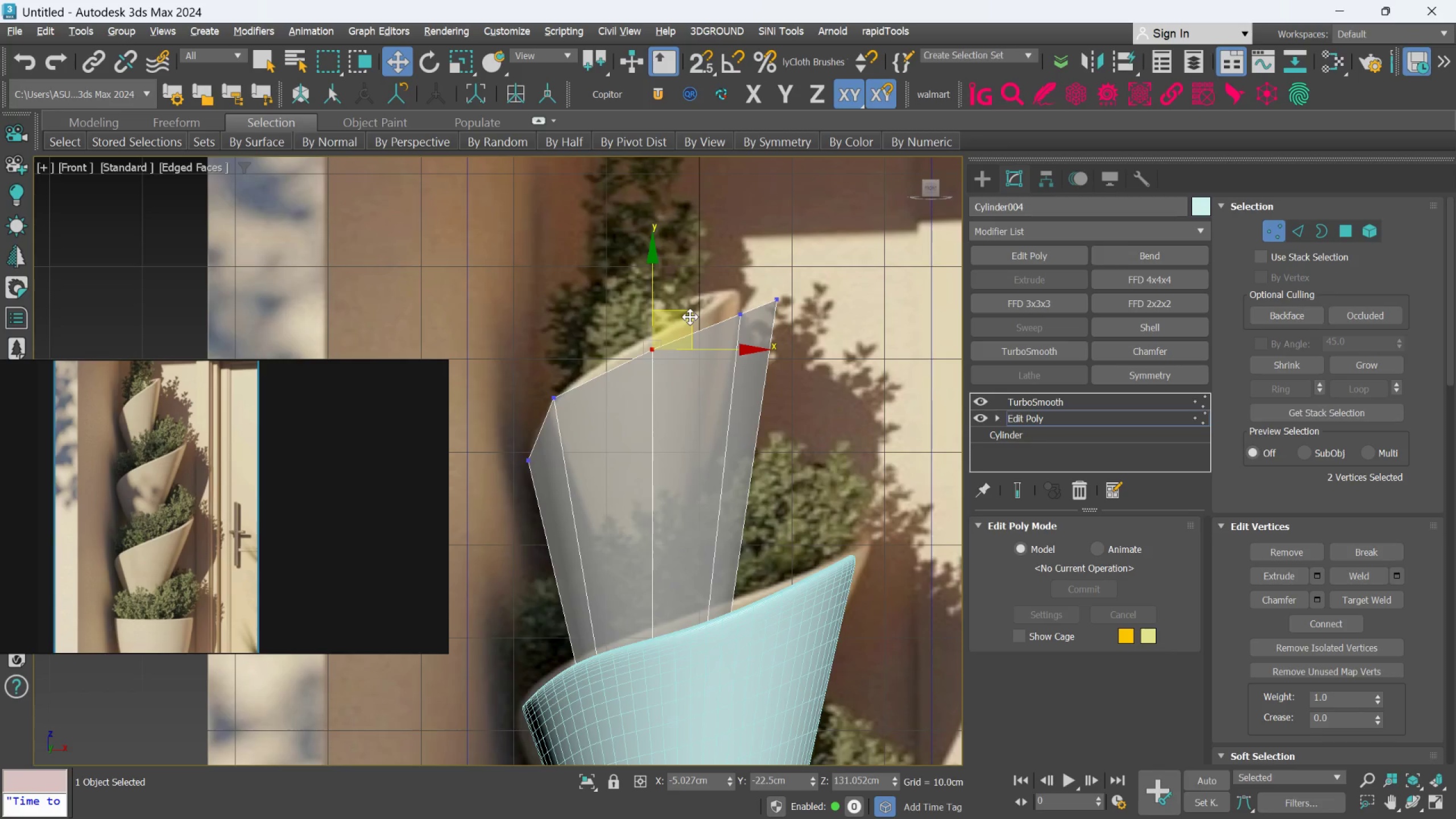 
left_click_drag(start_coordinate=[690, 317], to_coordinate=[678, 311])
 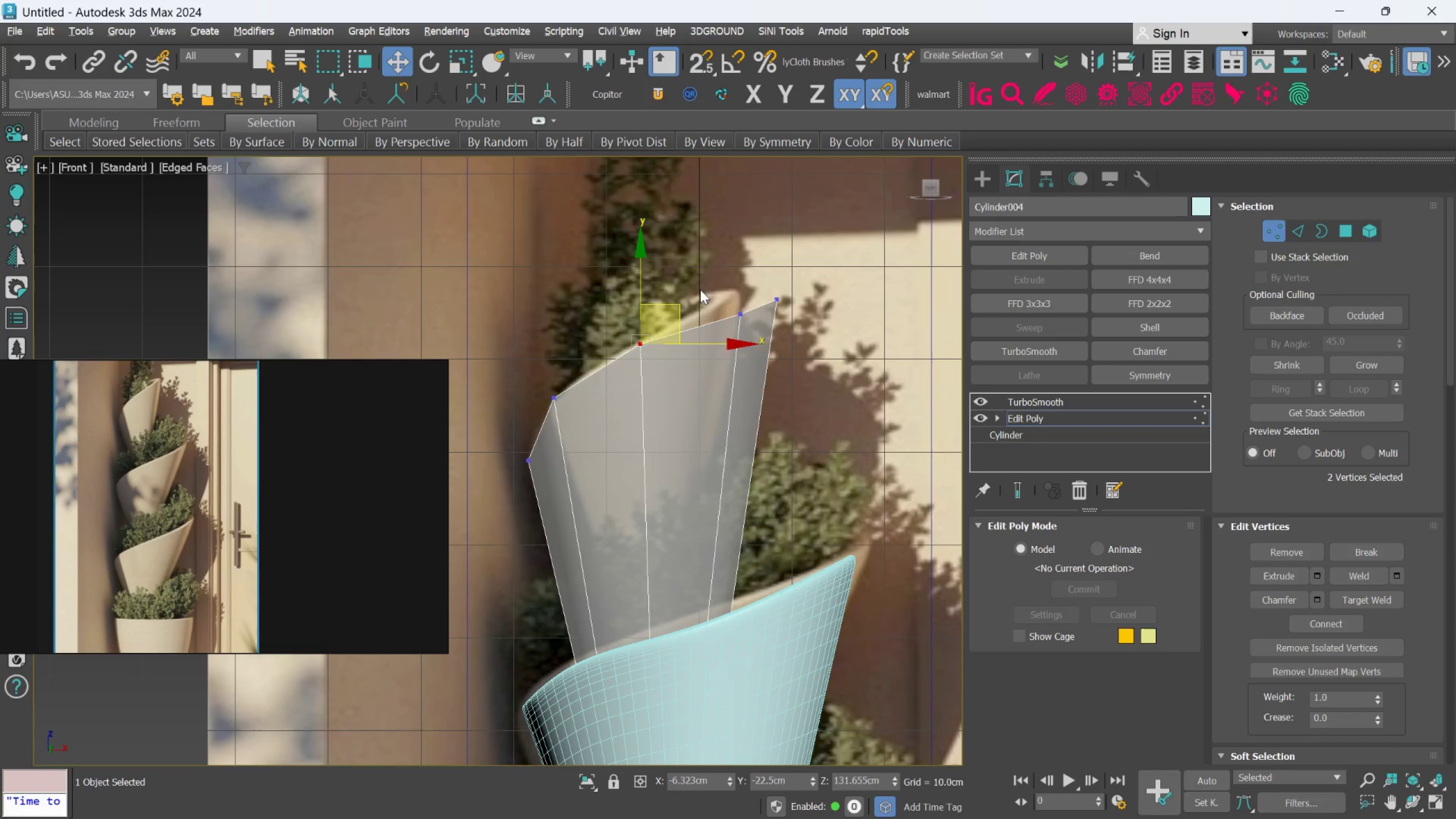 
left_click_drag(start_coordinate=[700, 291], to_coordinate=[764, 337])
 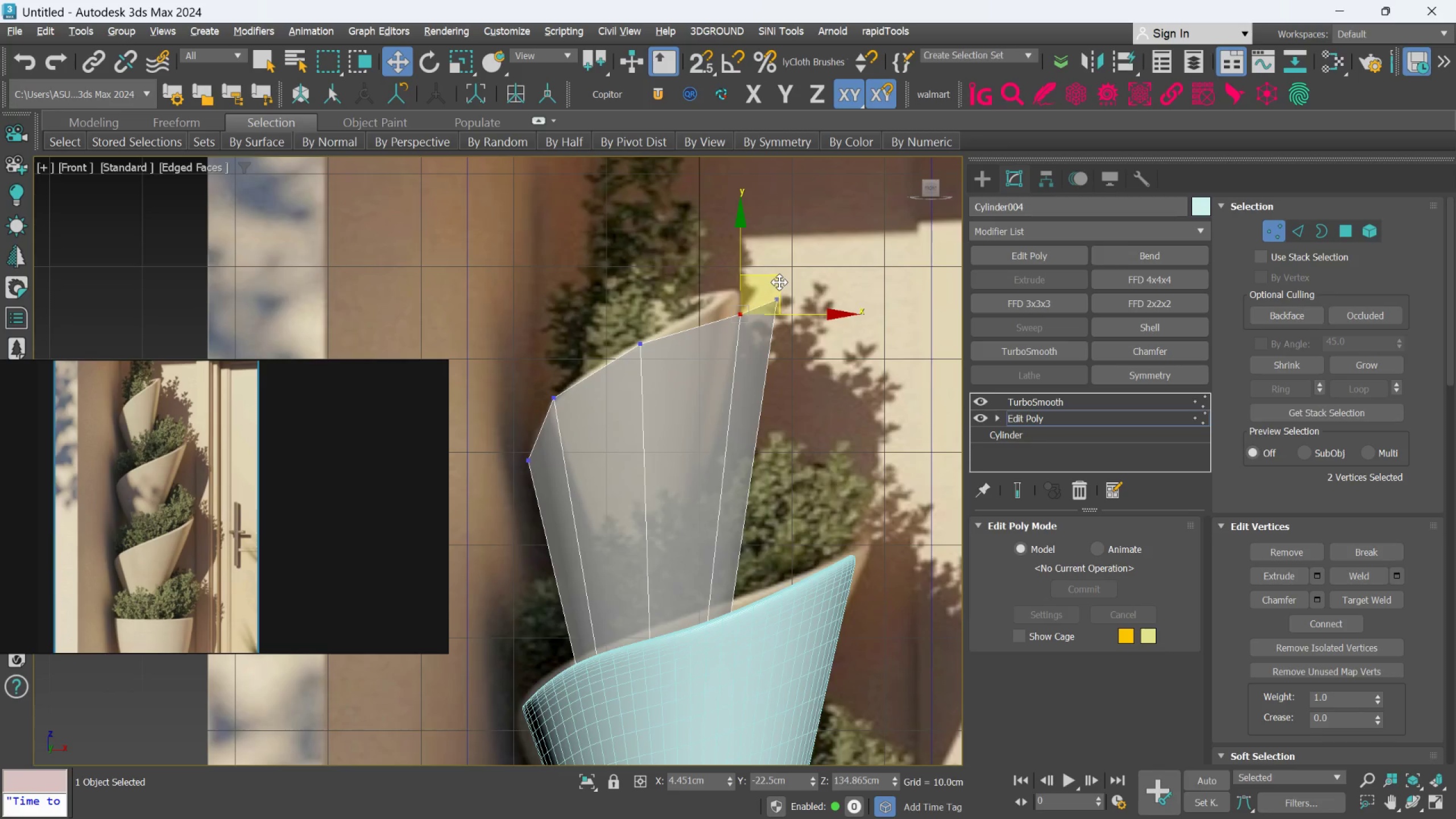 
left_click_drag(start_coordinate=[781, 279], to_coordinate=[763, 270])
 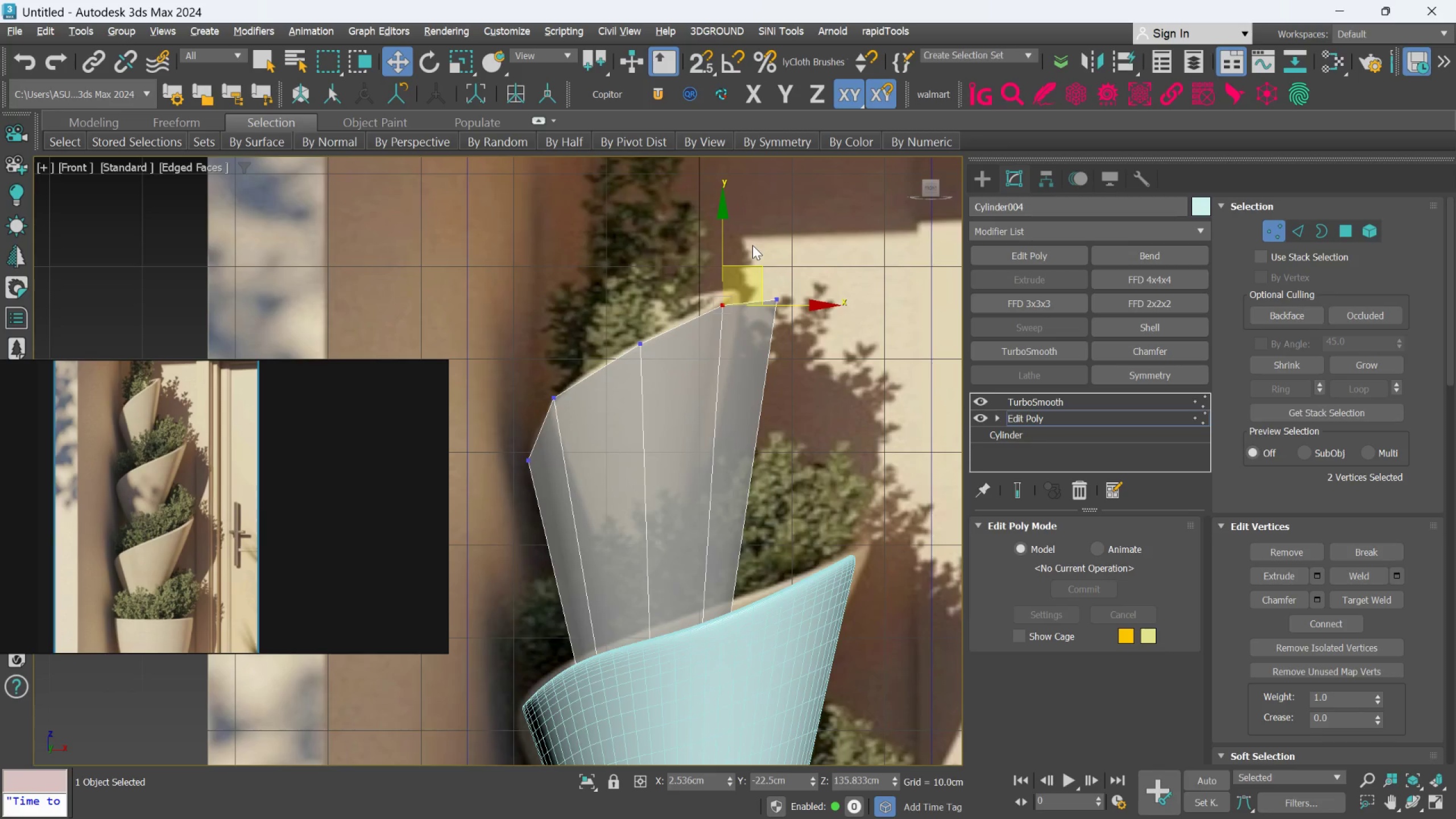 
left_click([752, 245])
 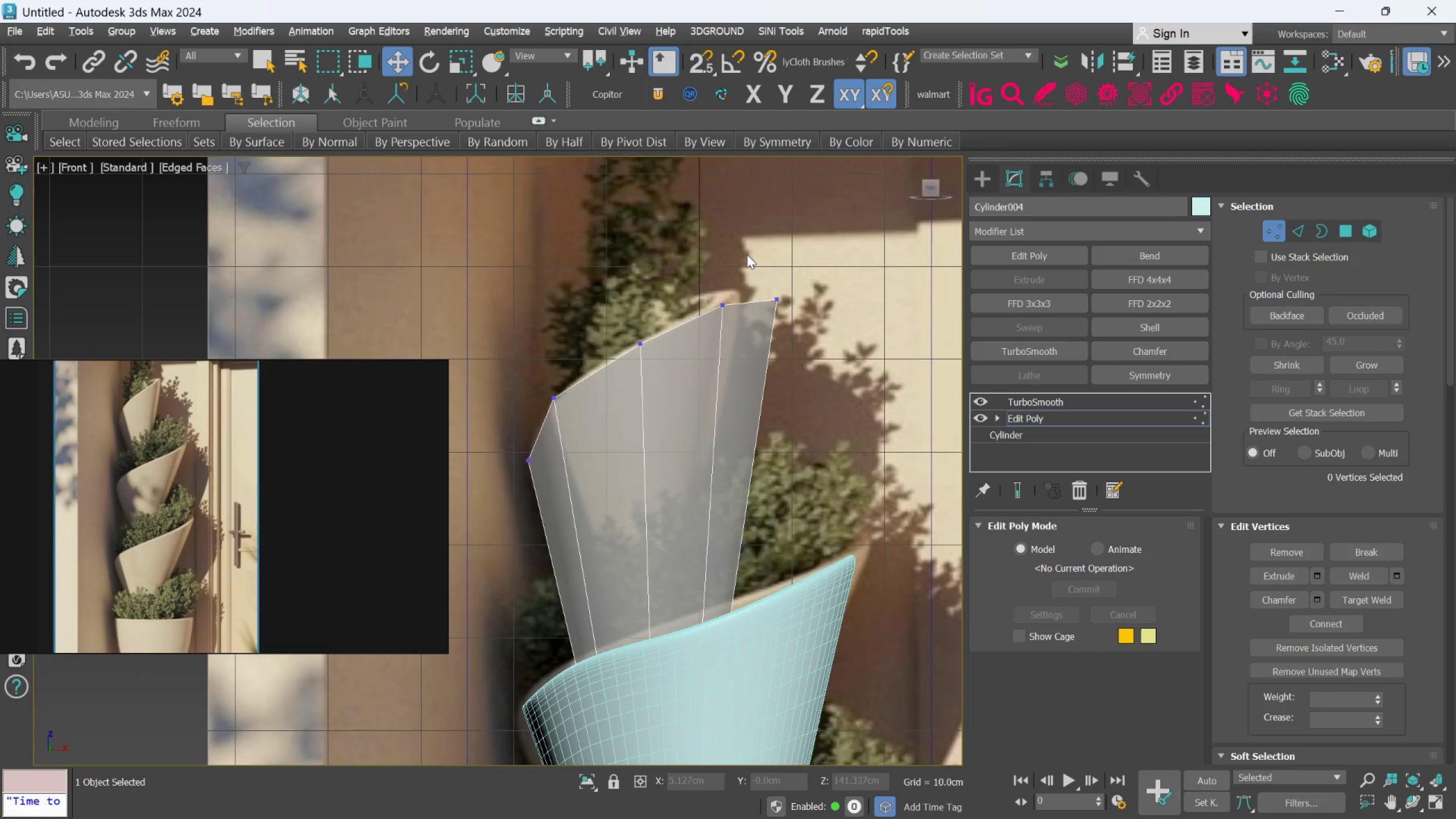 
left_click_drag(start_coordinate=[746, 255], to_coordinate=[821, 354])
 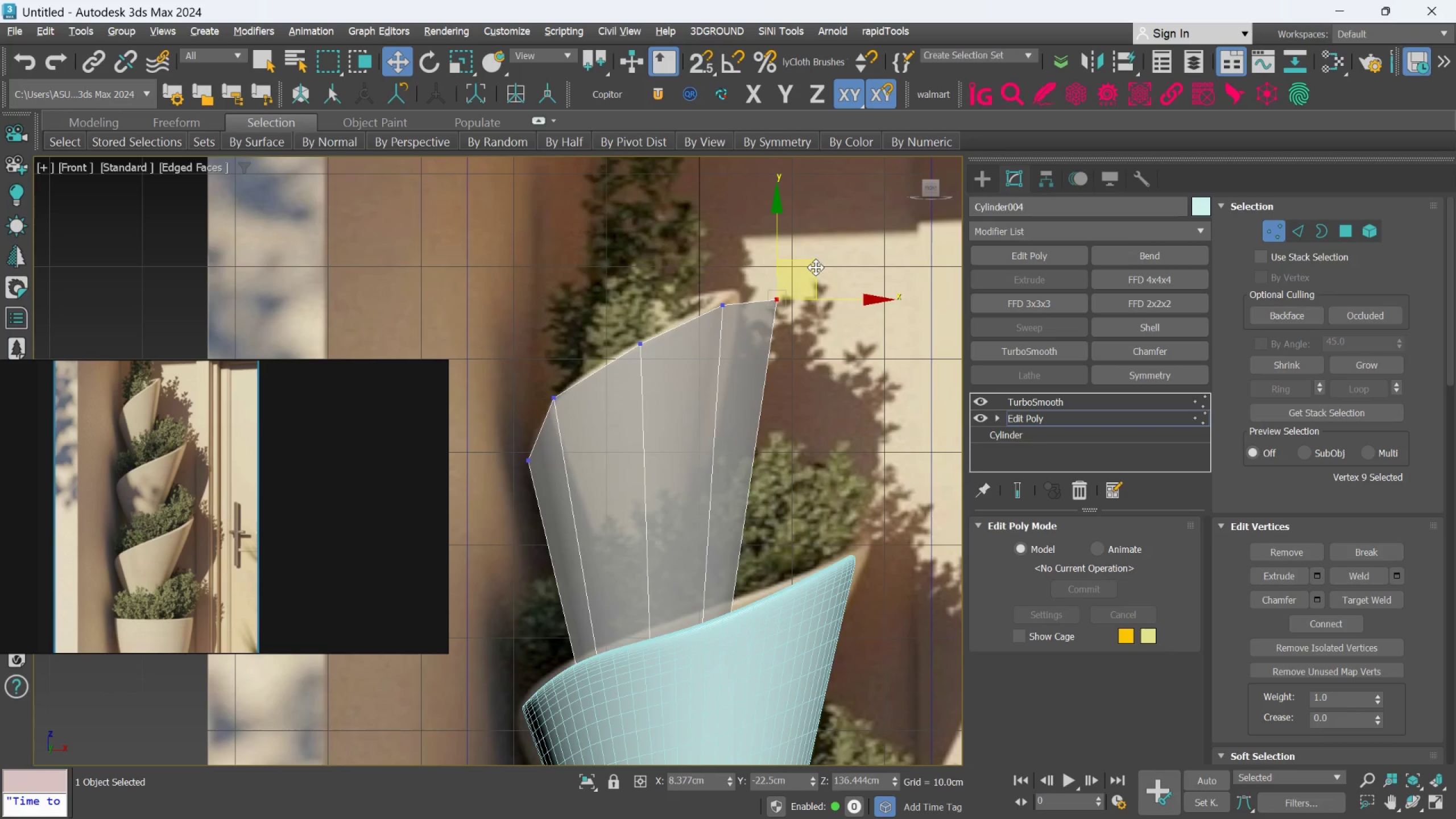 
left_click_drag(start_coordinate=[816, 267], to_coordinate=[782, 253])
 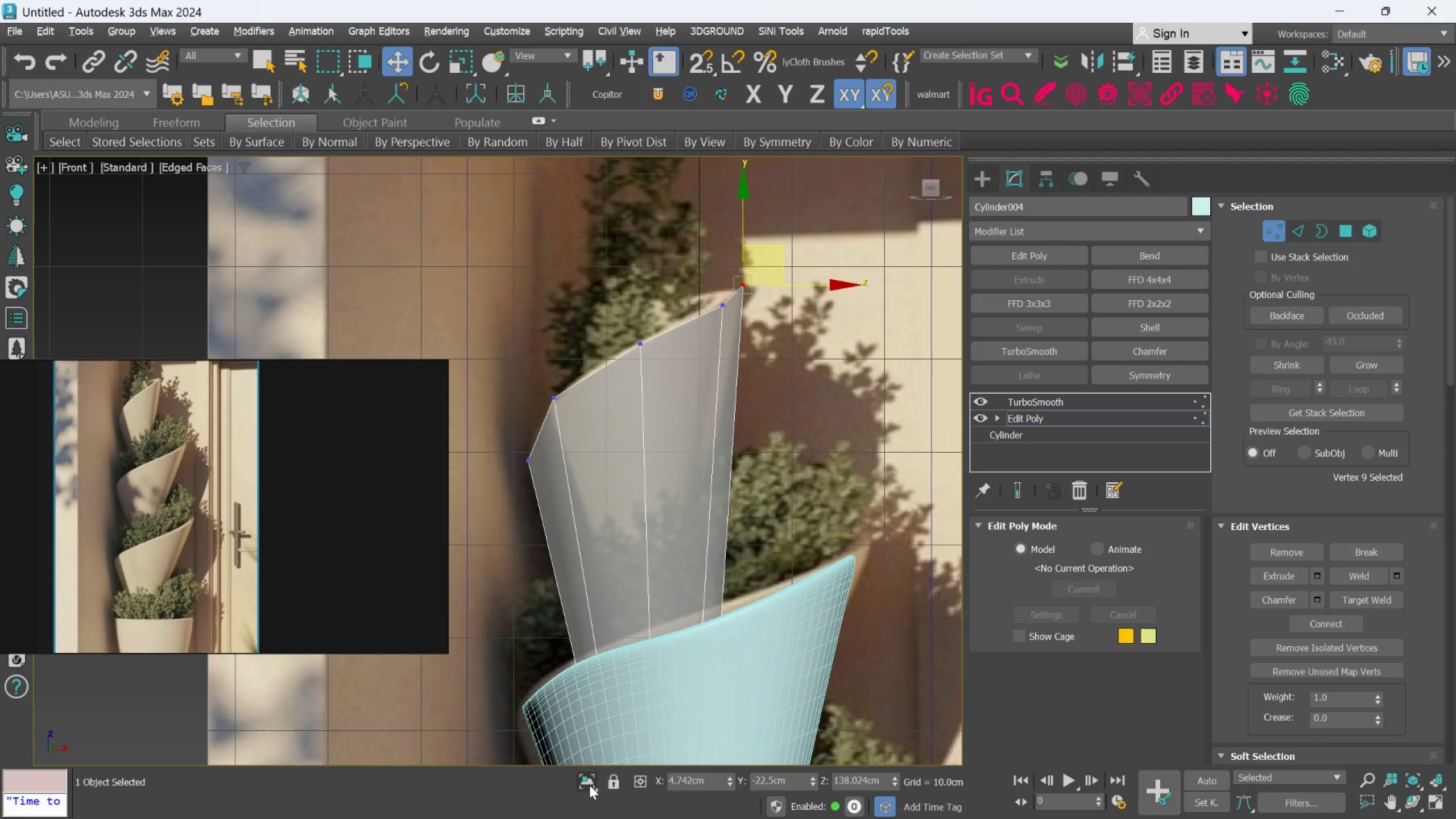 
left_click([588, 784])
 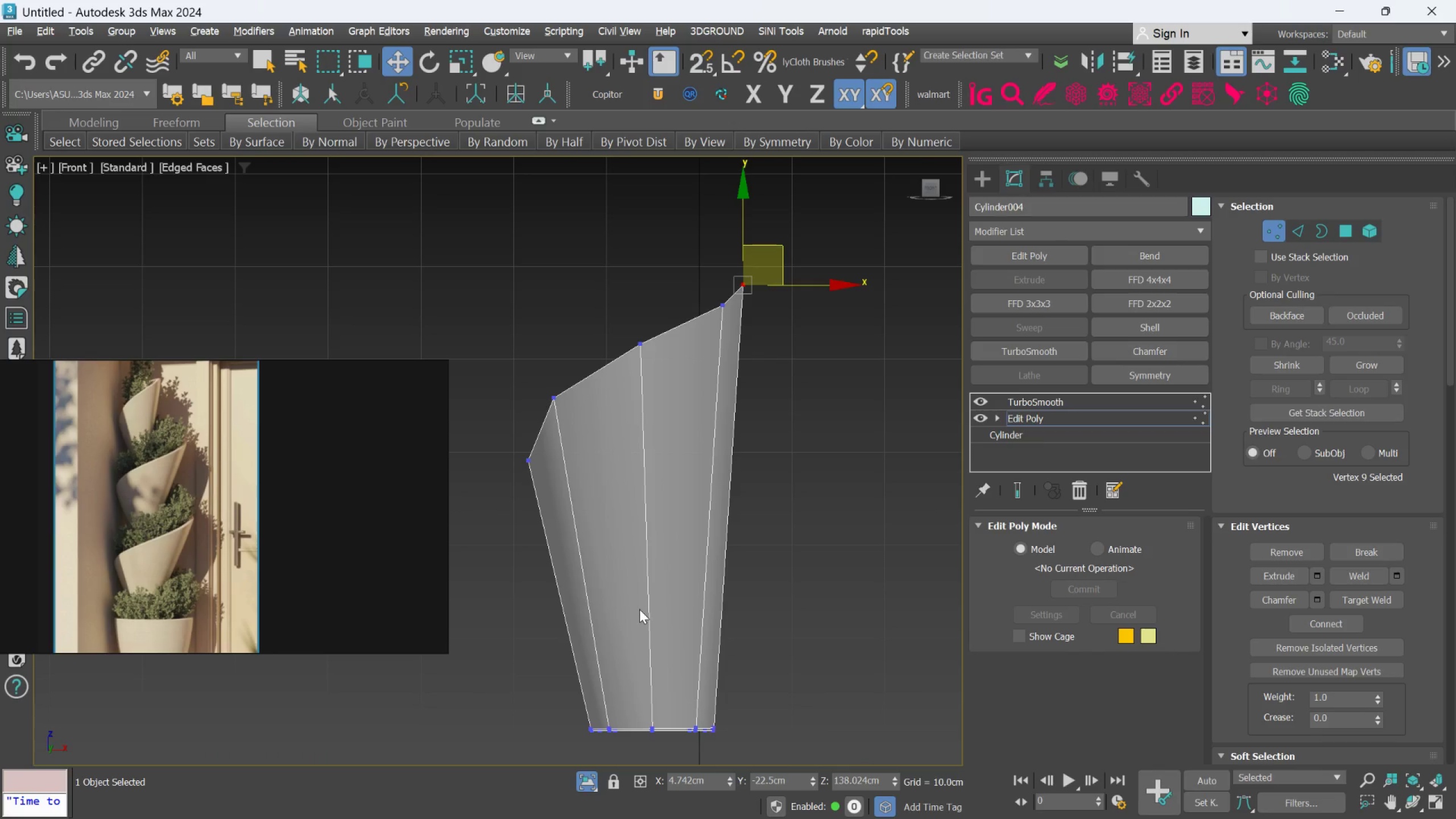 
hold_key(key=AltLeft, duration=2.7)
 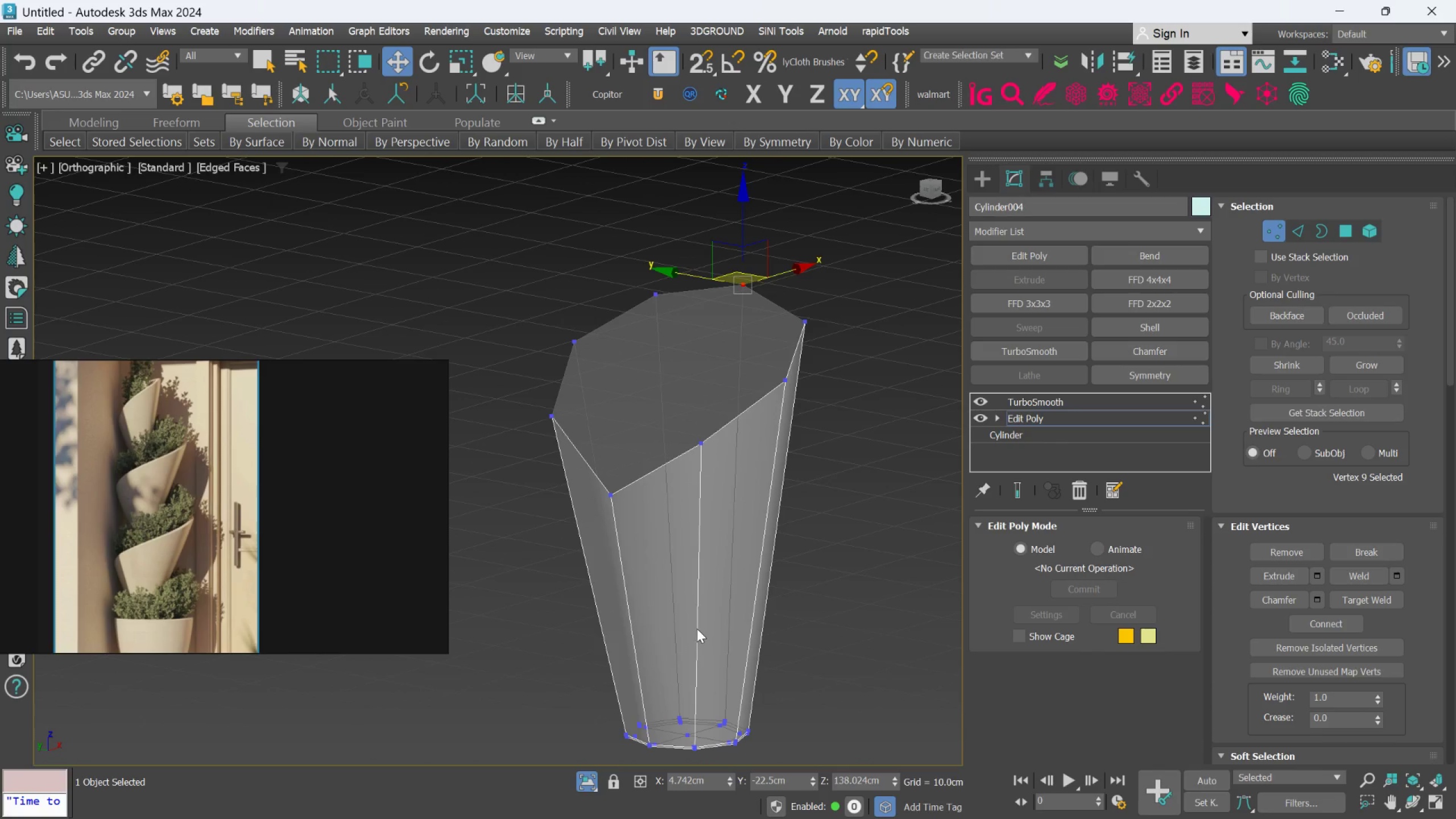 
key(F)
 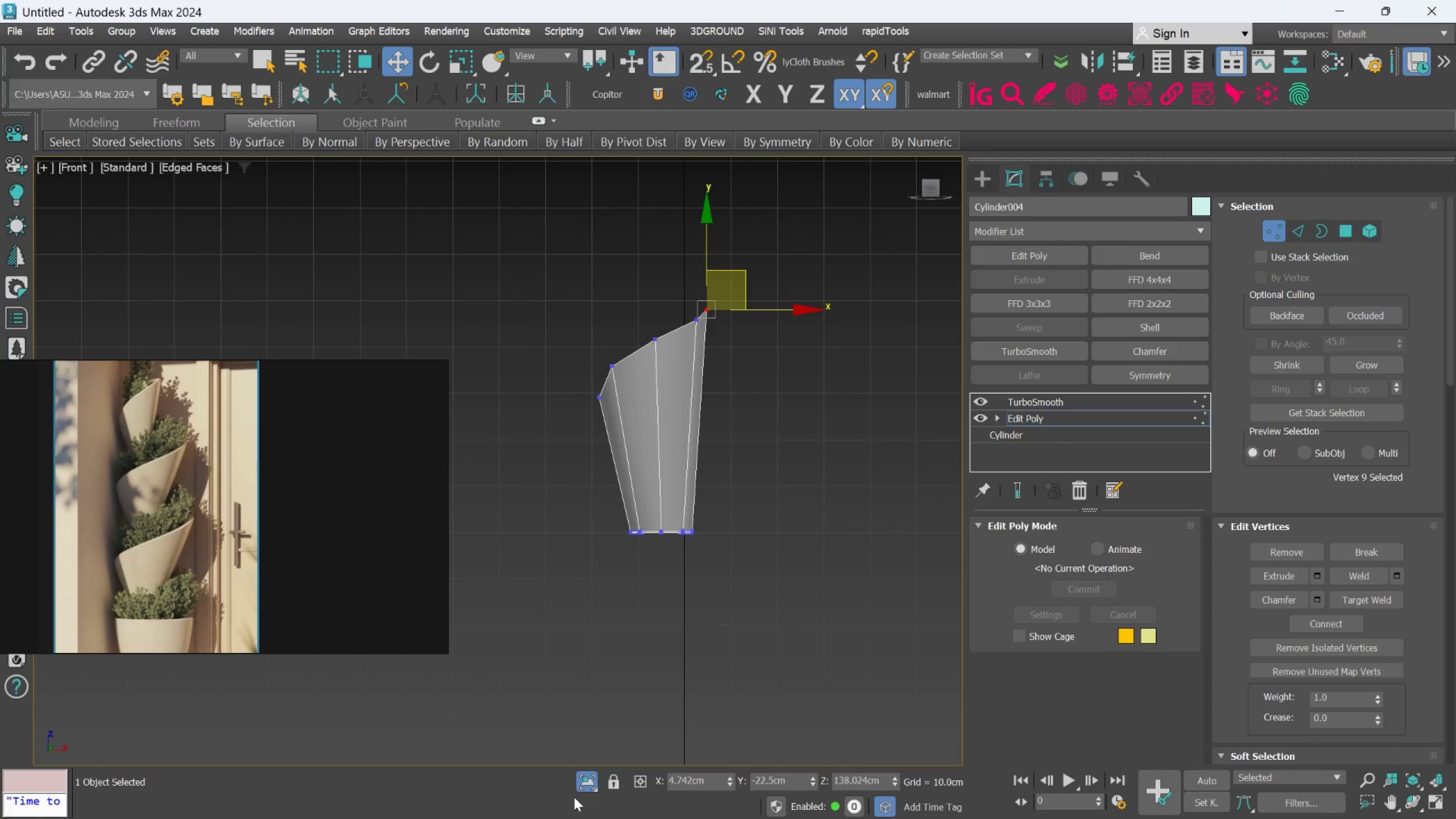 
left_click([588, 783])
 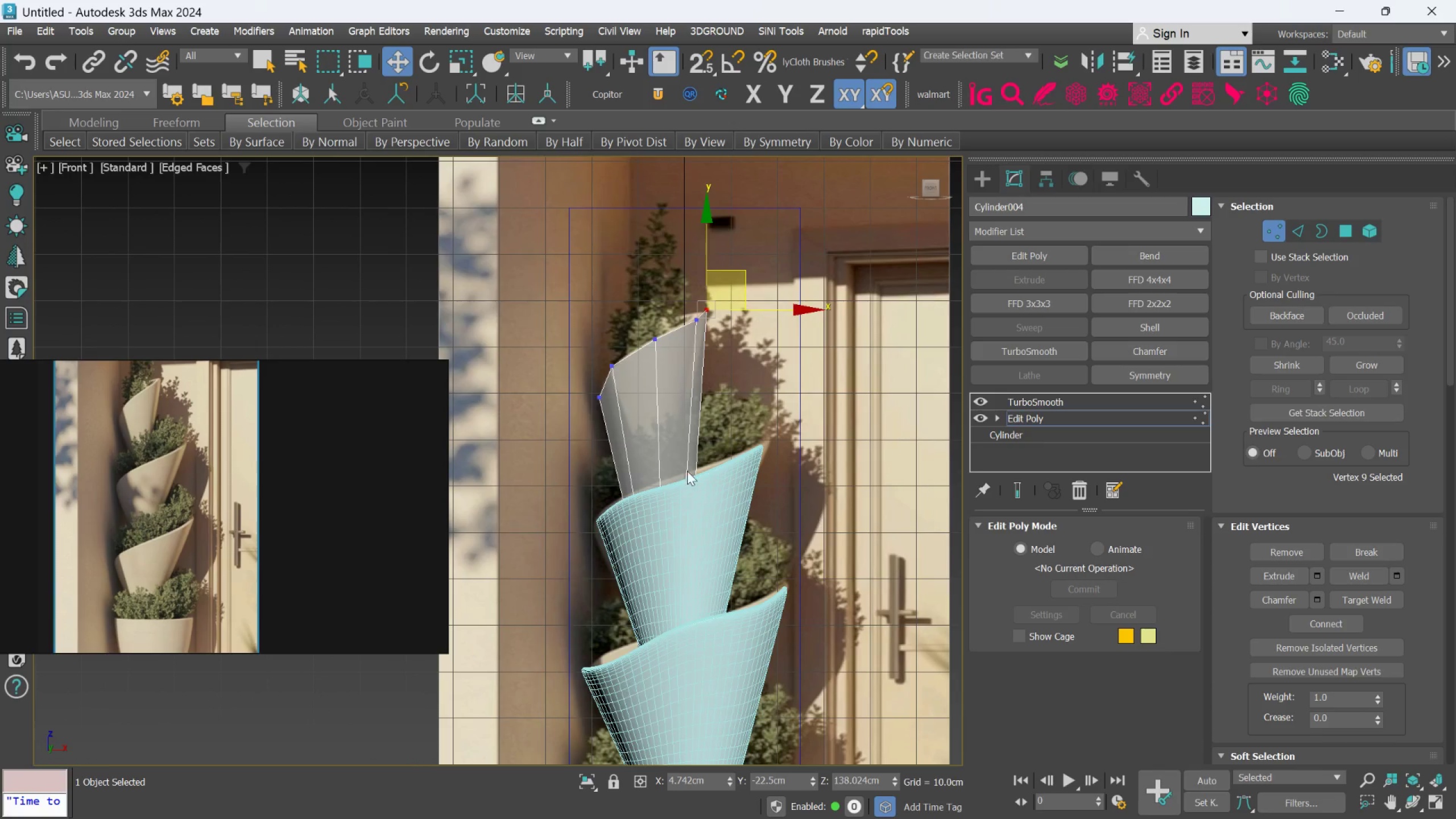 
scroll: coordinate [688, 371], scroll_direction: up, amount: 4.0
 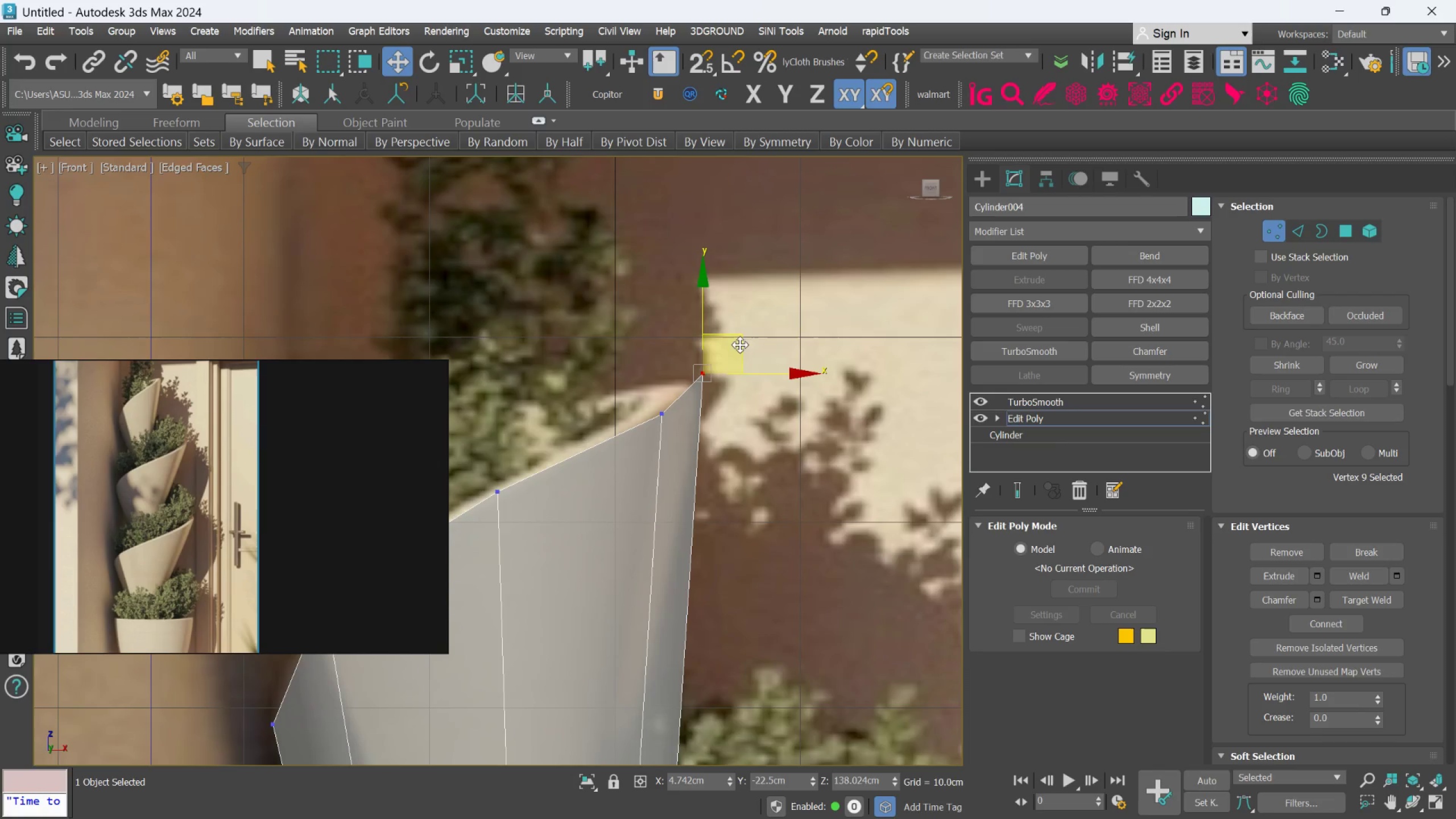 
left_click_drag(start_coordinate=[741, 340], to_coordinate=[738, 340])
 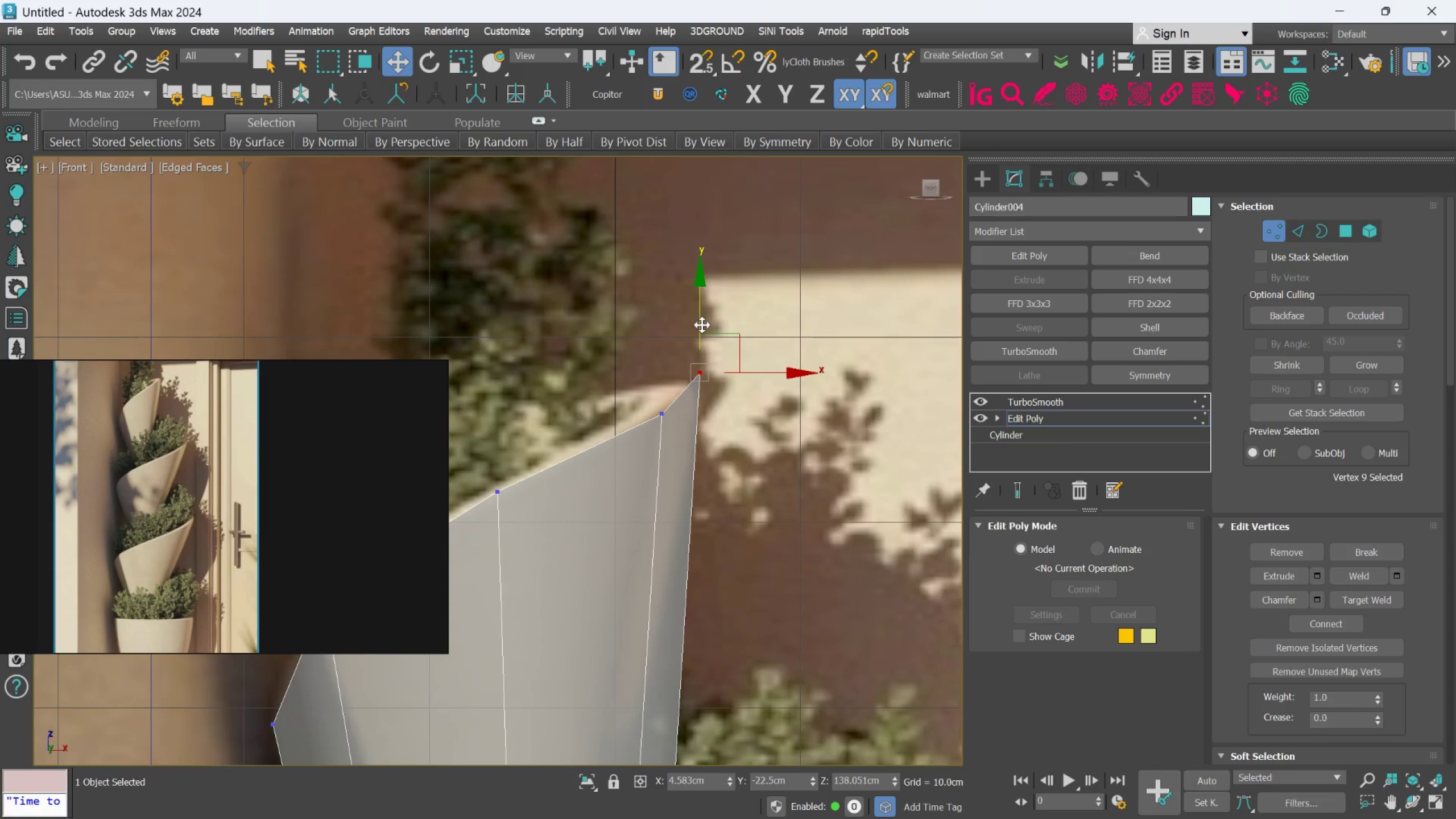 
scroll: coordinate [697, 332], scroll_direction: down, amount: 2.0
 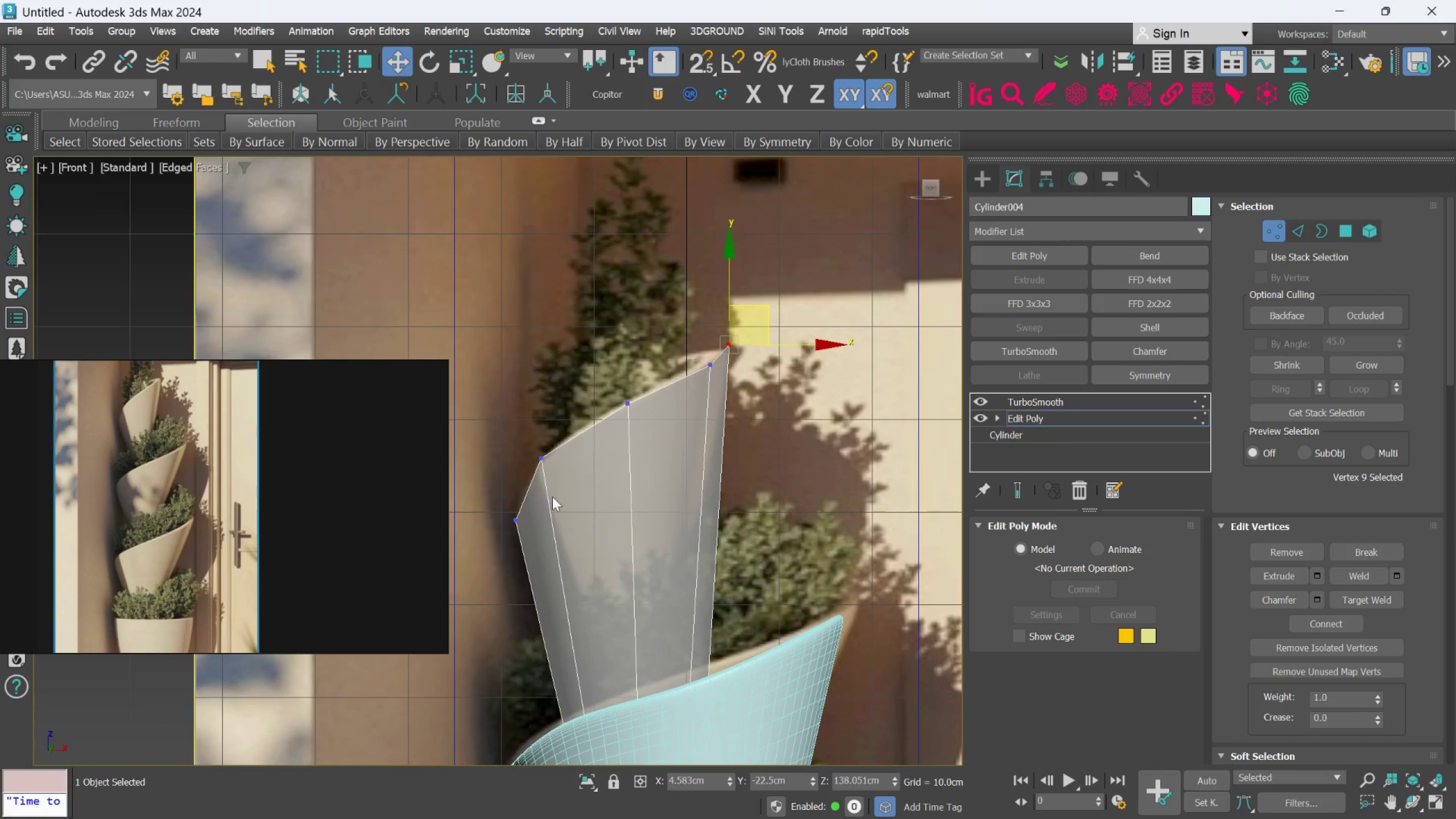 
scroll: coordinate [547, 500], scroll_direction: up, amount: 1.0
 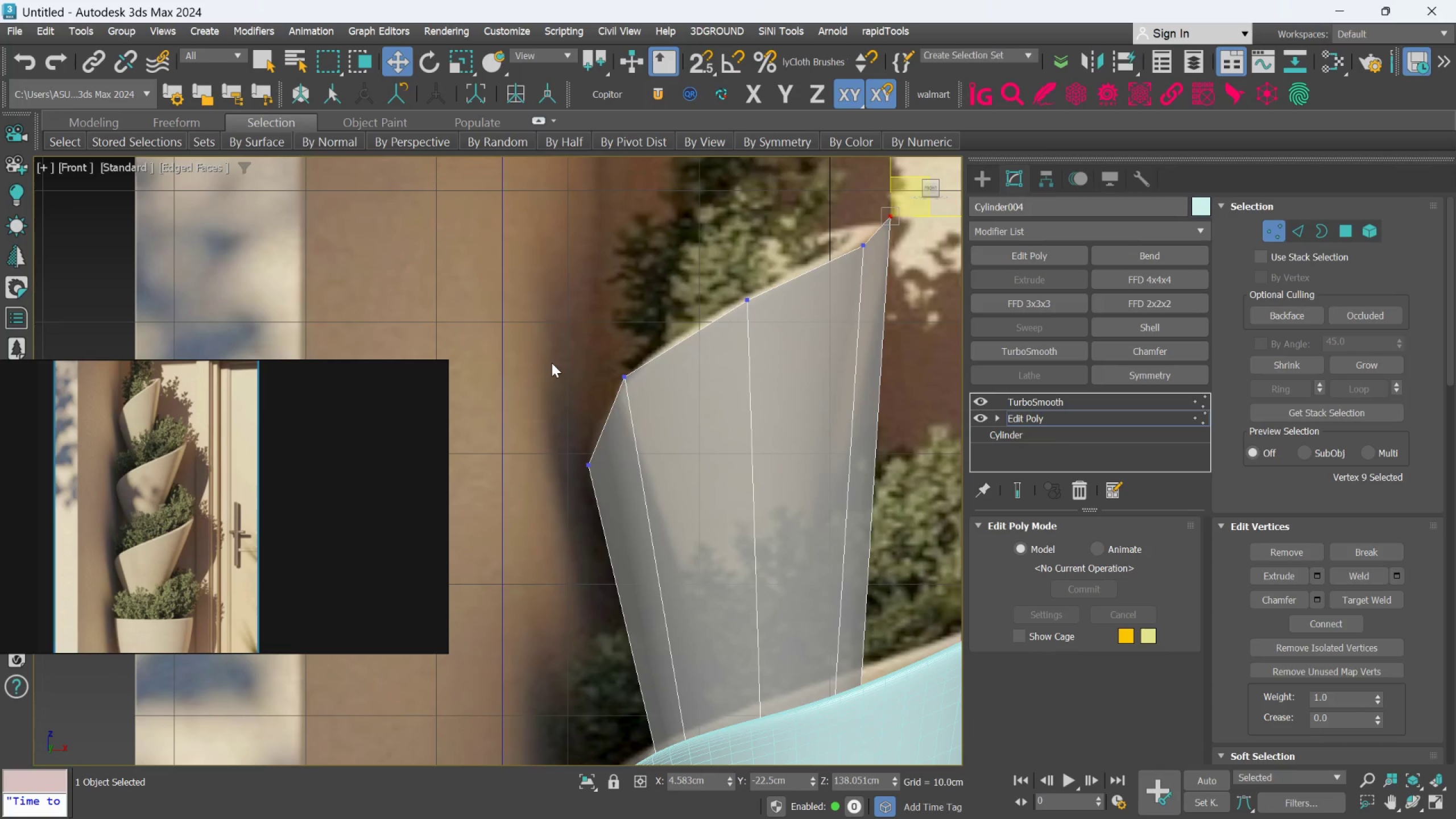 
left_click_drag(start_coordinate=[552, 363], to_coordinate=[613, 531])
 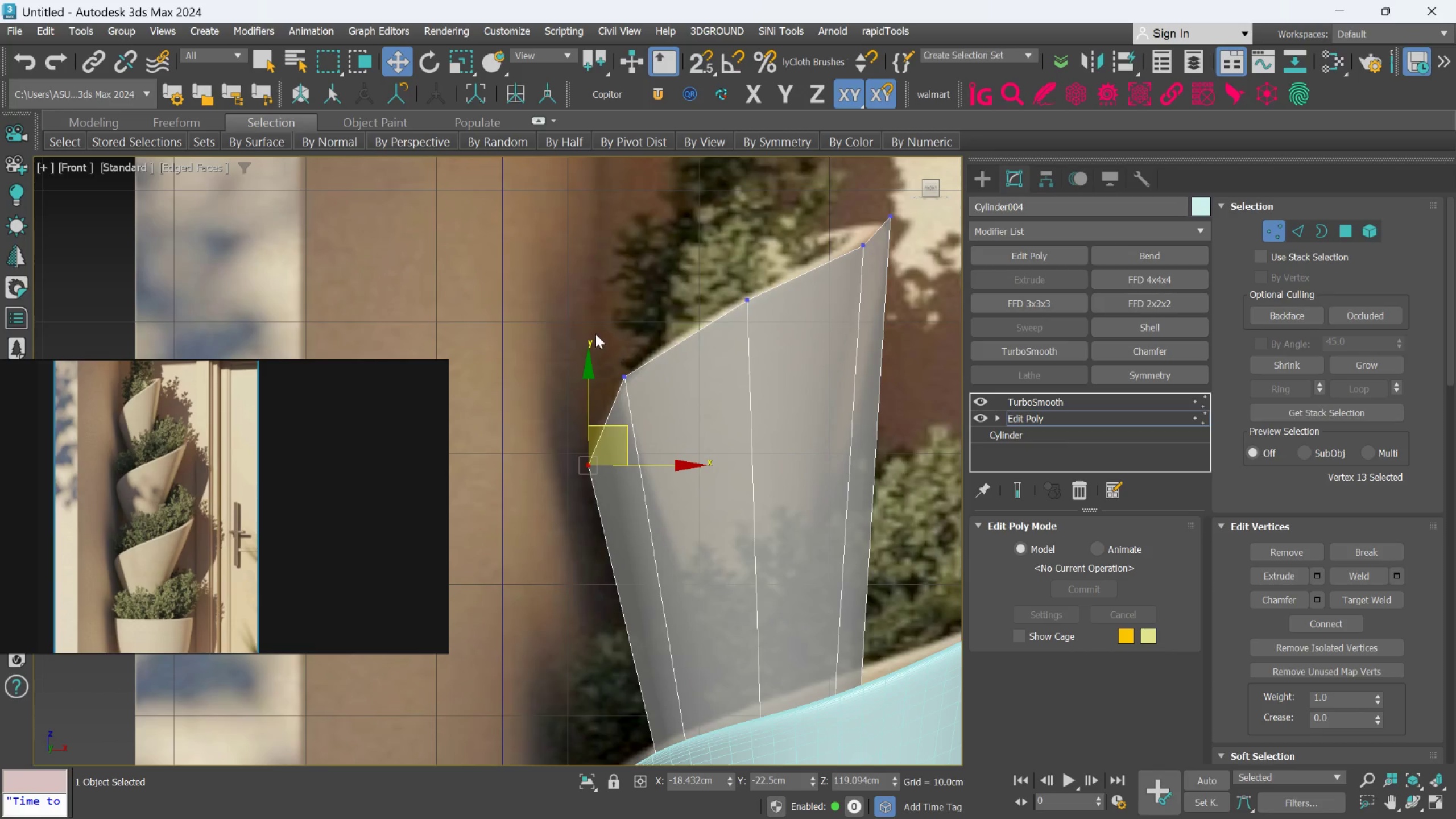 
left_click_drag(start_coordinate=[594, 334], to_coordinate=[647, 406])
 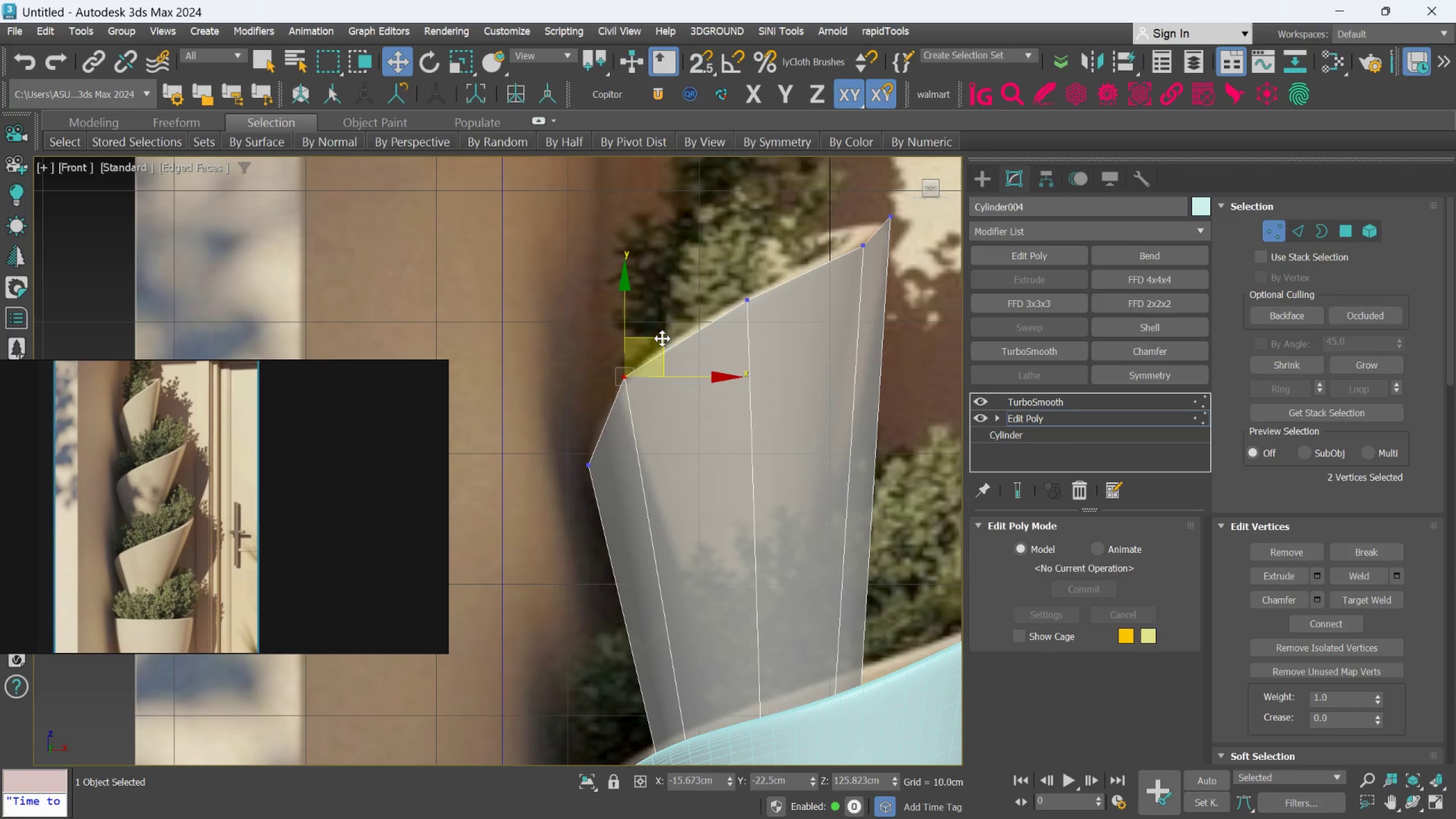 
left_click_drag(start_coordinate=[662, 338], to_coordinate=[697, 311])
 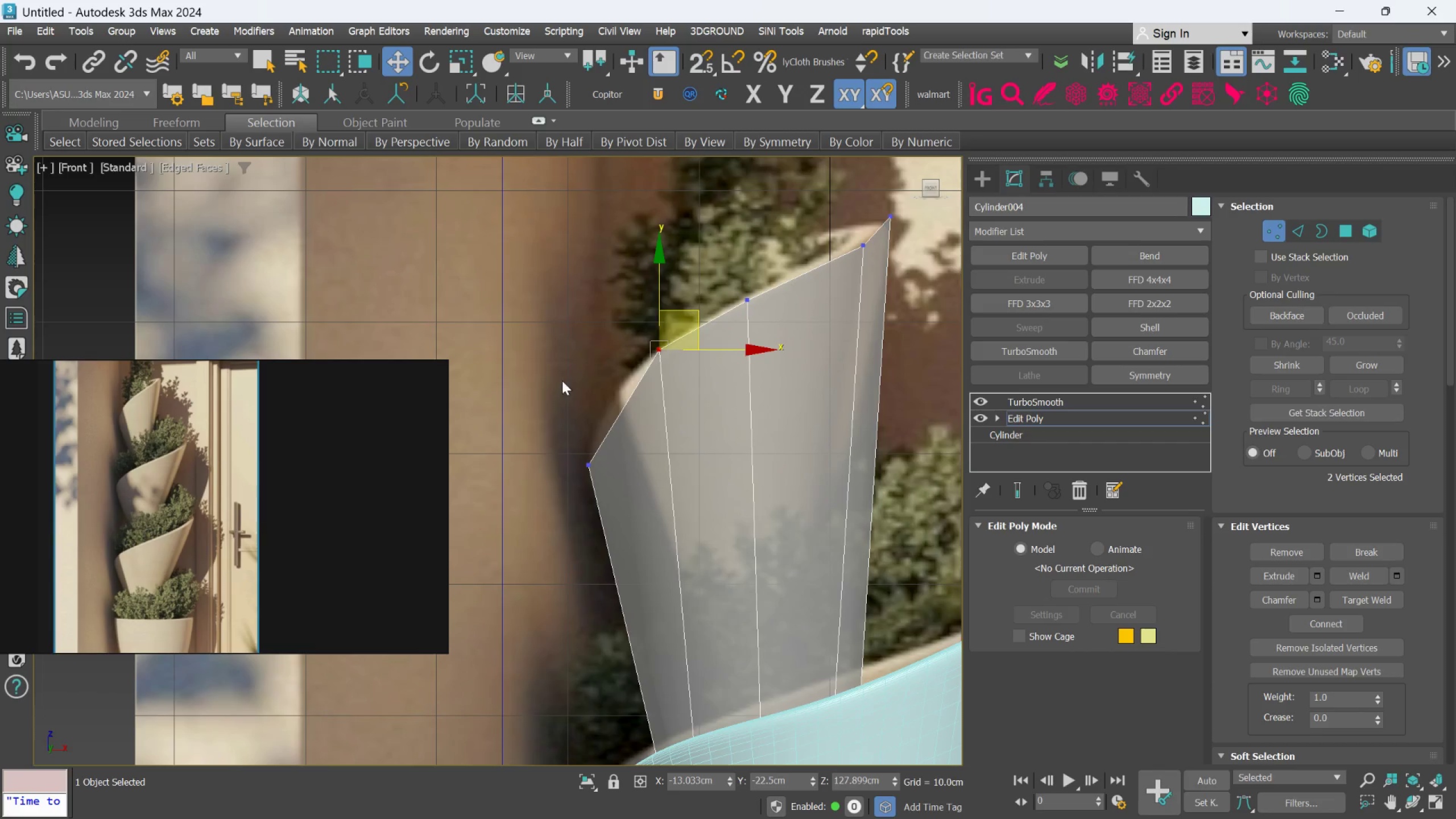 
left_click_drag(start_coordinate=[562, 380], to_coordinate=[611, 500])
 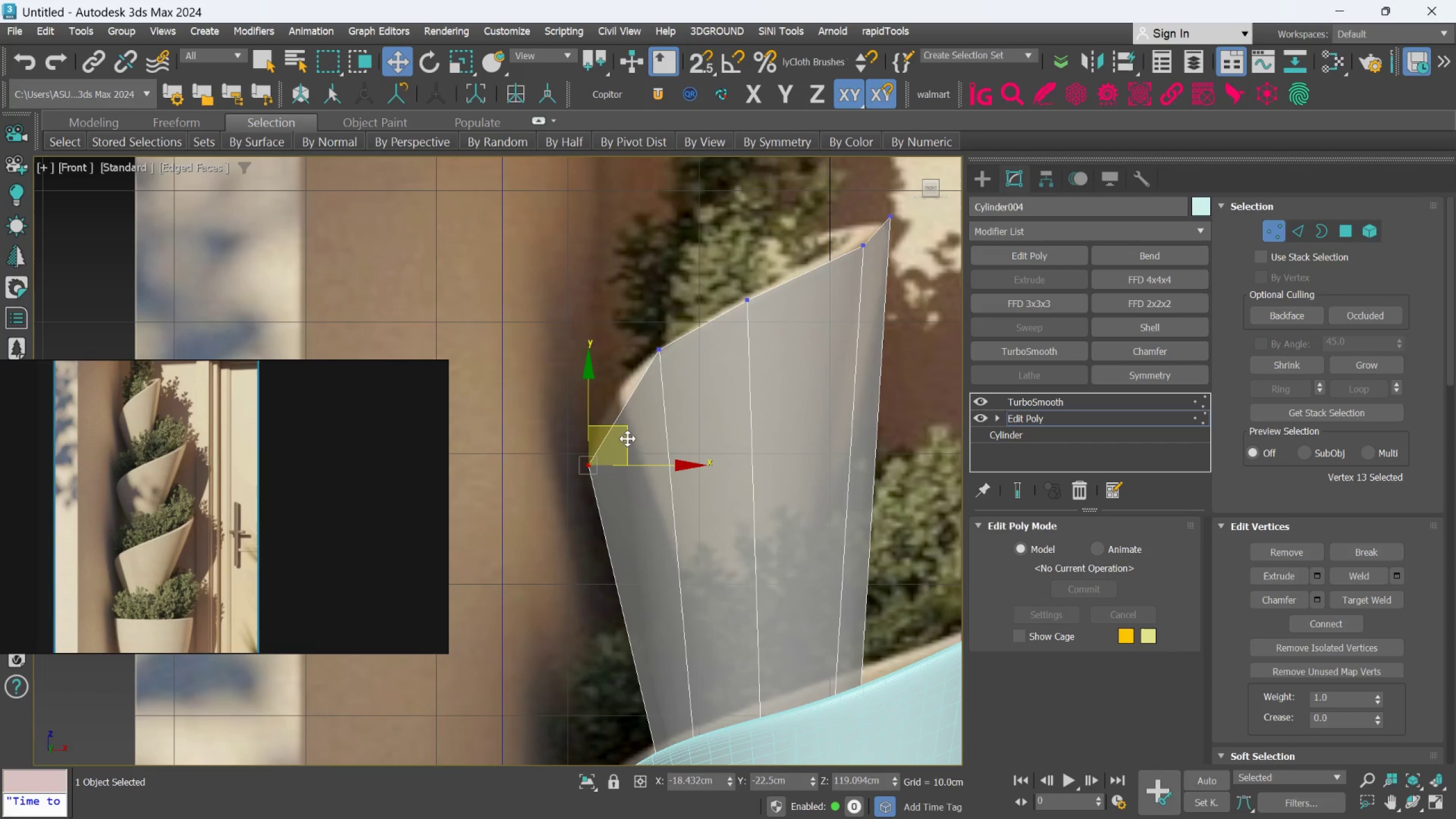 
left_click_drag(start_coordinate=[626, 436], to_coordinate=[657, 362])
 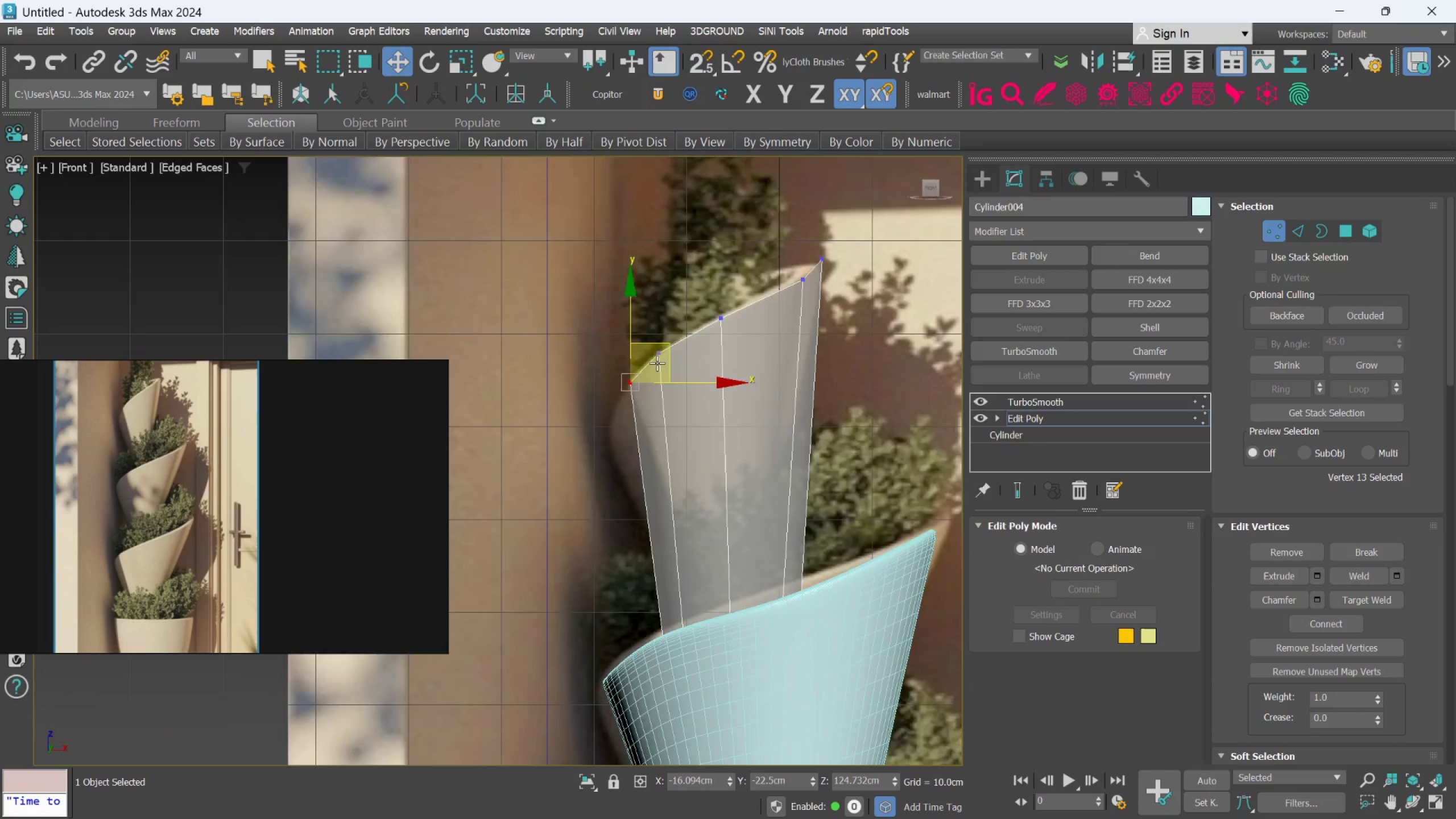 
scroll: coordinate [657, 363], scroll_direction: down, amount: 2.0
 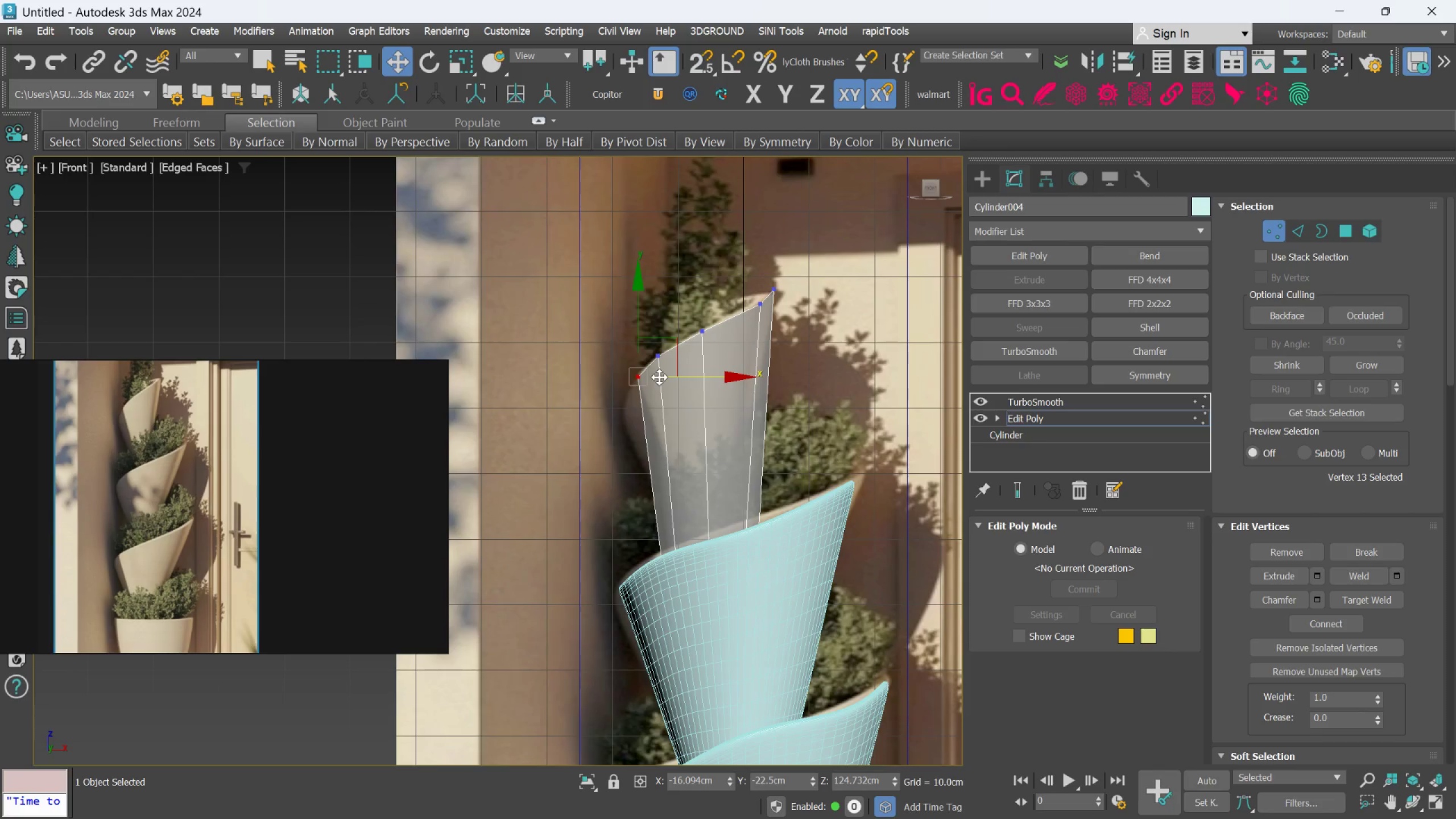 
key(Control+Z)
 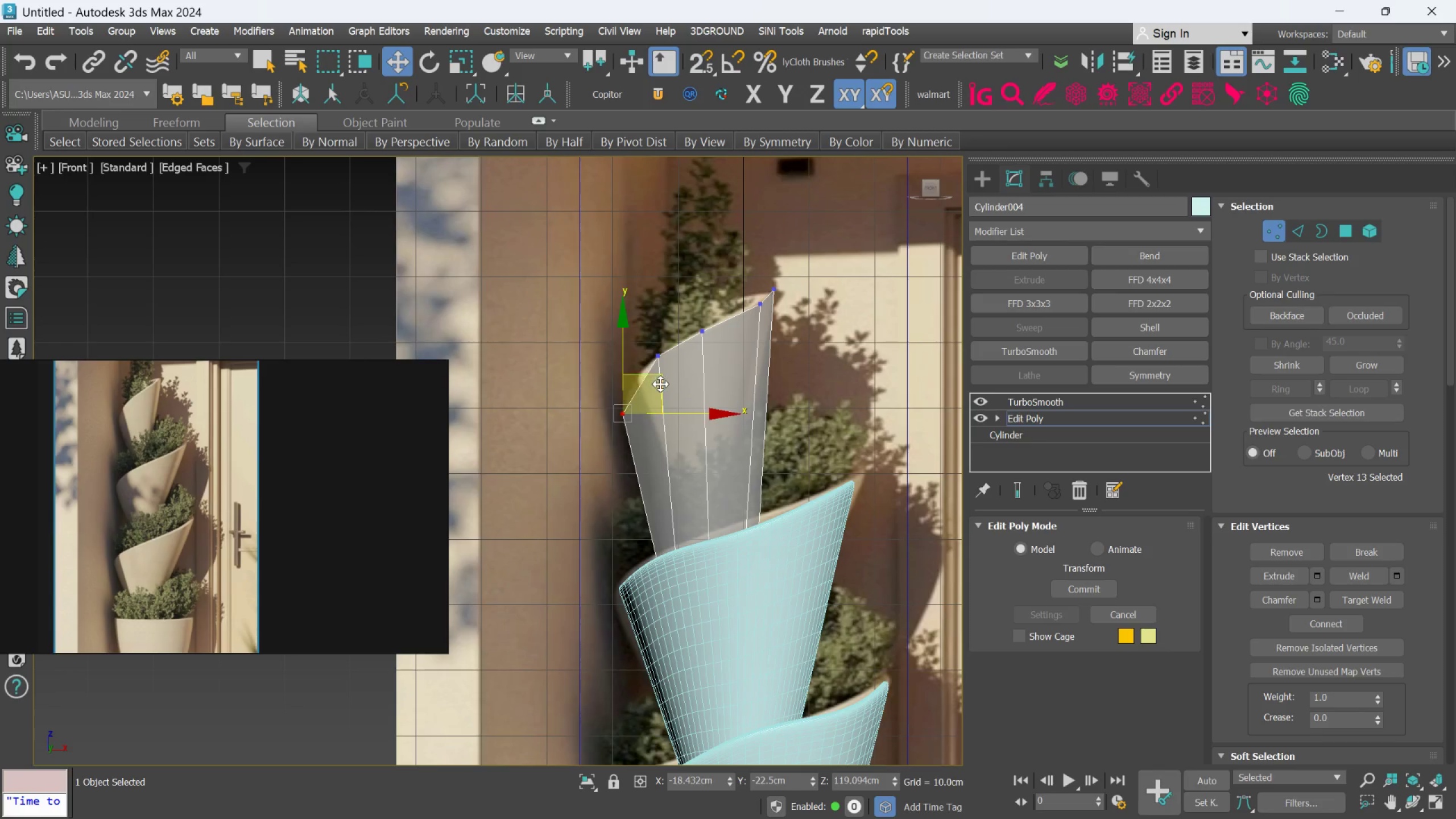 
scroll: coordinate [660, 384], scroll_direction: up, amount: 2.0
 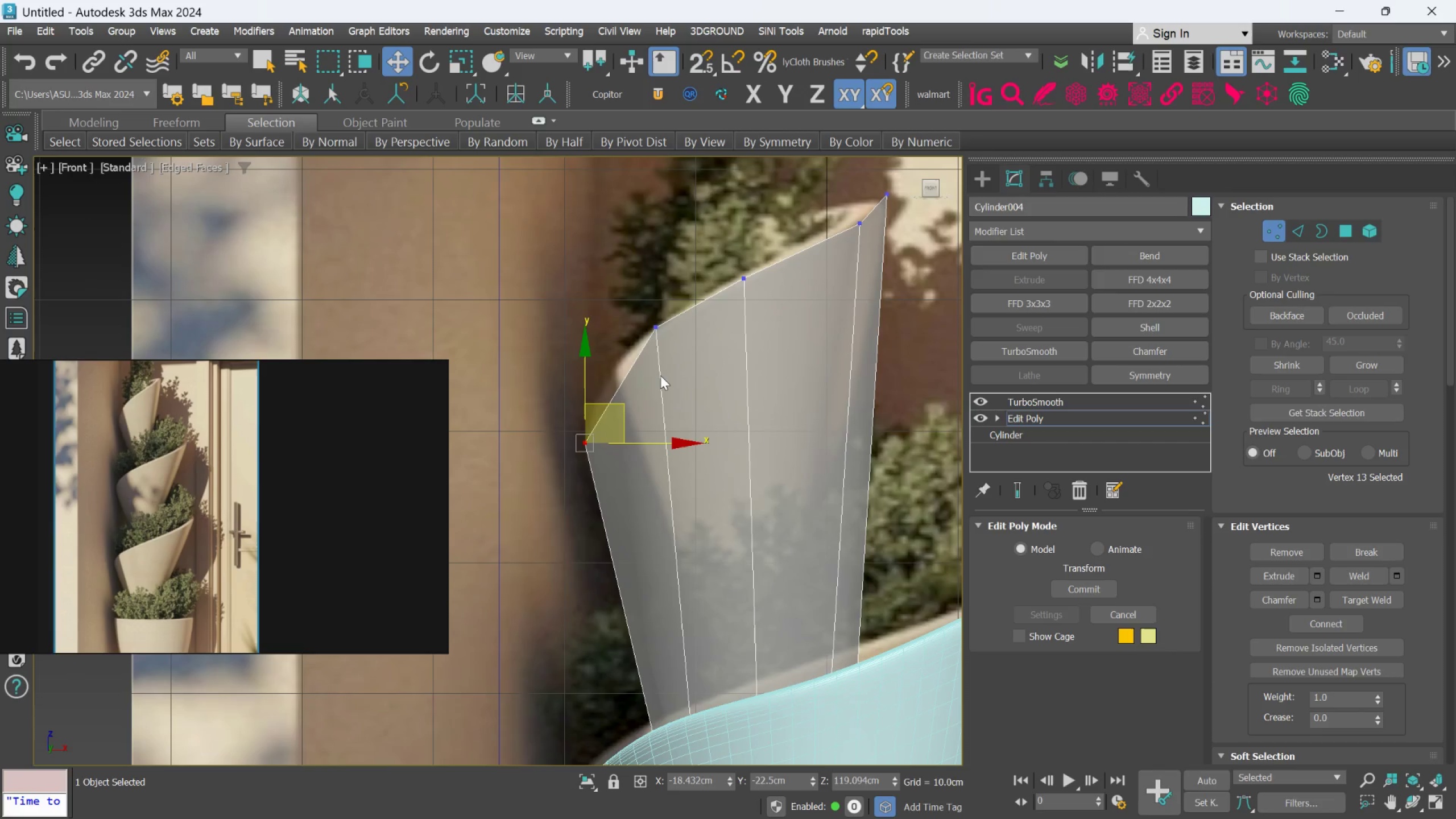 
key(Control+Z)
 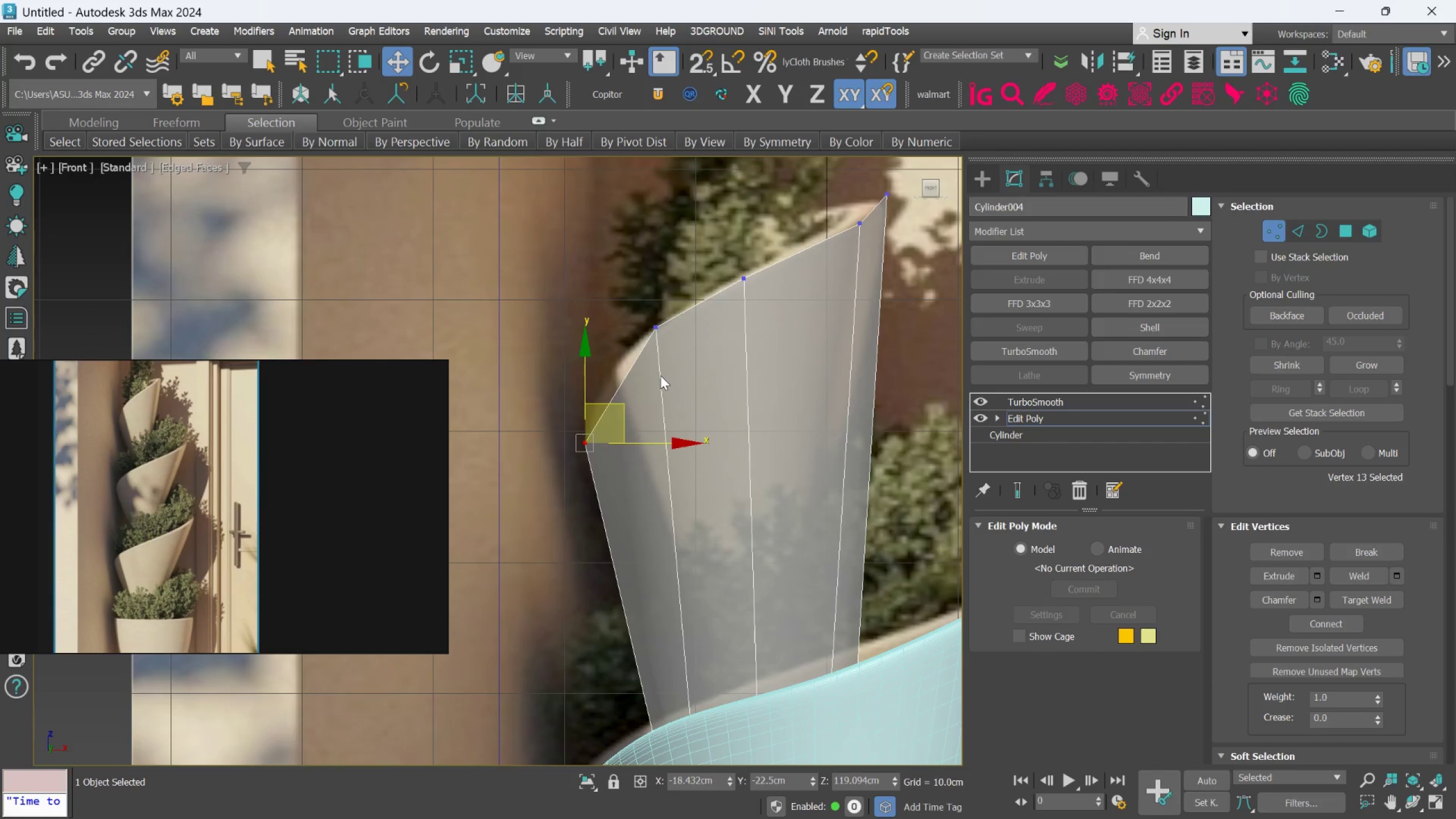 
key(Control+Z)
 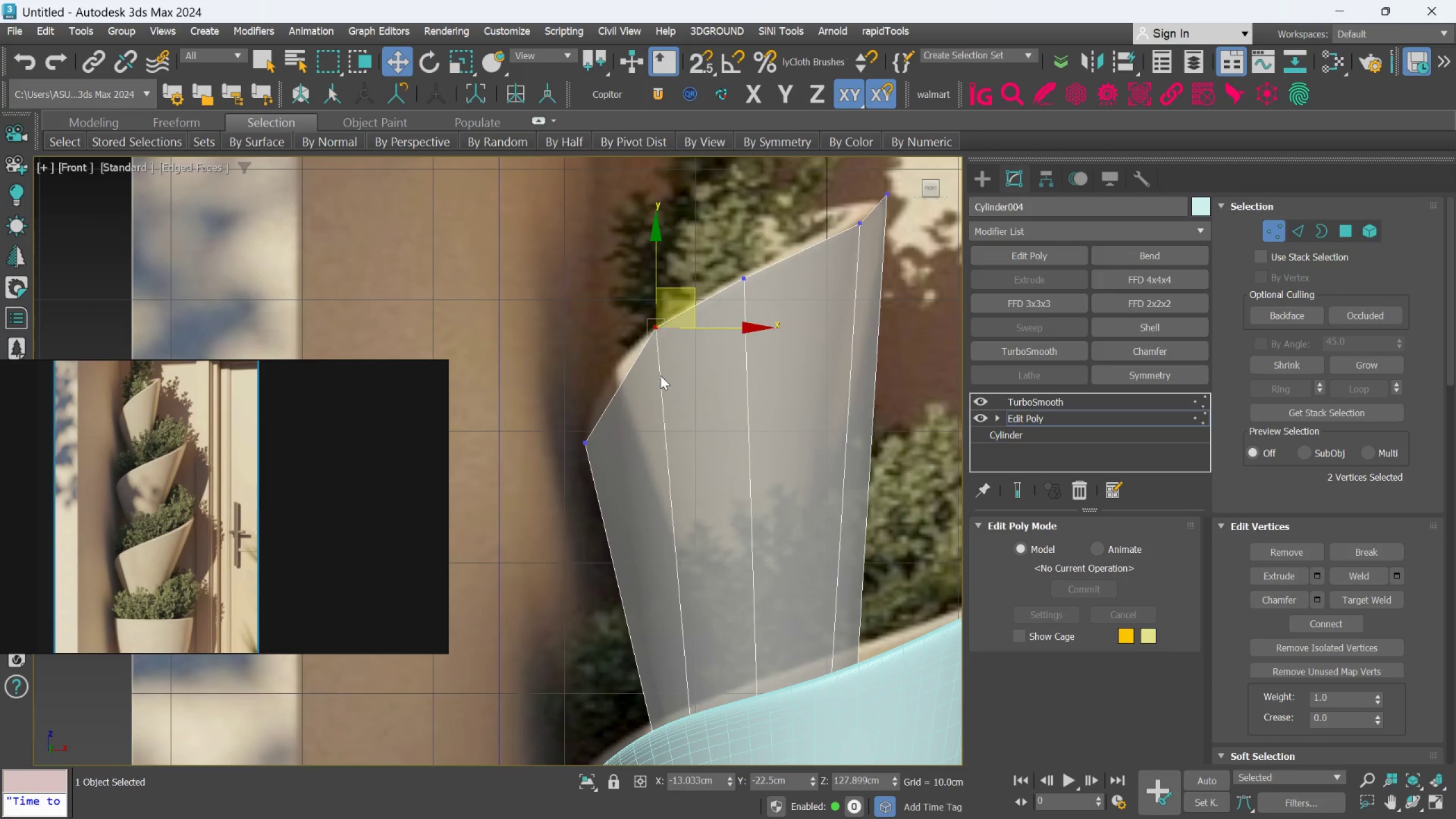 
key(Control+Z)
 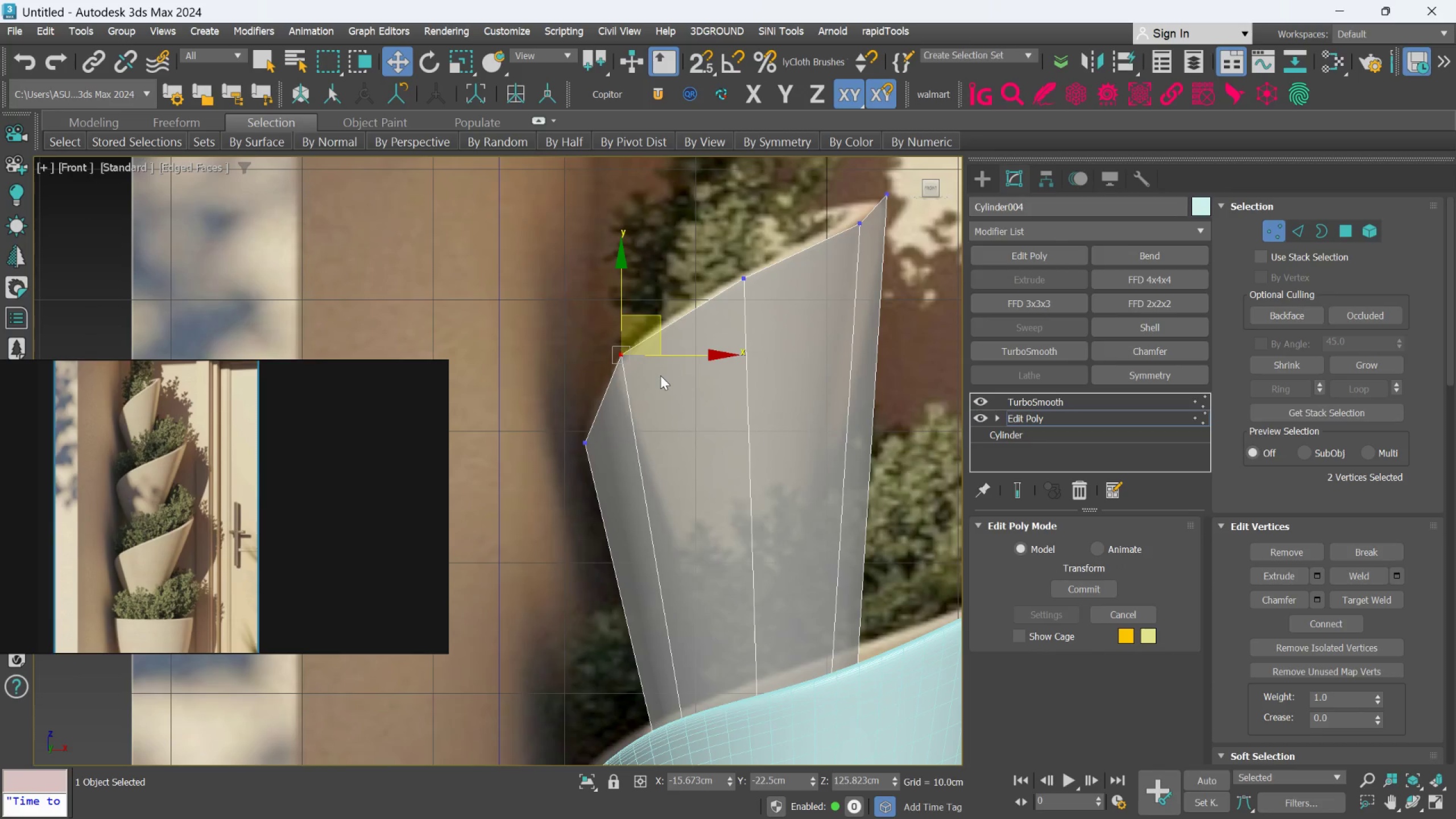 
scroll: coordinate [660, 379], scroll_direction: down, amount: 3.0
 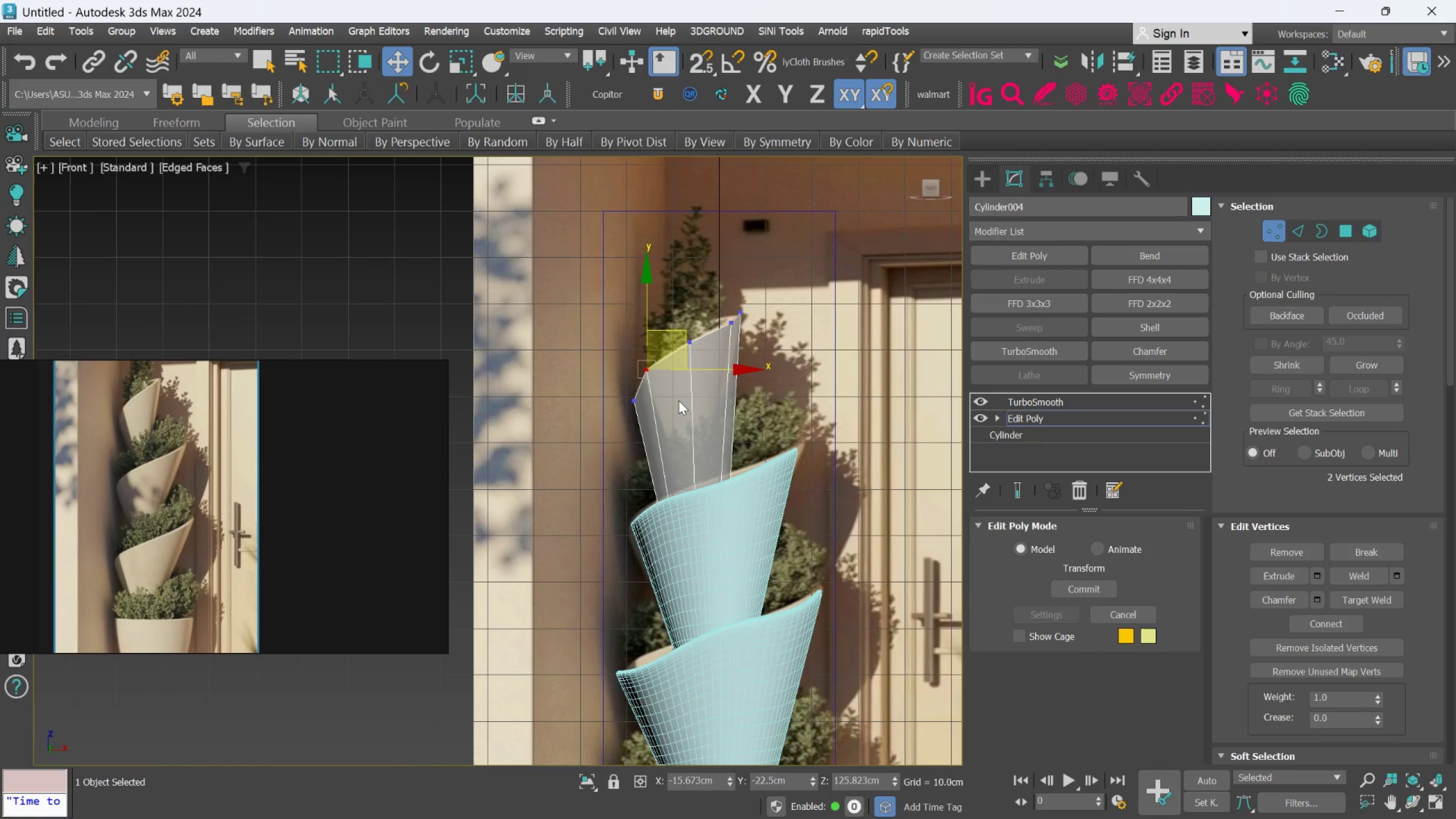 
middle_click([679, 400])
 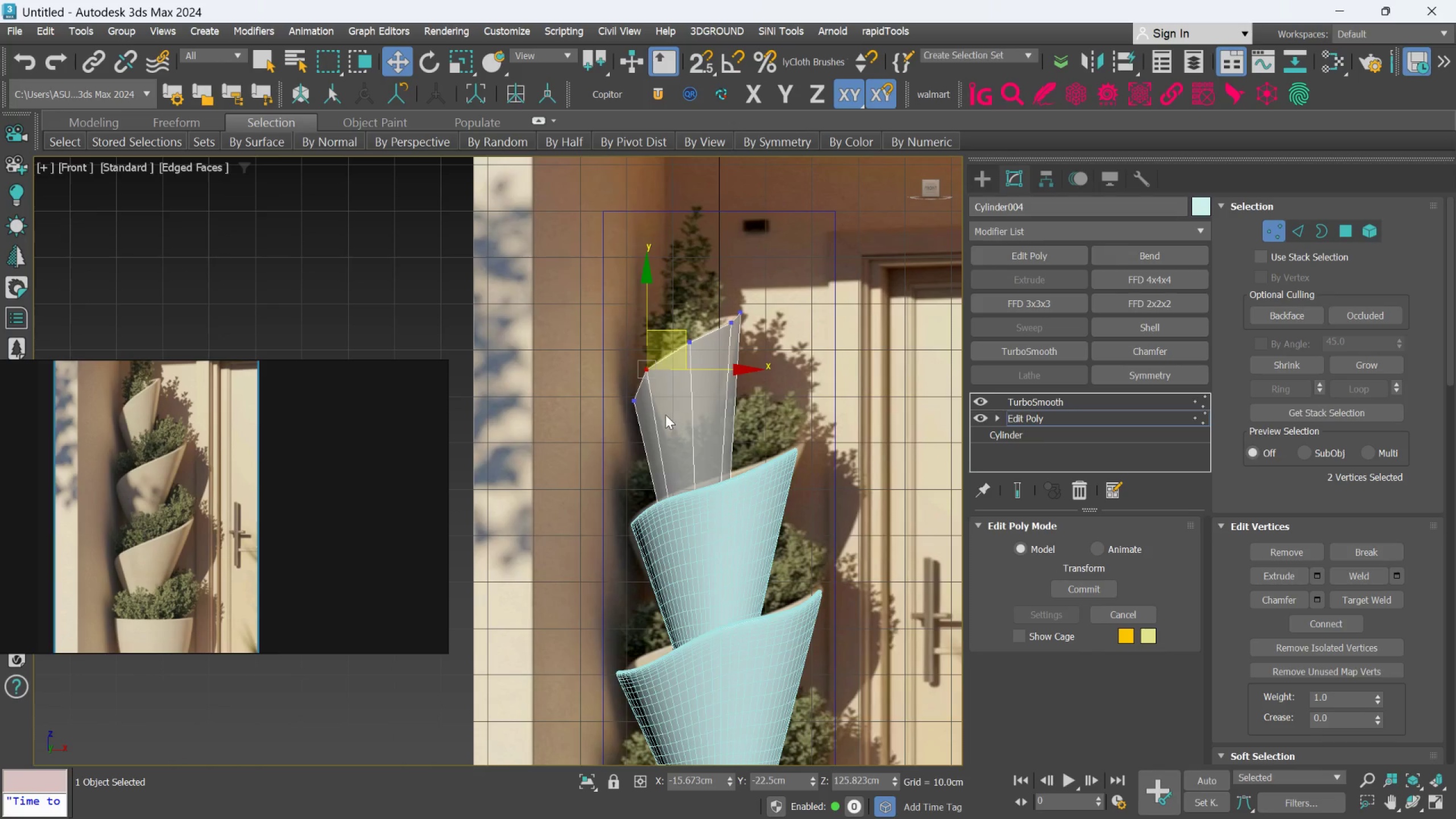 
hold_key(key=AltLeft, duration=1.72)
 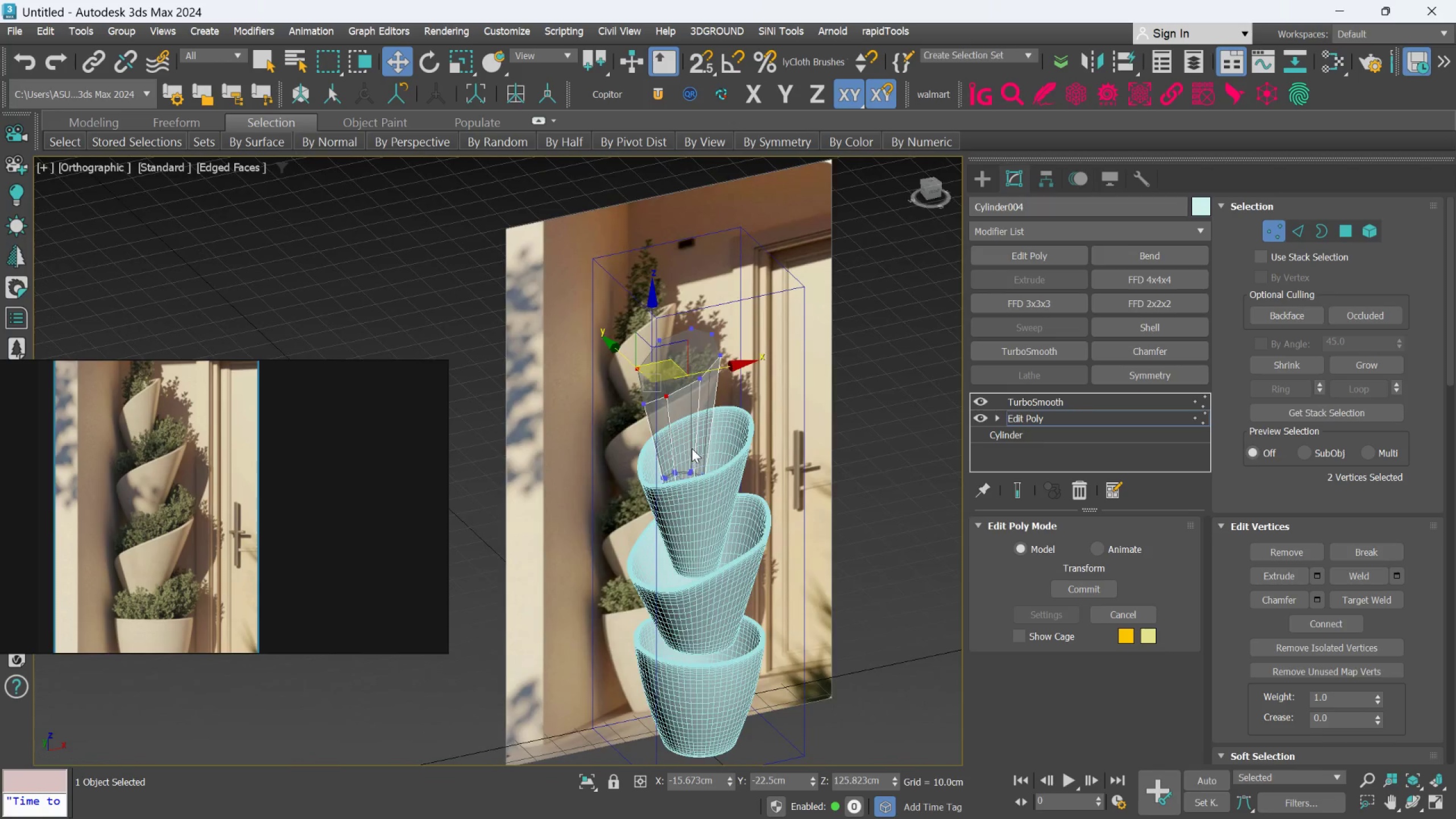 
scroll: coordinate [665, 415], scroll_direction: down, amount: 1.0
 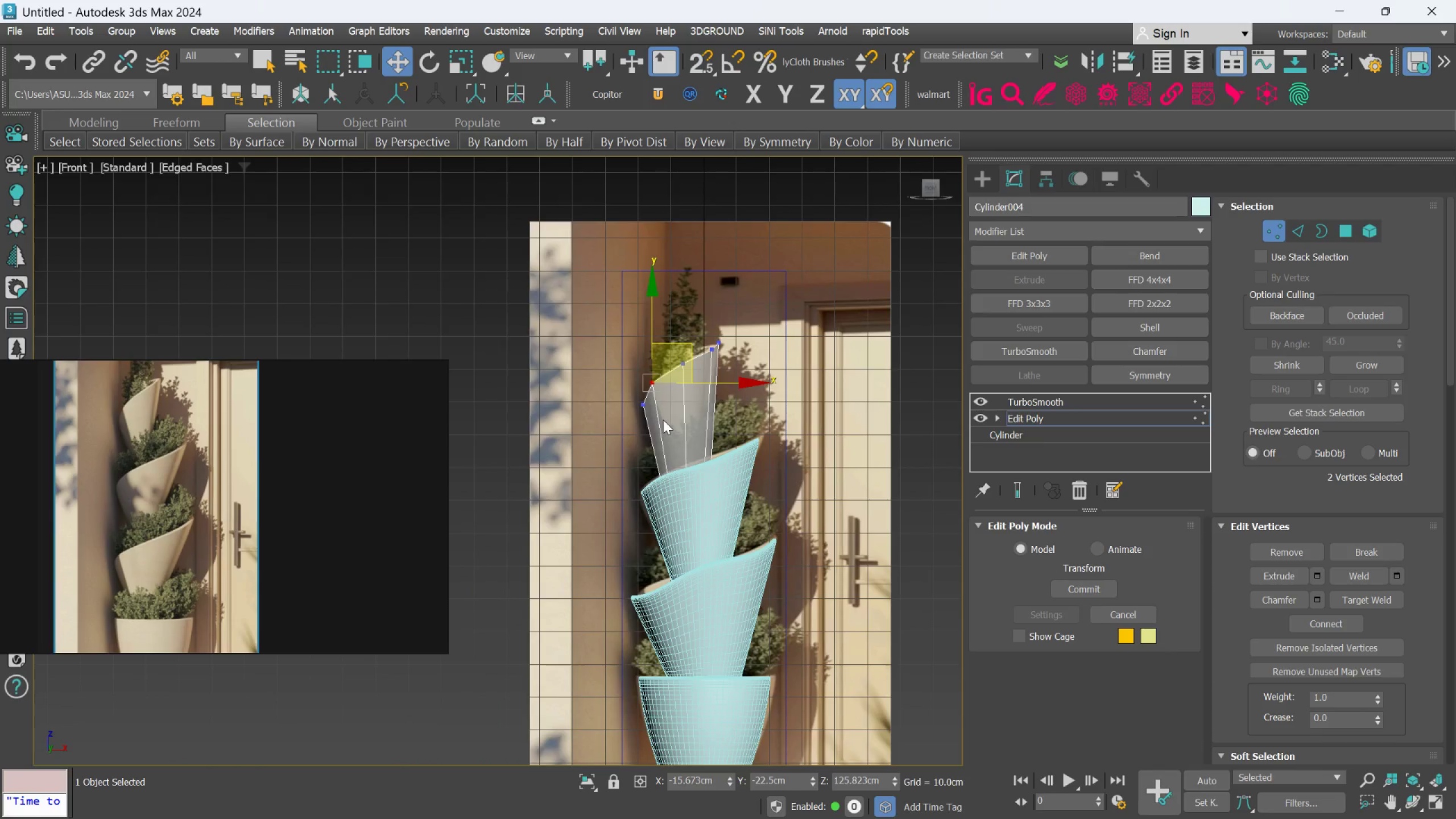 
hold_key(key=AltLeft, duration=0.86)
 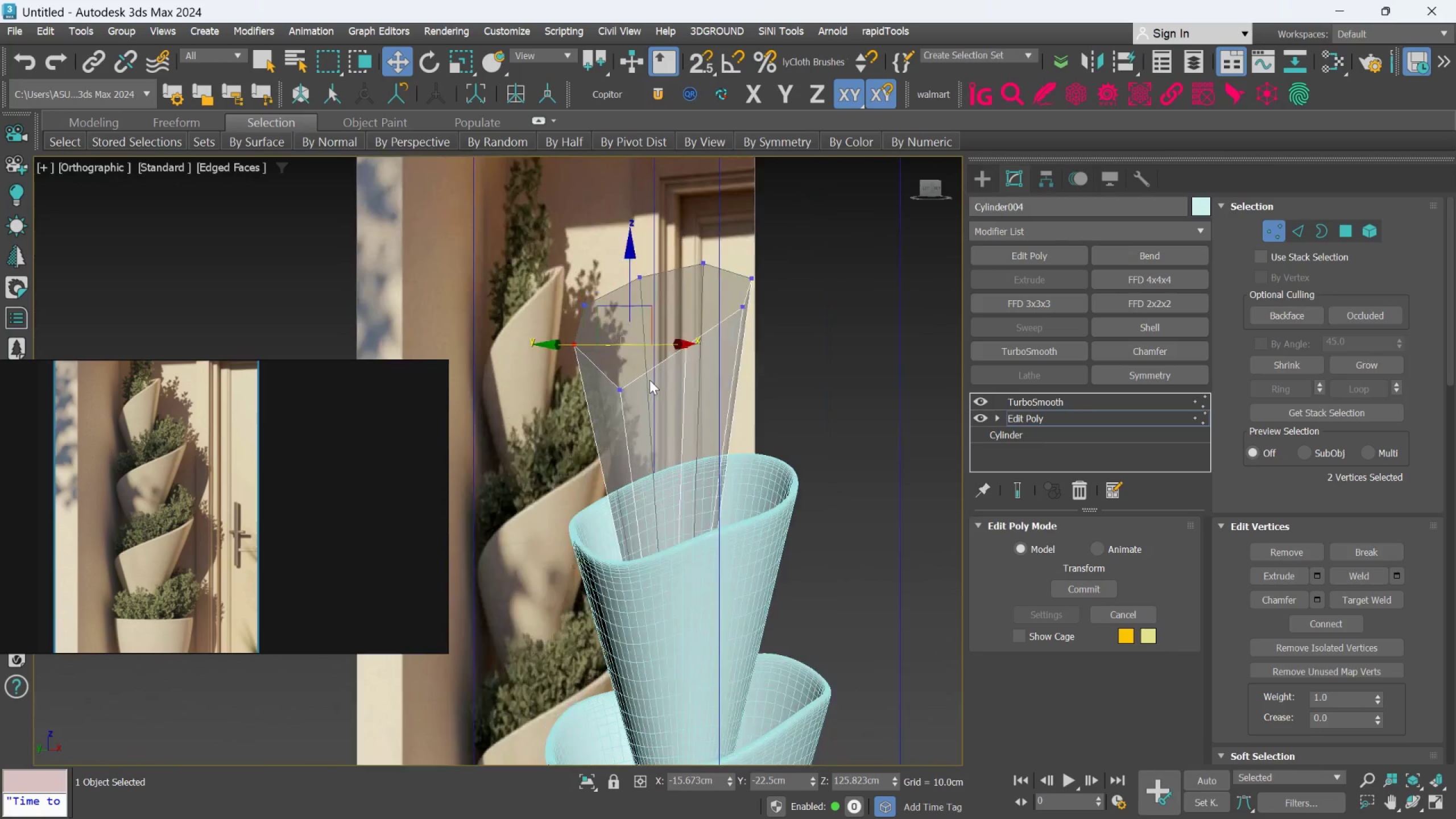 
scroll: coordinate [692, 448], scroll_direction: up, amount: 1.0
 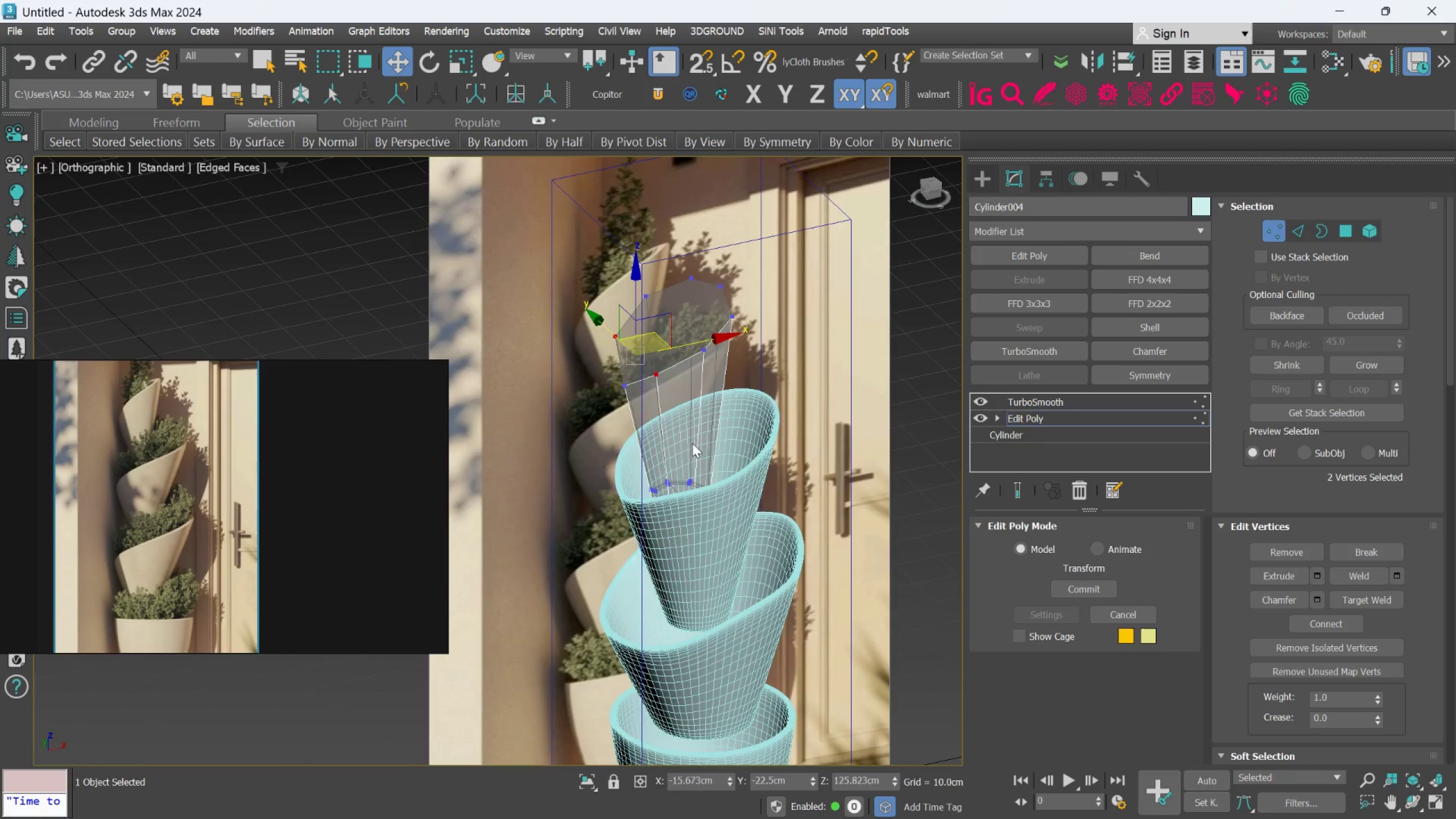 
hold_key(key=AltLeft, duration=0.61)
 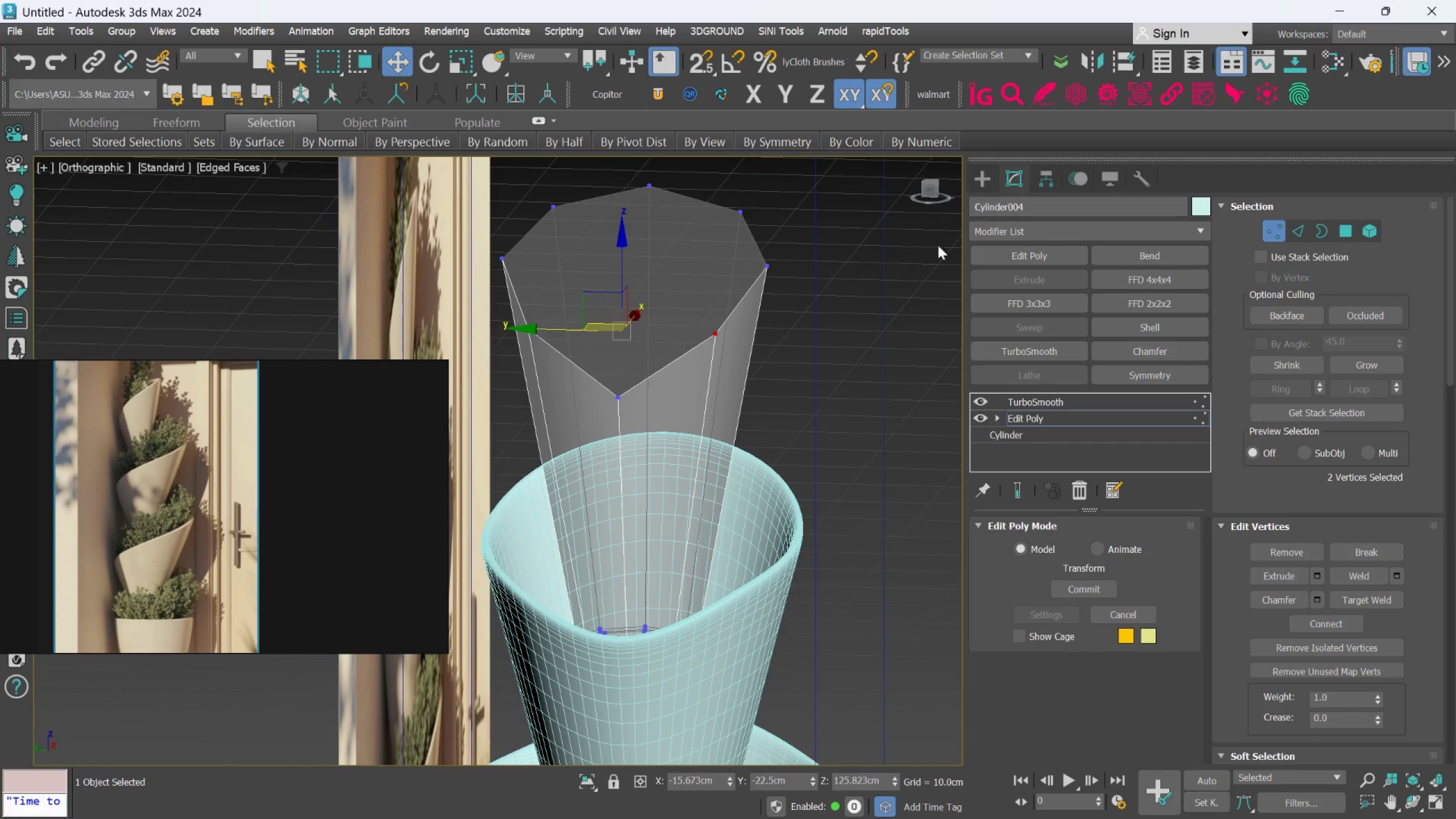 
scroll: coordinate [650, 379], scroll_direction: up, amount: 2.0
 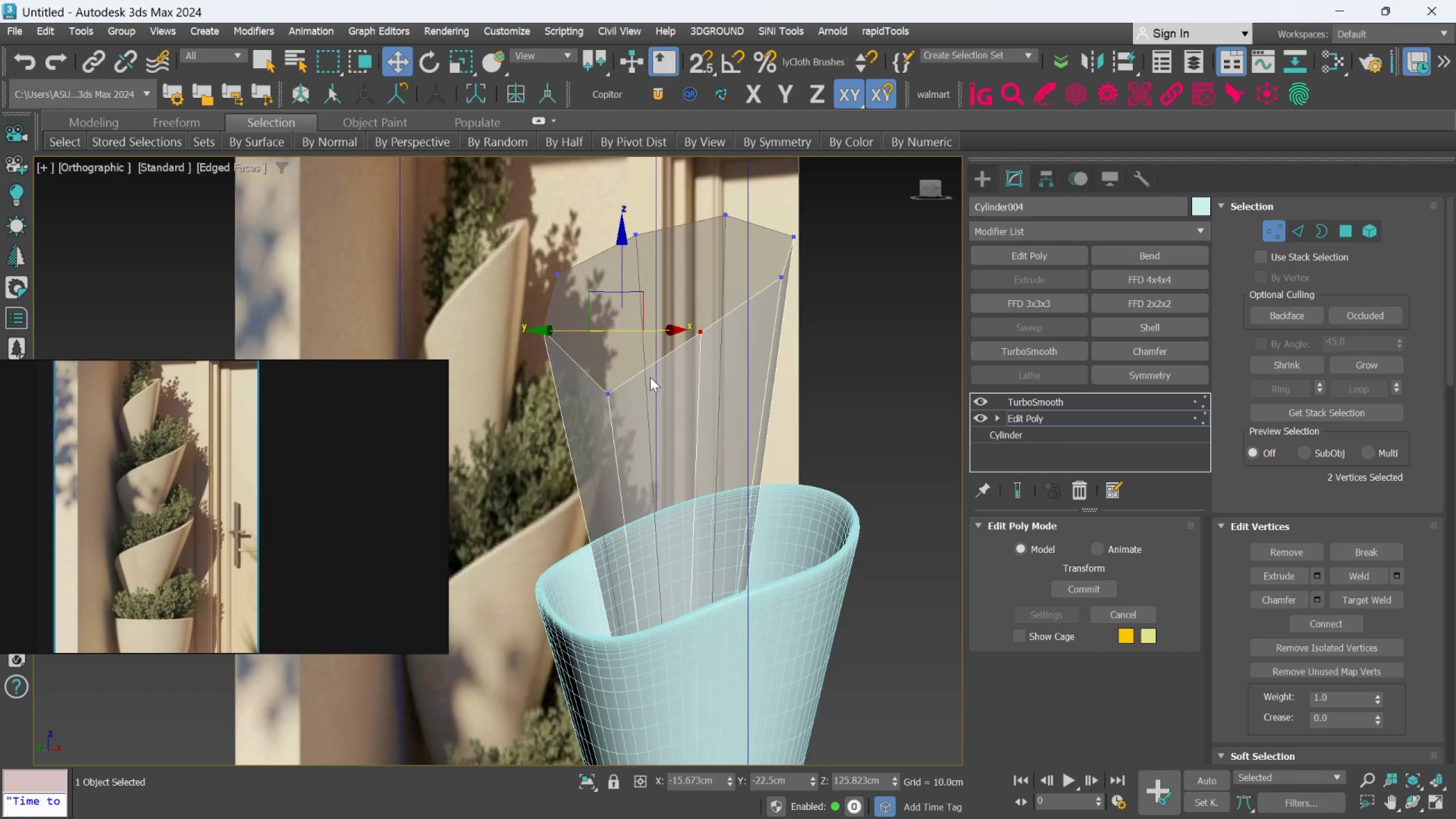 
hold_key(key=AltLeft, duration=0.75)
 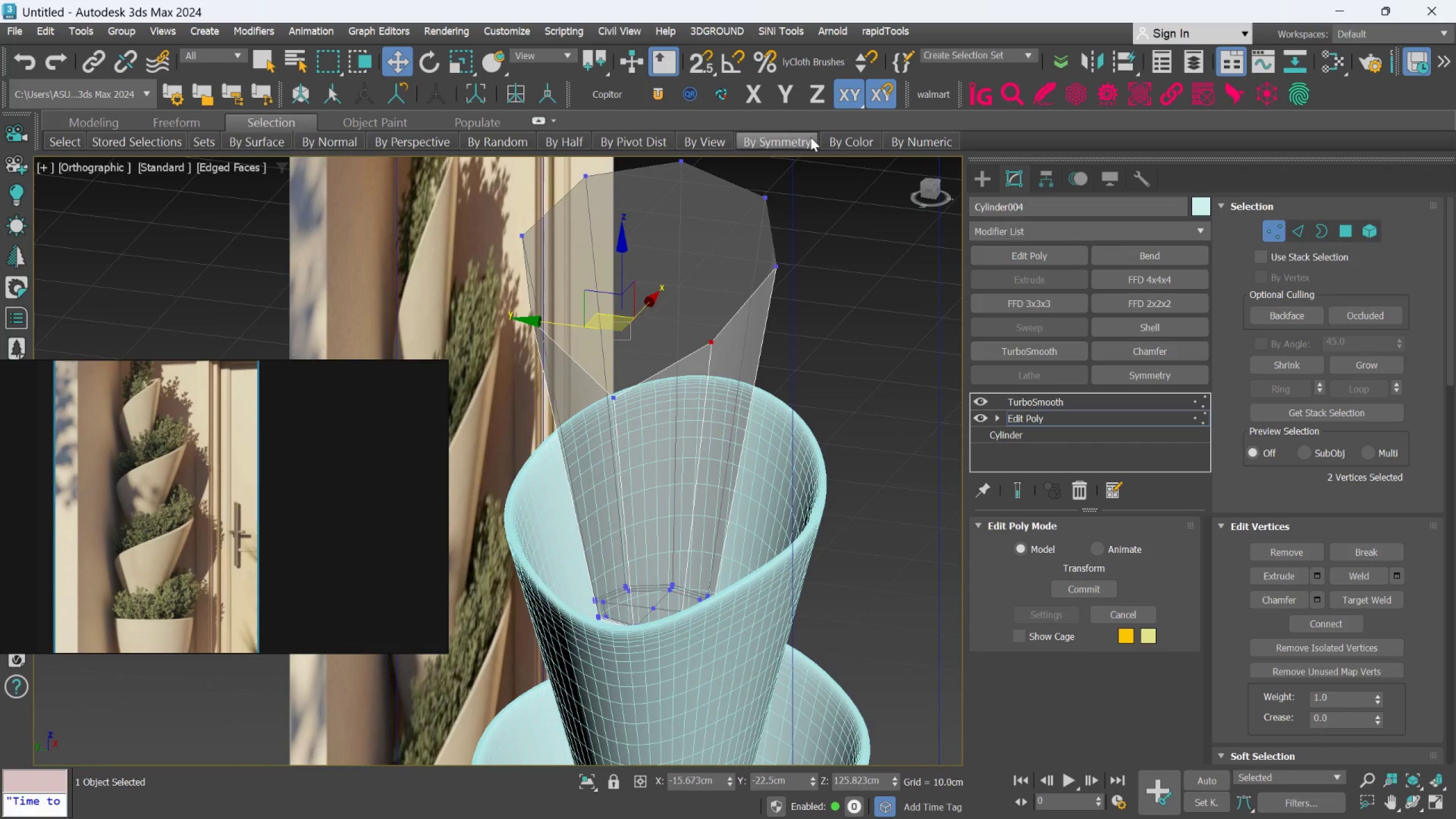 
hold_key(key=AltLeft, duration=1.09)
 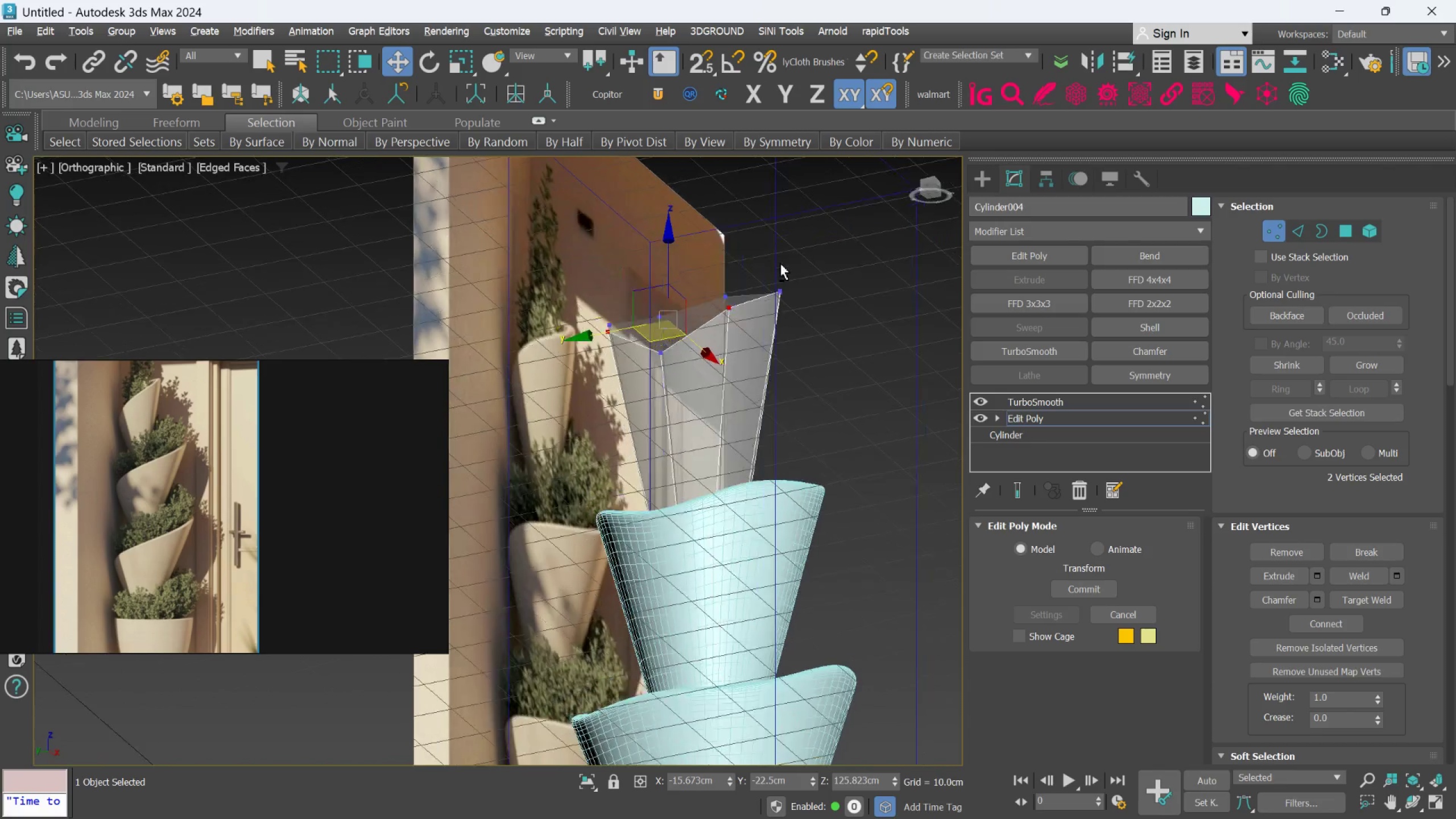 
scroll: coordinate [781, 292], scroll_direction: down, amount: 1.0
 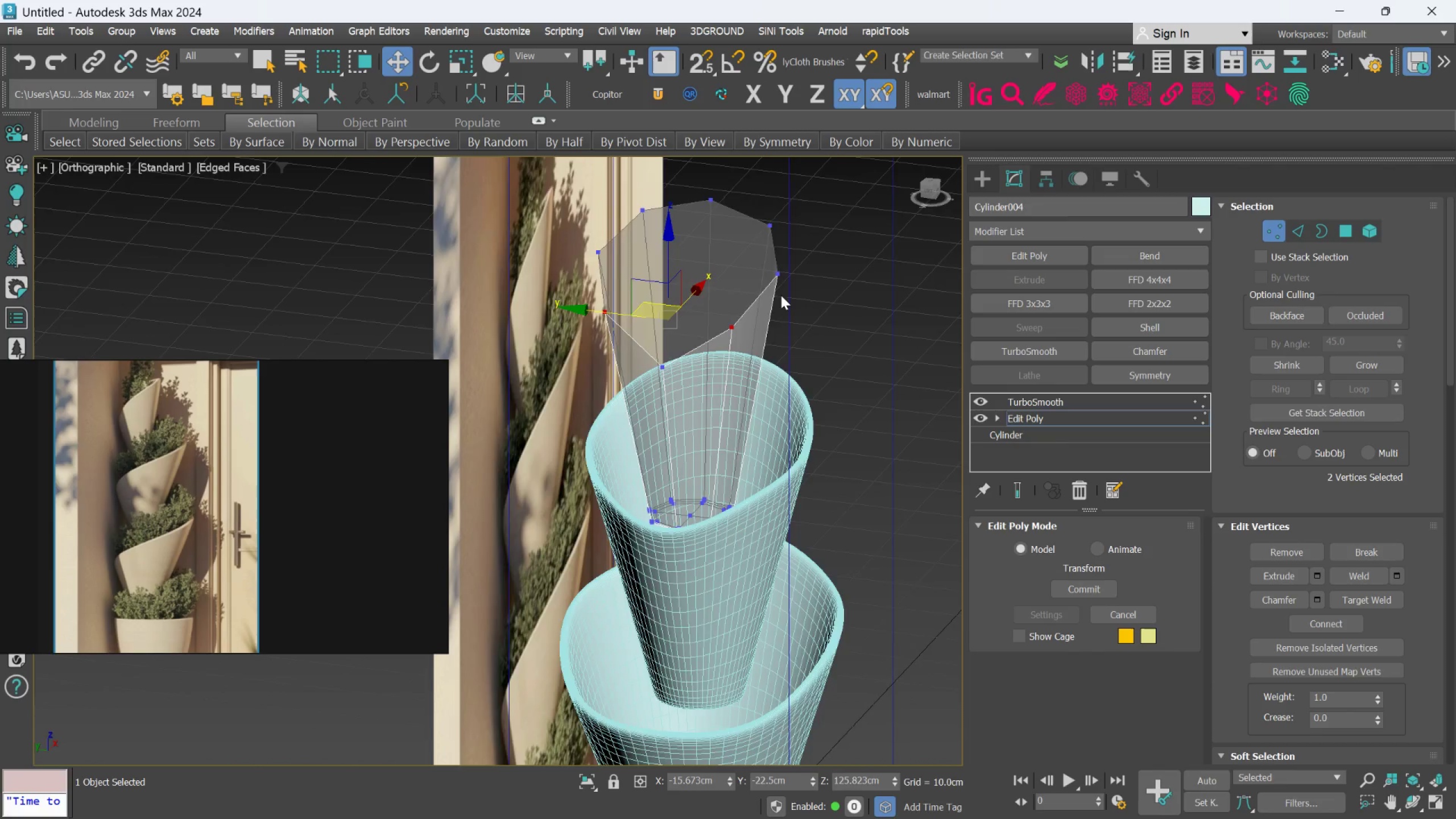 
hold_key(key=AltLeft, duration=0.59)
 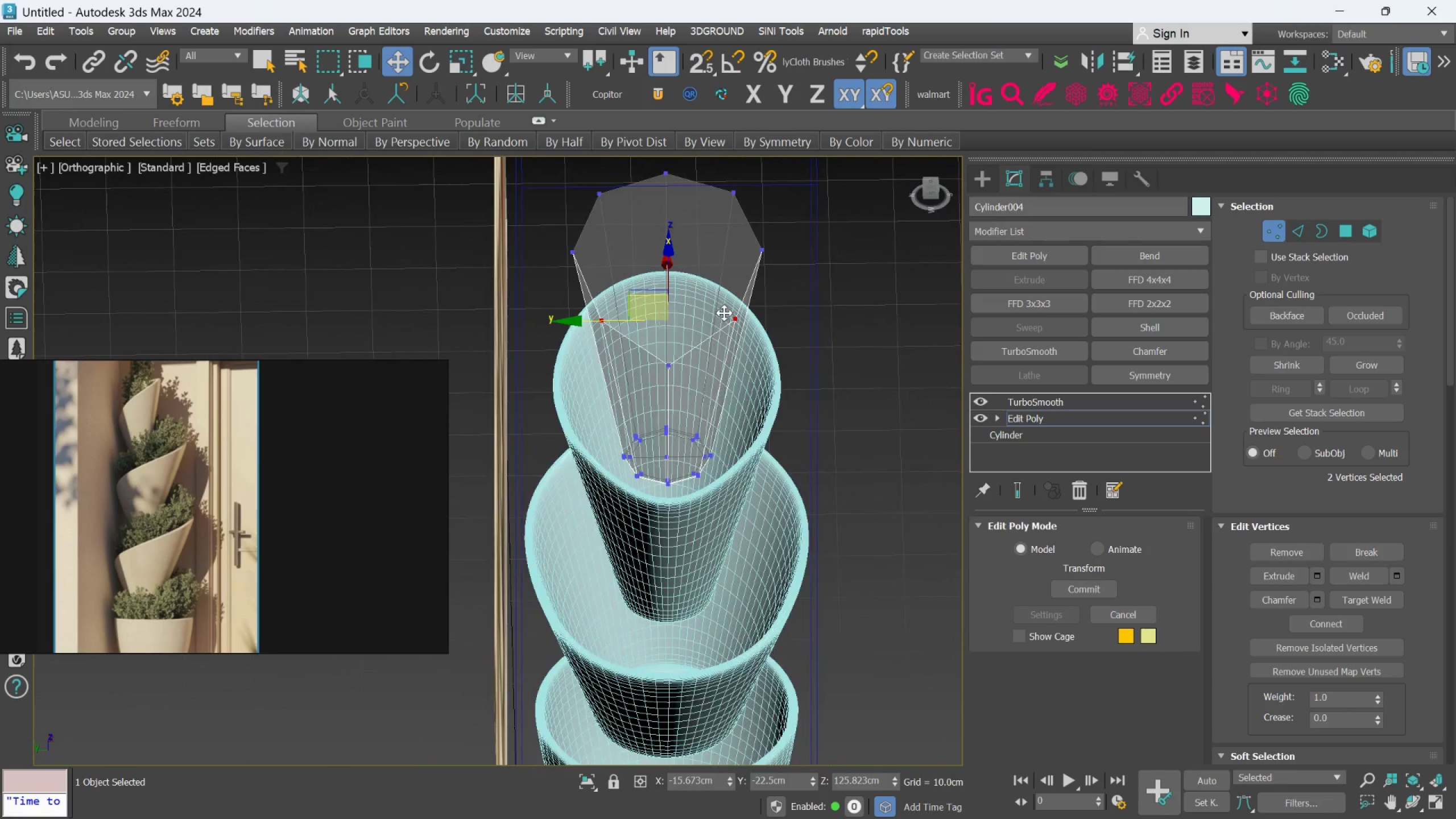 
hold_key(key=AltLeft, duration=0.7)
 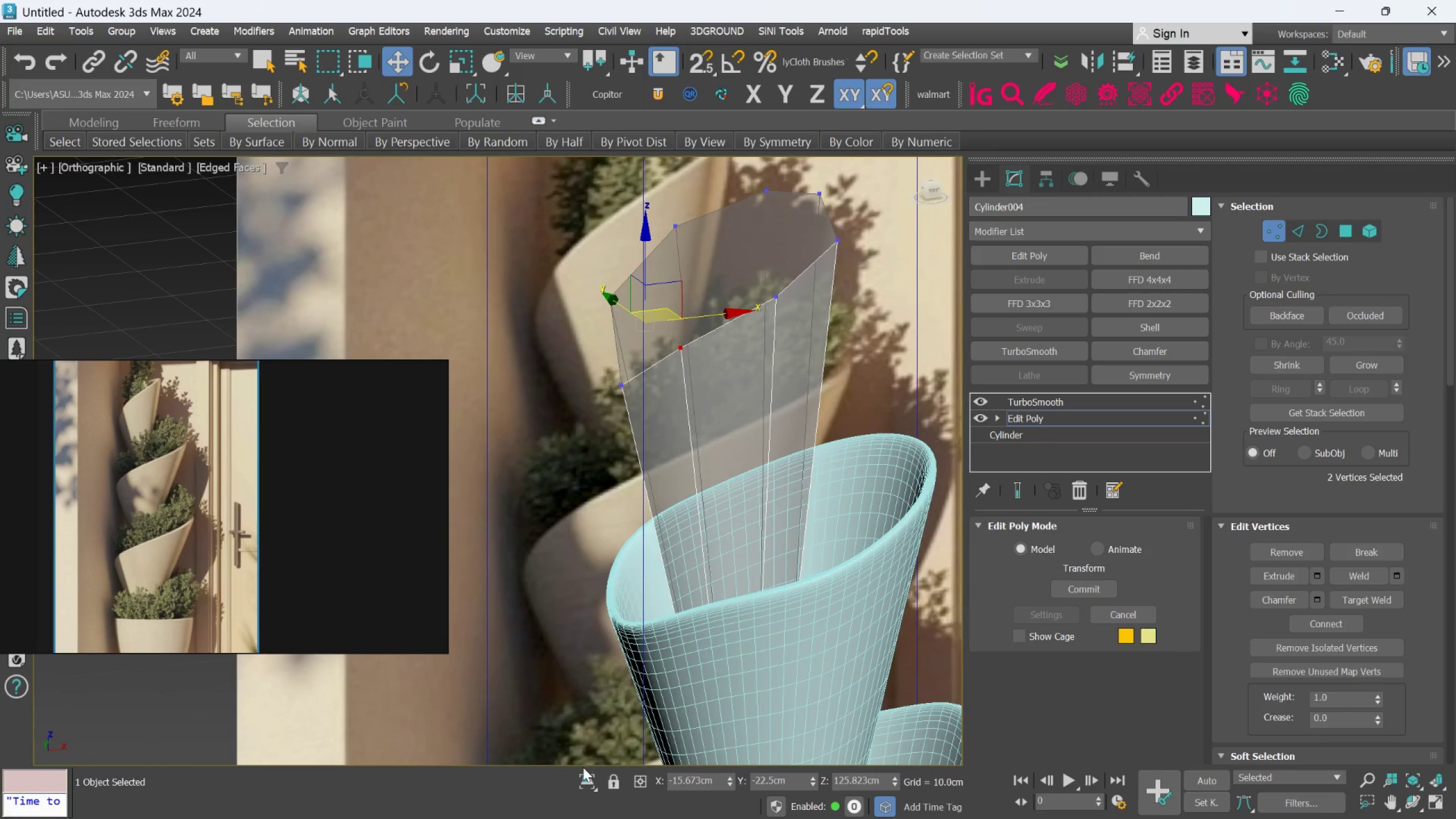 
scroll: coordinate [724, 313], scroll_direction: up, amount: 1.0
 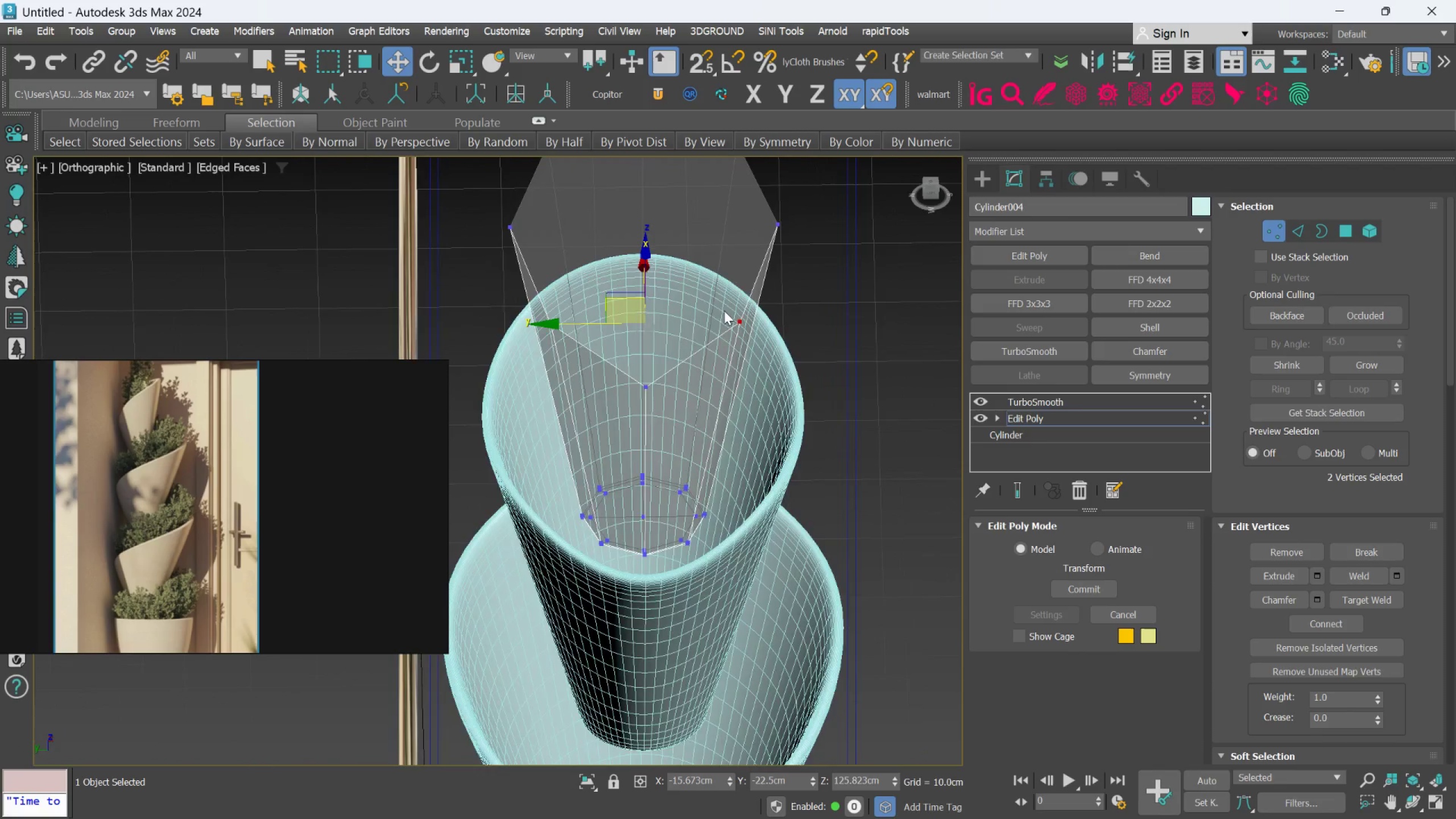 
left_click([581, 778])
 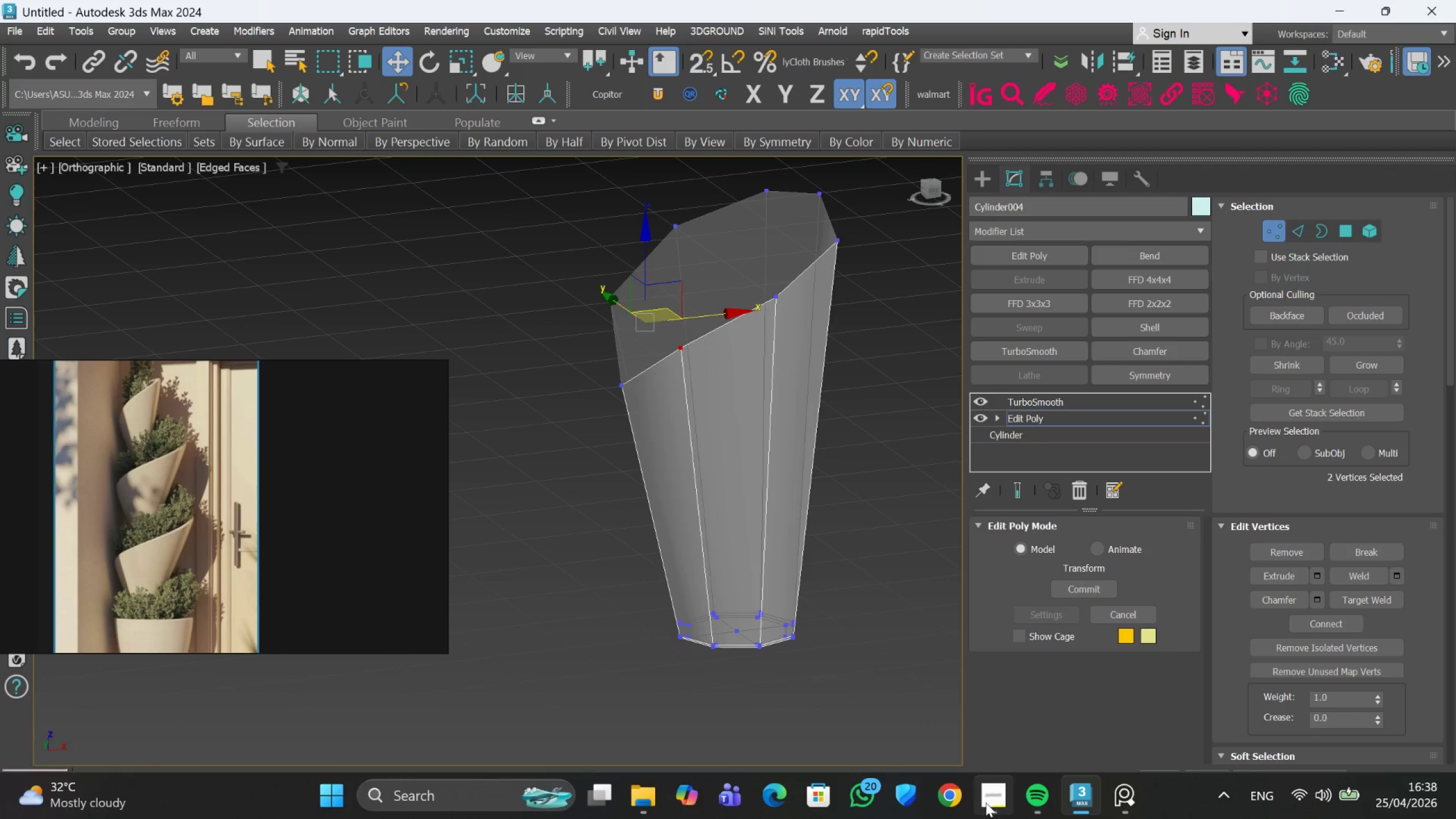 
left_click([997, 729])
 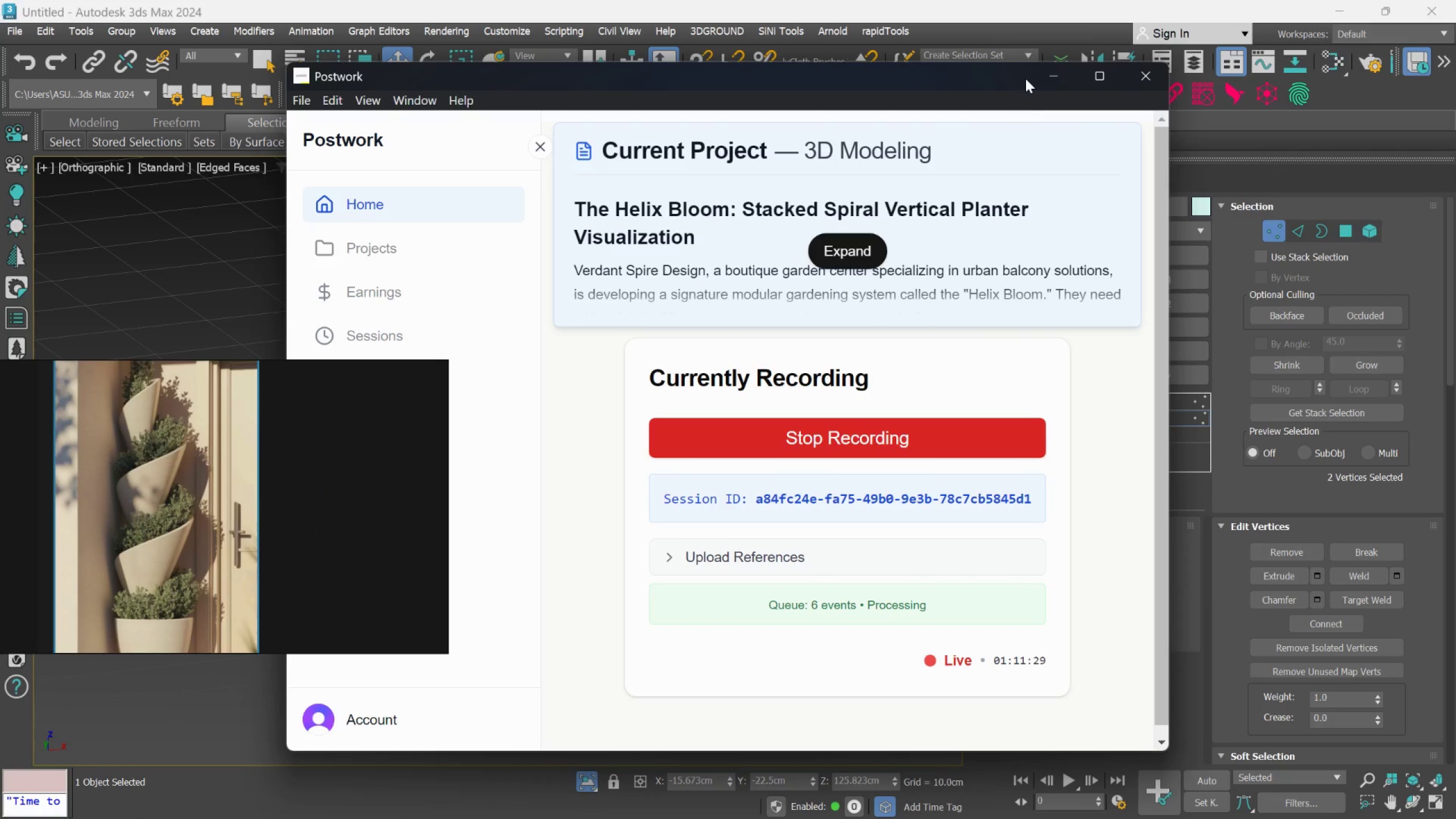 
left_click([1035, 67])
 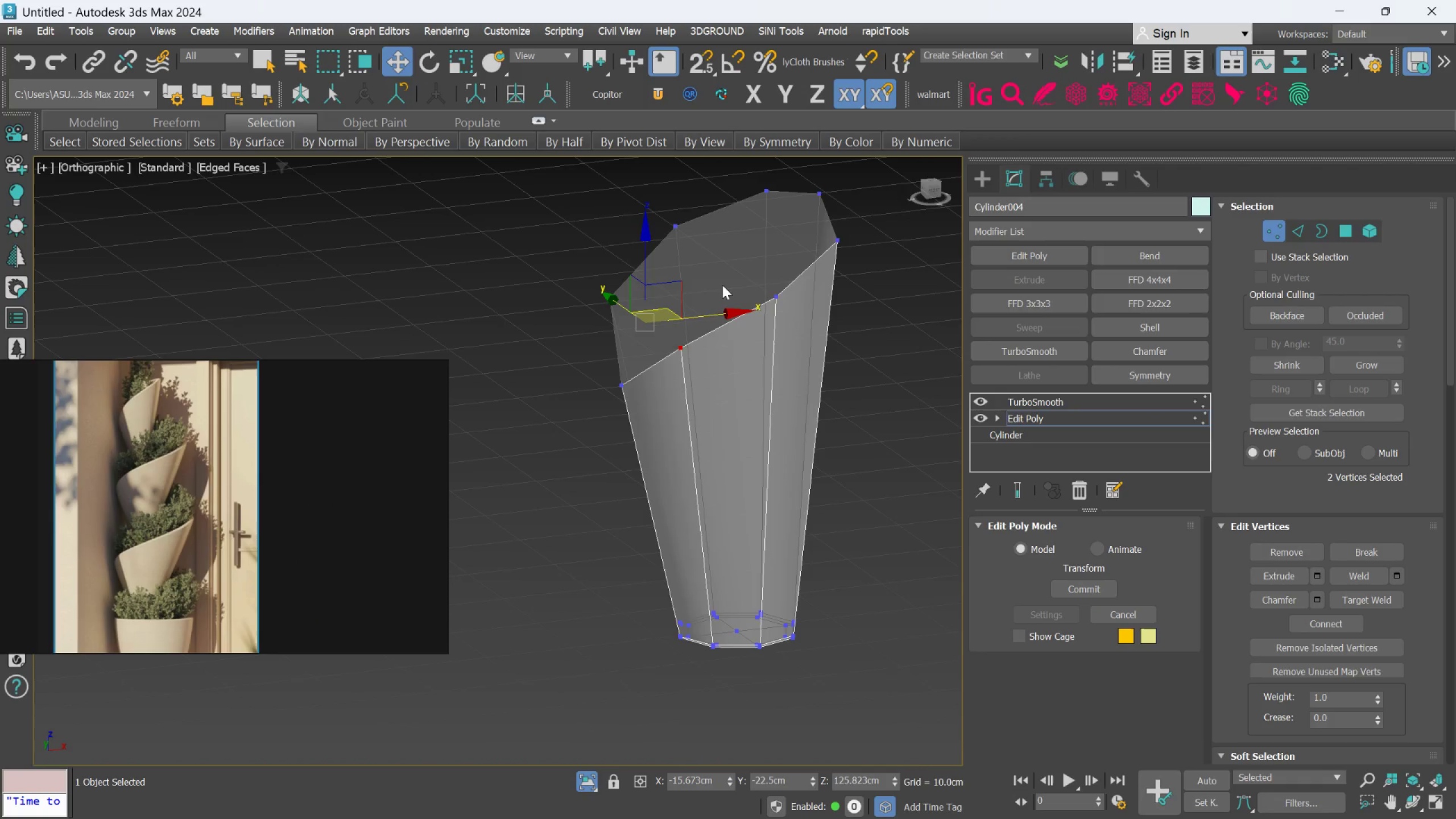 
hold_key(key=AltLeft, duration=1.19)
 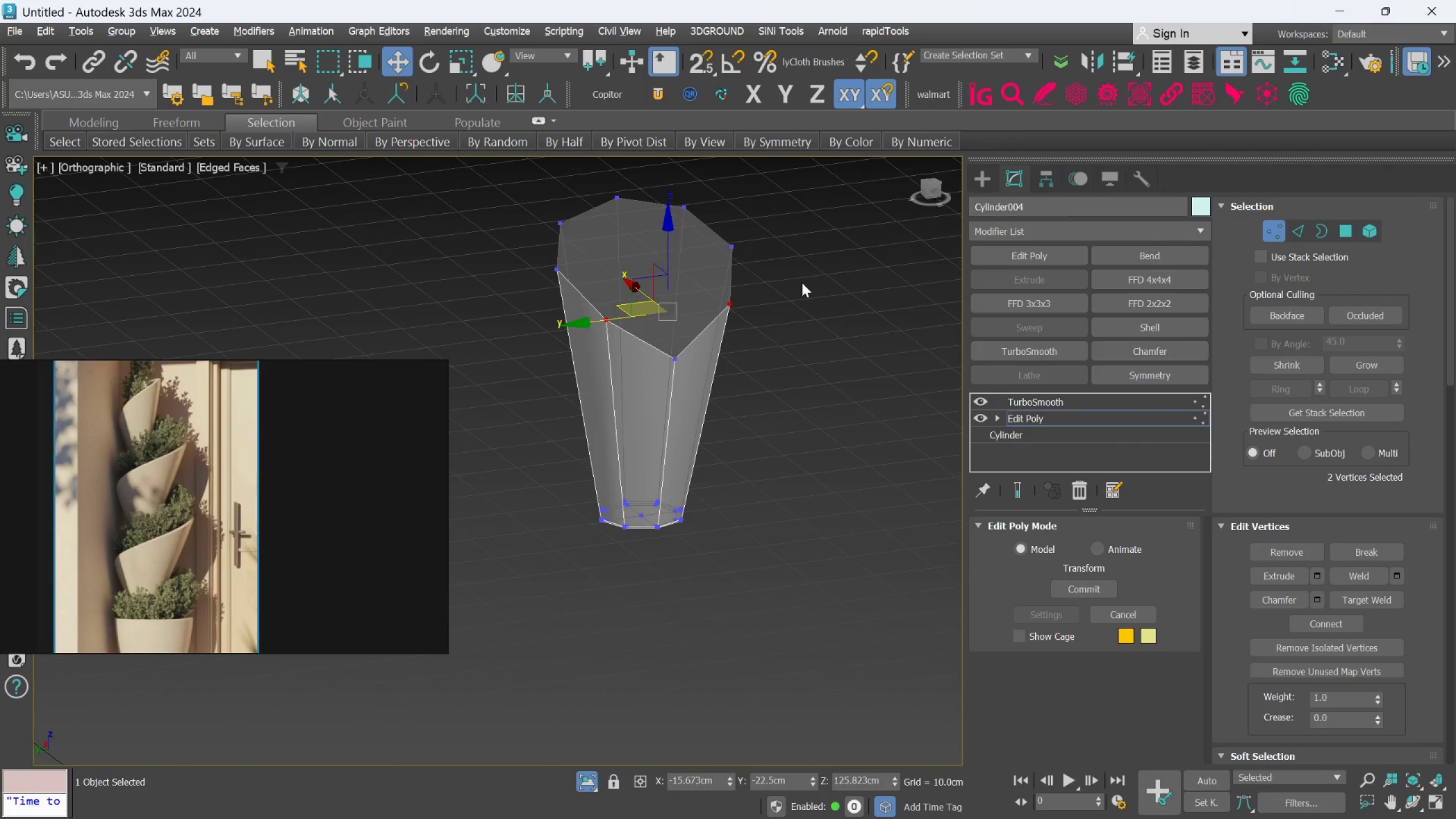 
scroll: coordinate [722, 286], scroll_direction: down, amount: 1.0
 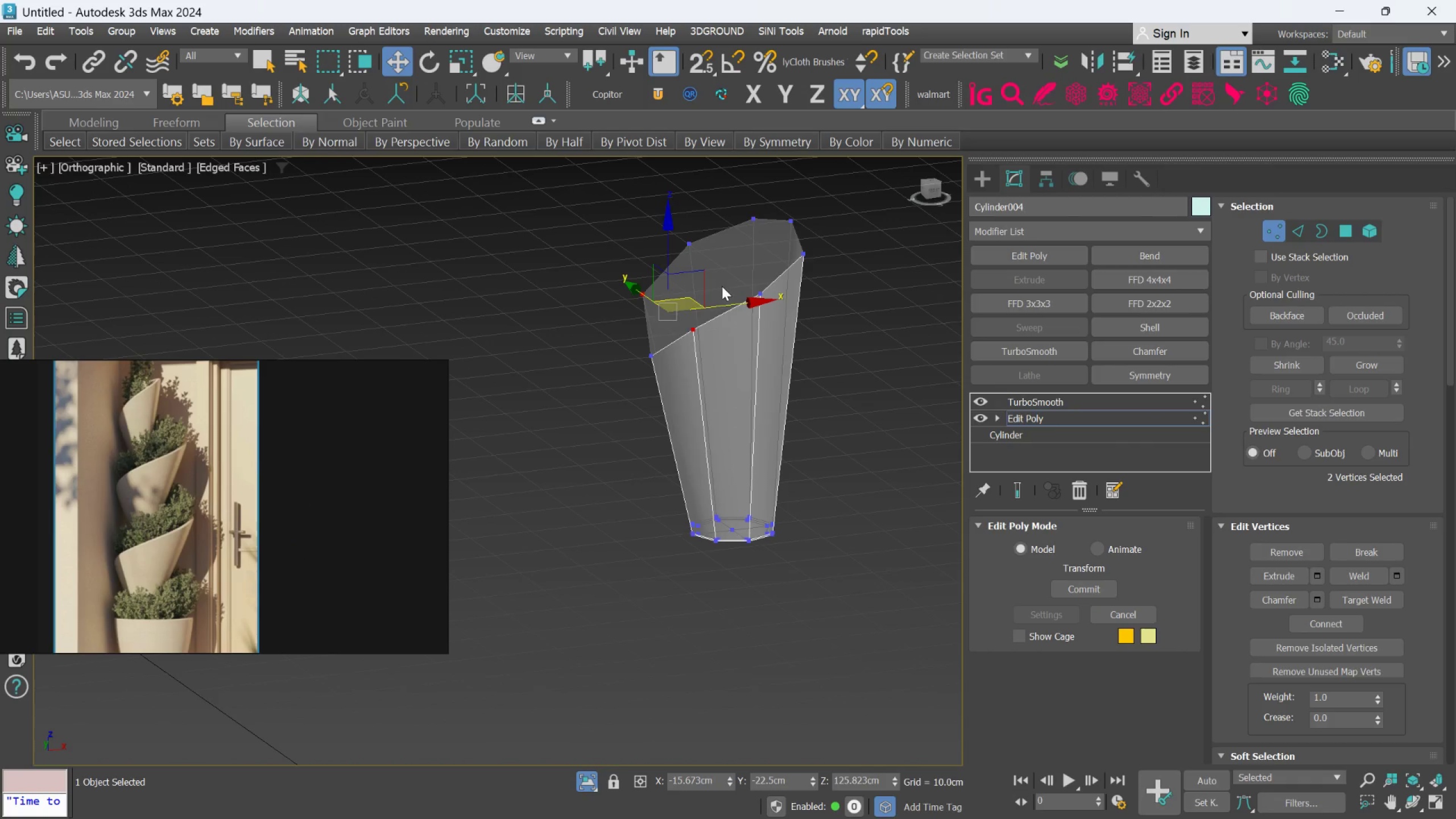 
hold_key(key=AltLeft, duration=0.56)
 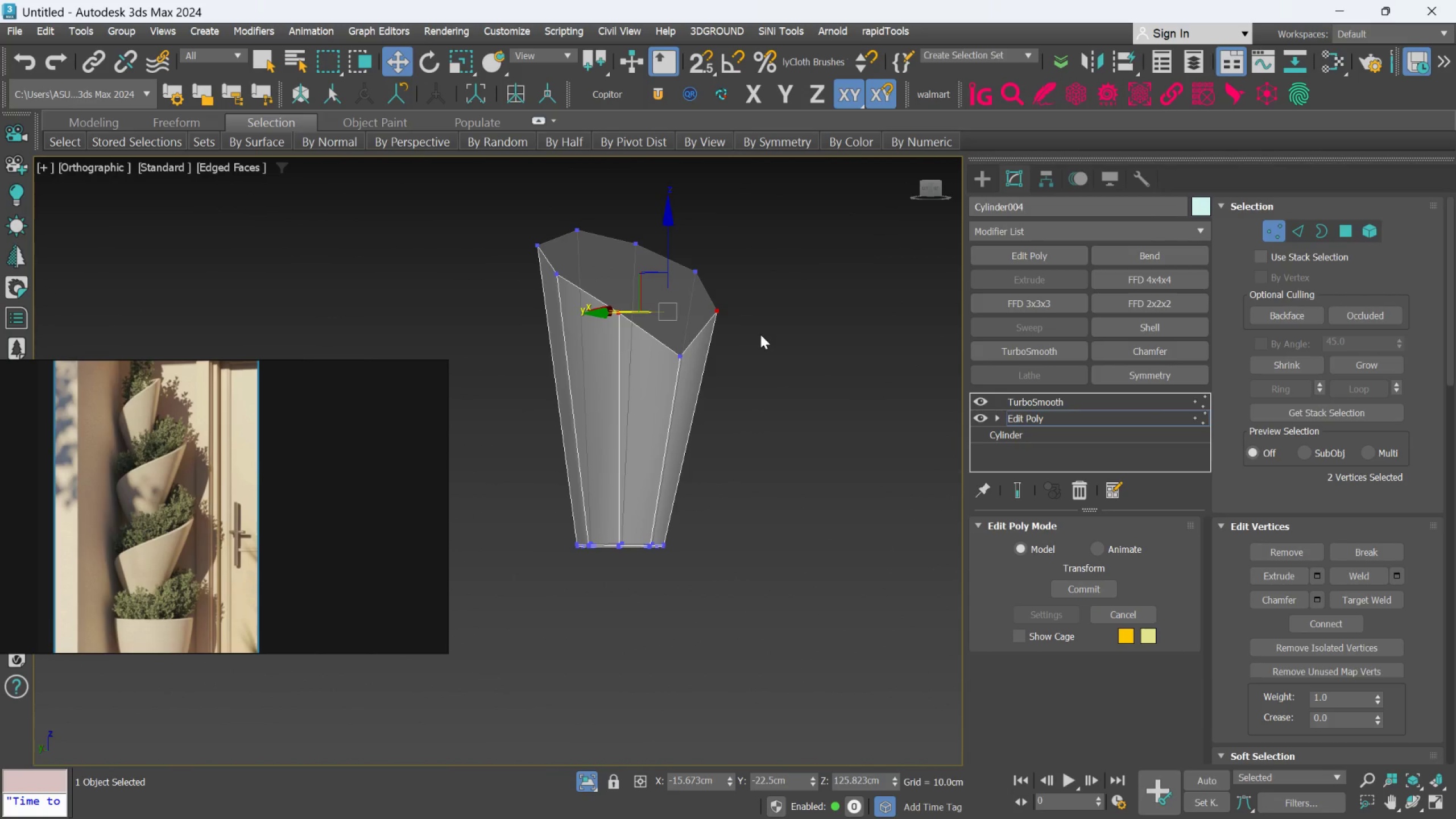 
left_click([760, 334])
 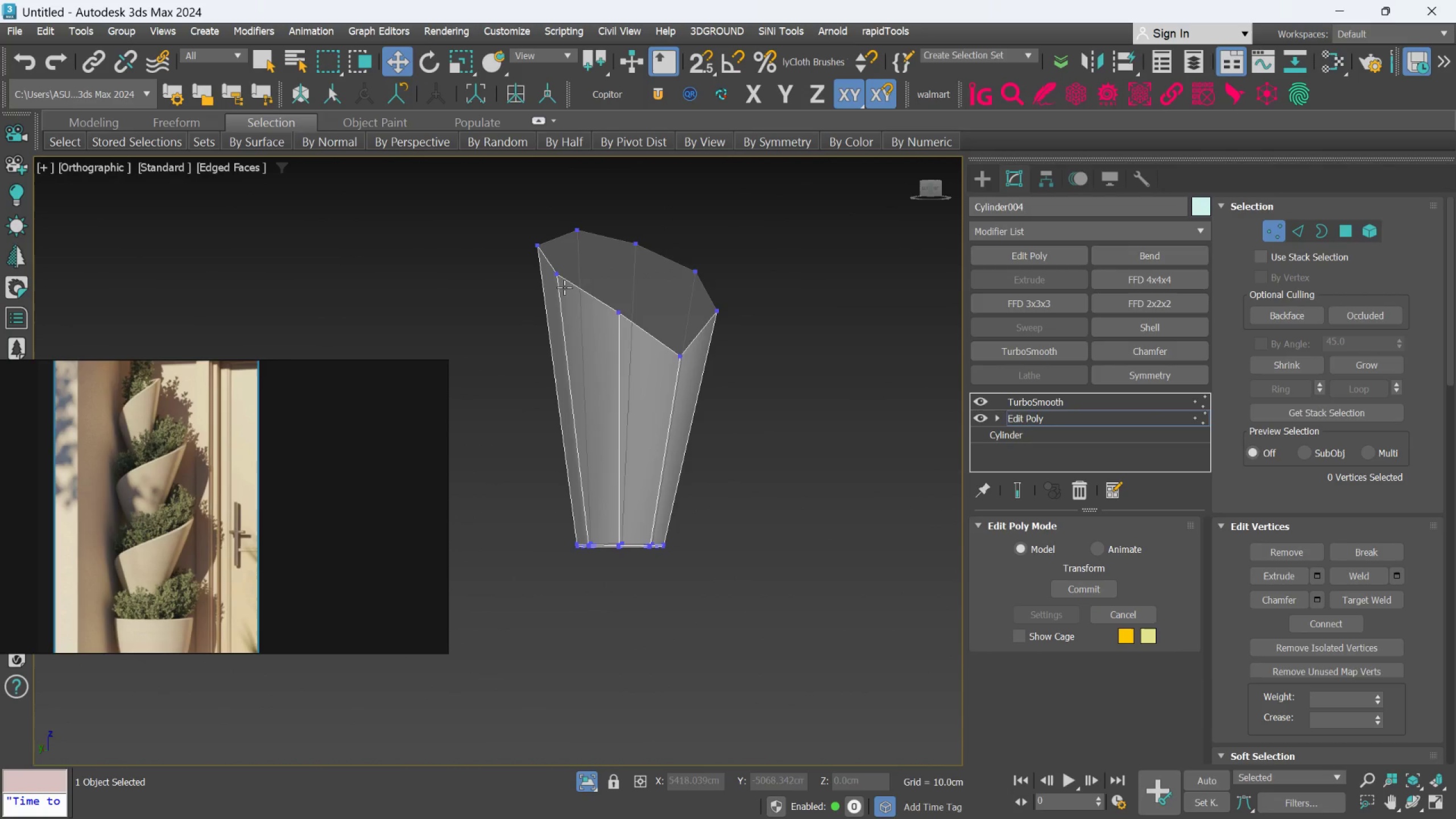 
hold_key(key=AltLeft, duration=0.77)
 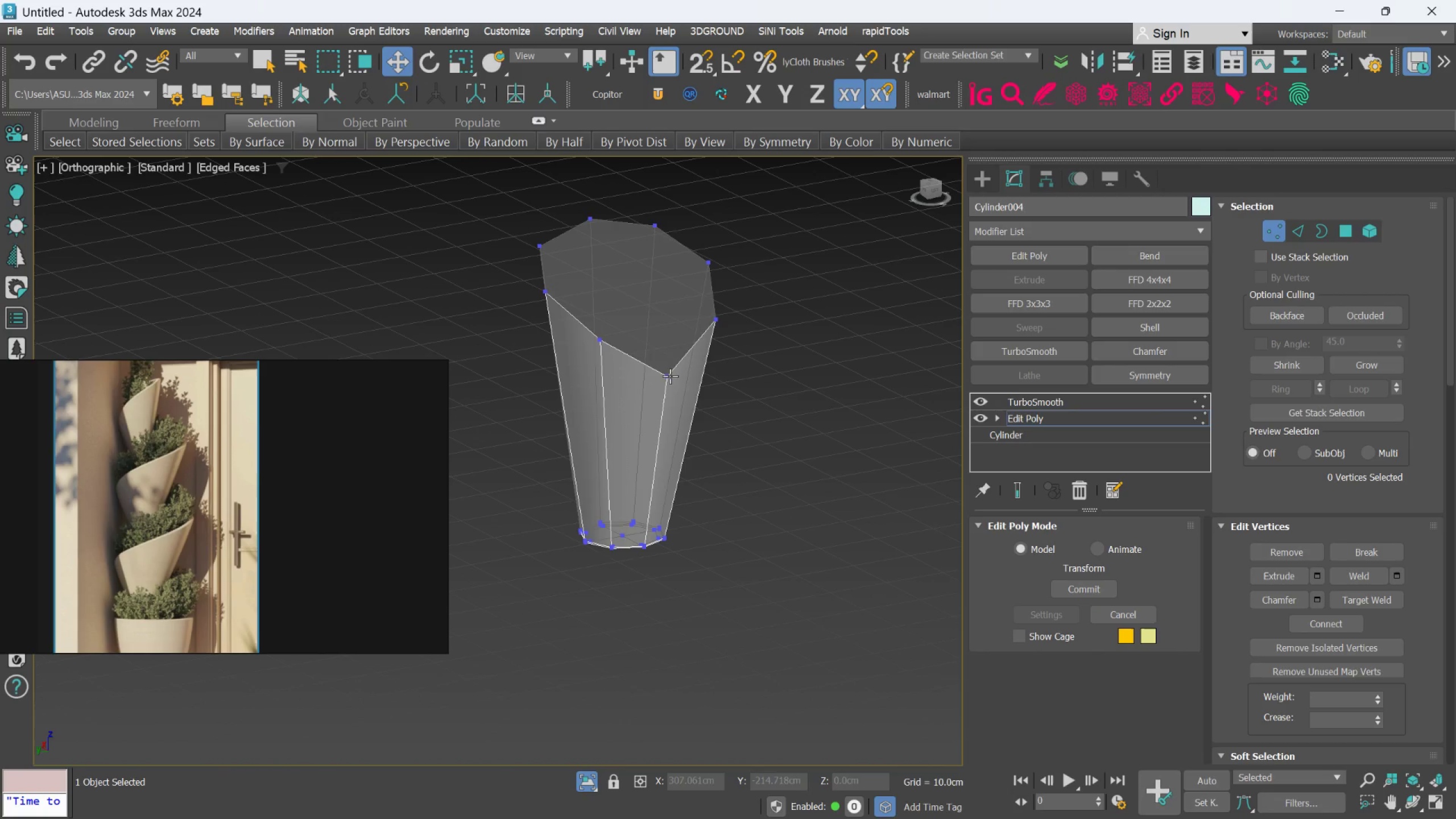 
left_click([670, 375])
 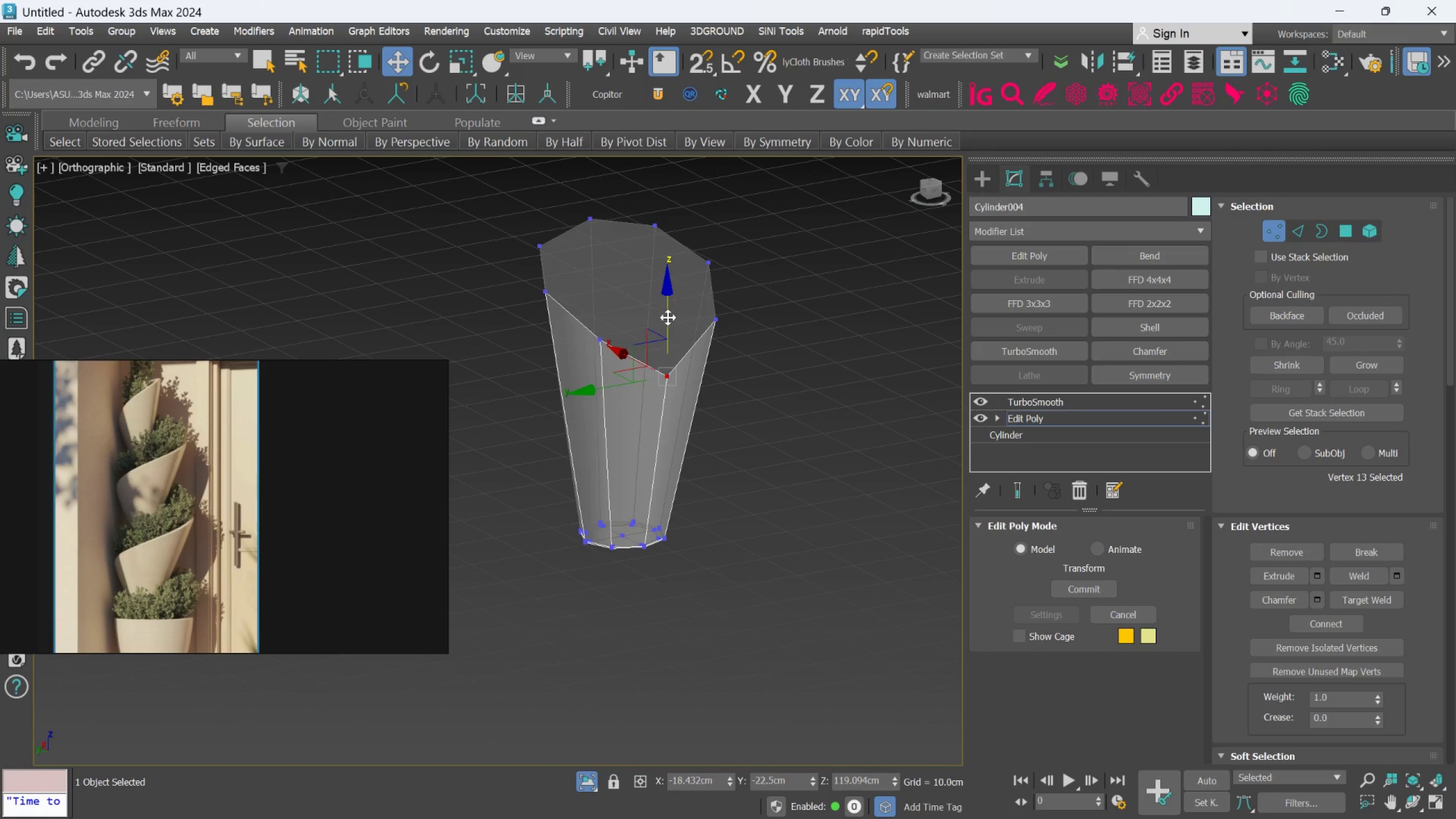 
left_click_drag(start_coordinate=[669, 312], to_coordinate=[668, 207])
 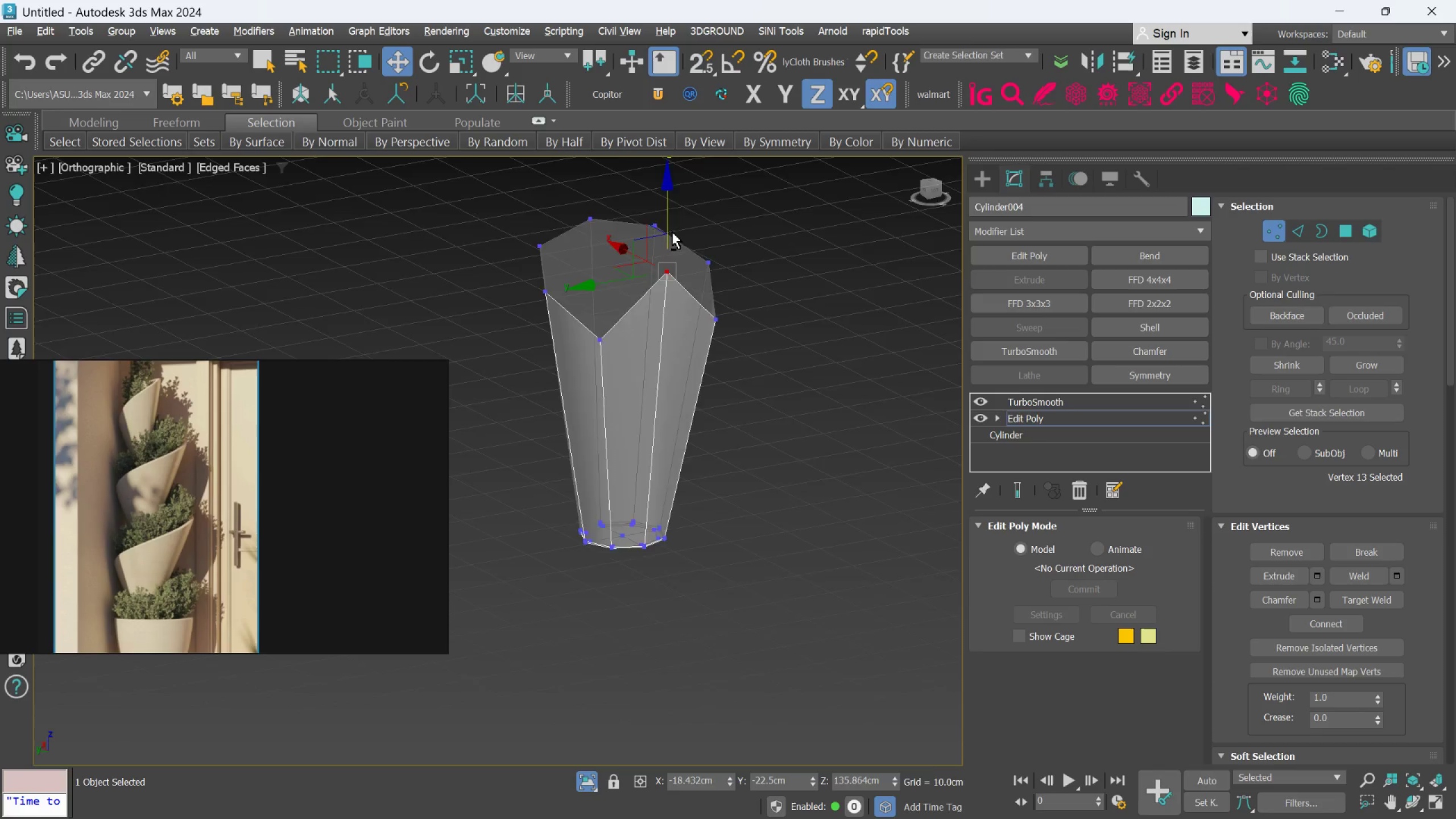 
hold_key(key=AltLeft, duration=0.5)
 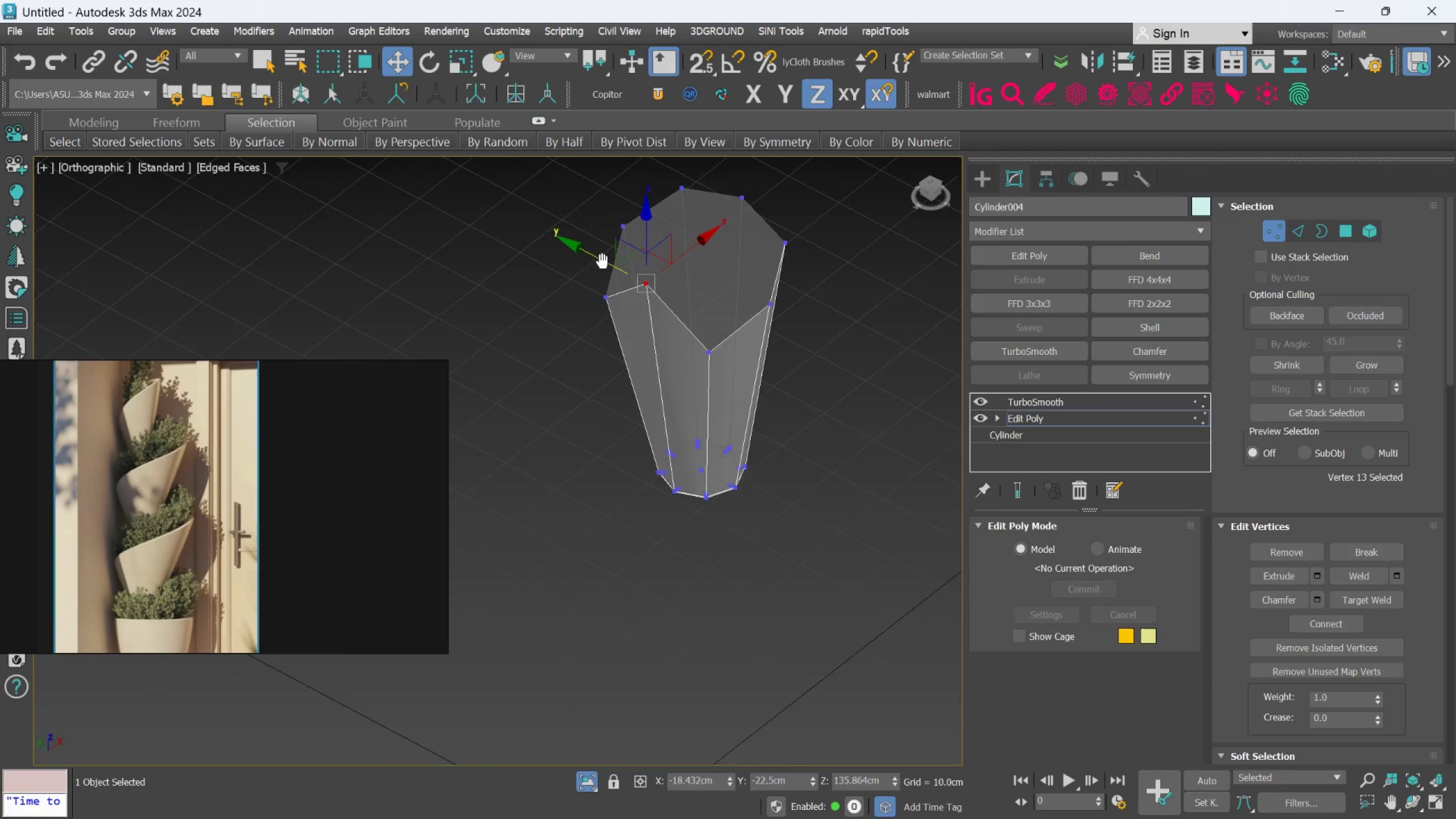 
hold_key(key=AltLeft, duration=0.55)
 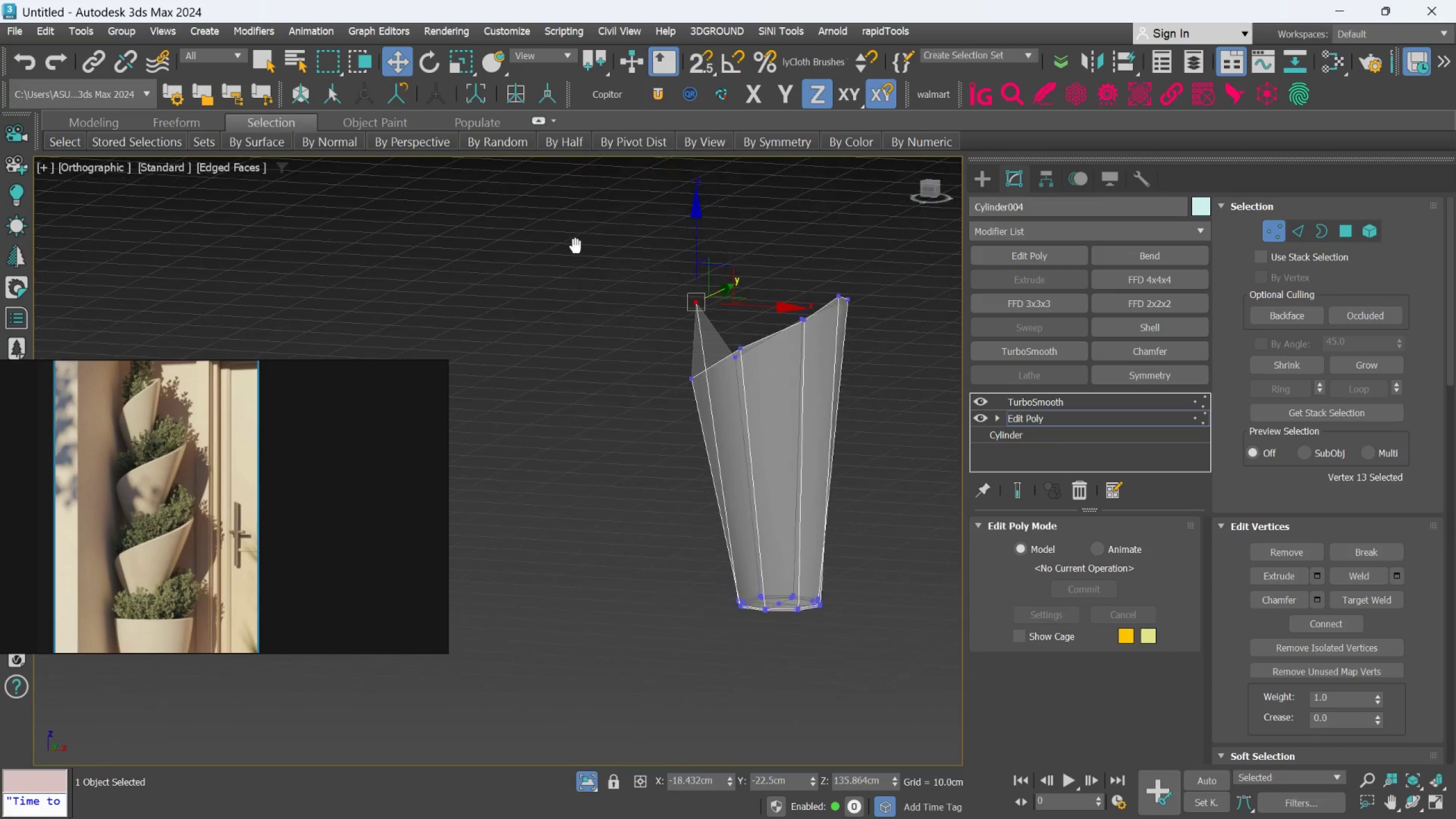 
hold_key(key=AltLeft, duration=0.31)
 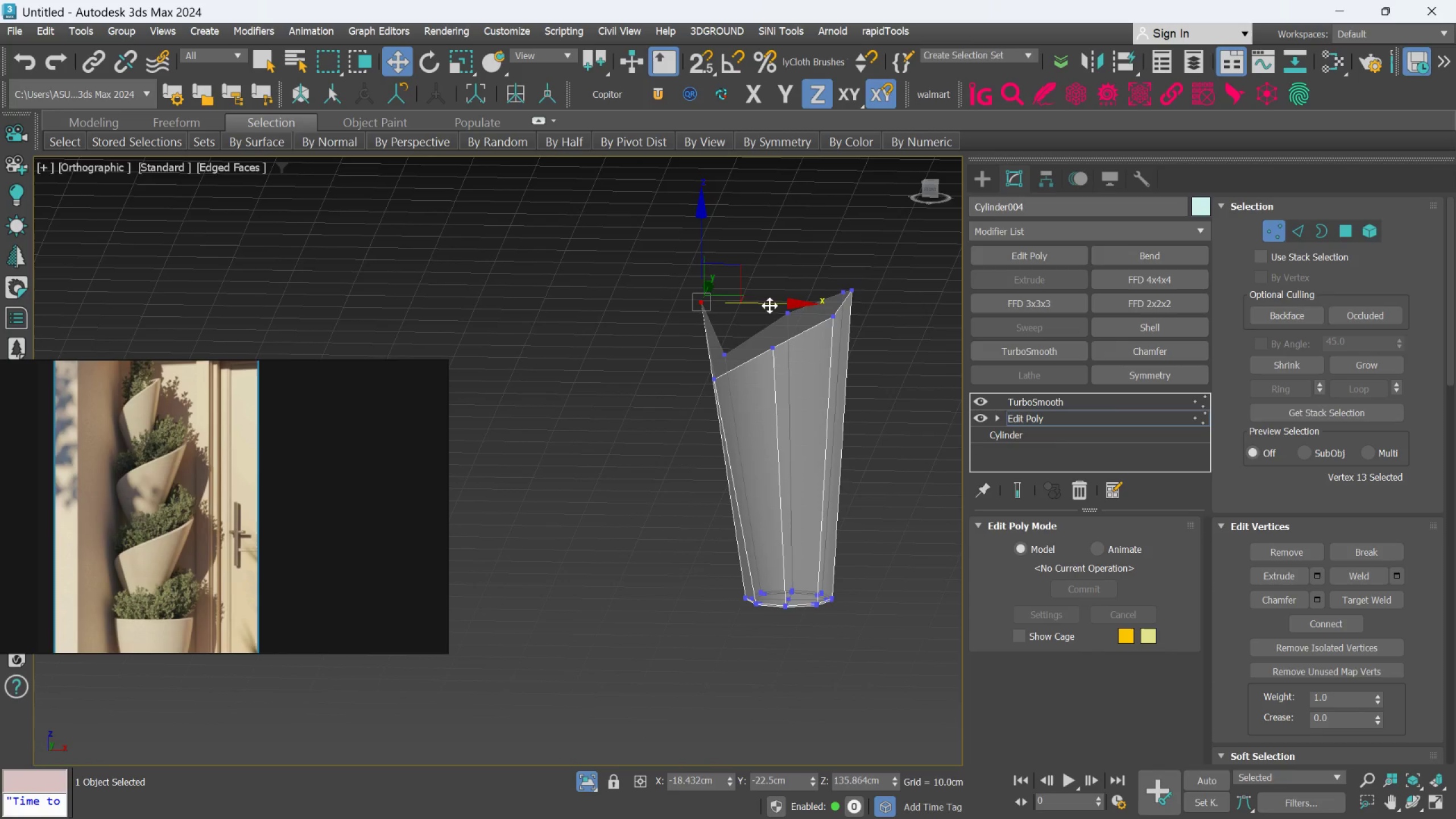 
left_click_drag(start_coordinate=[771, 303], to_coordinate=[727, 307])
 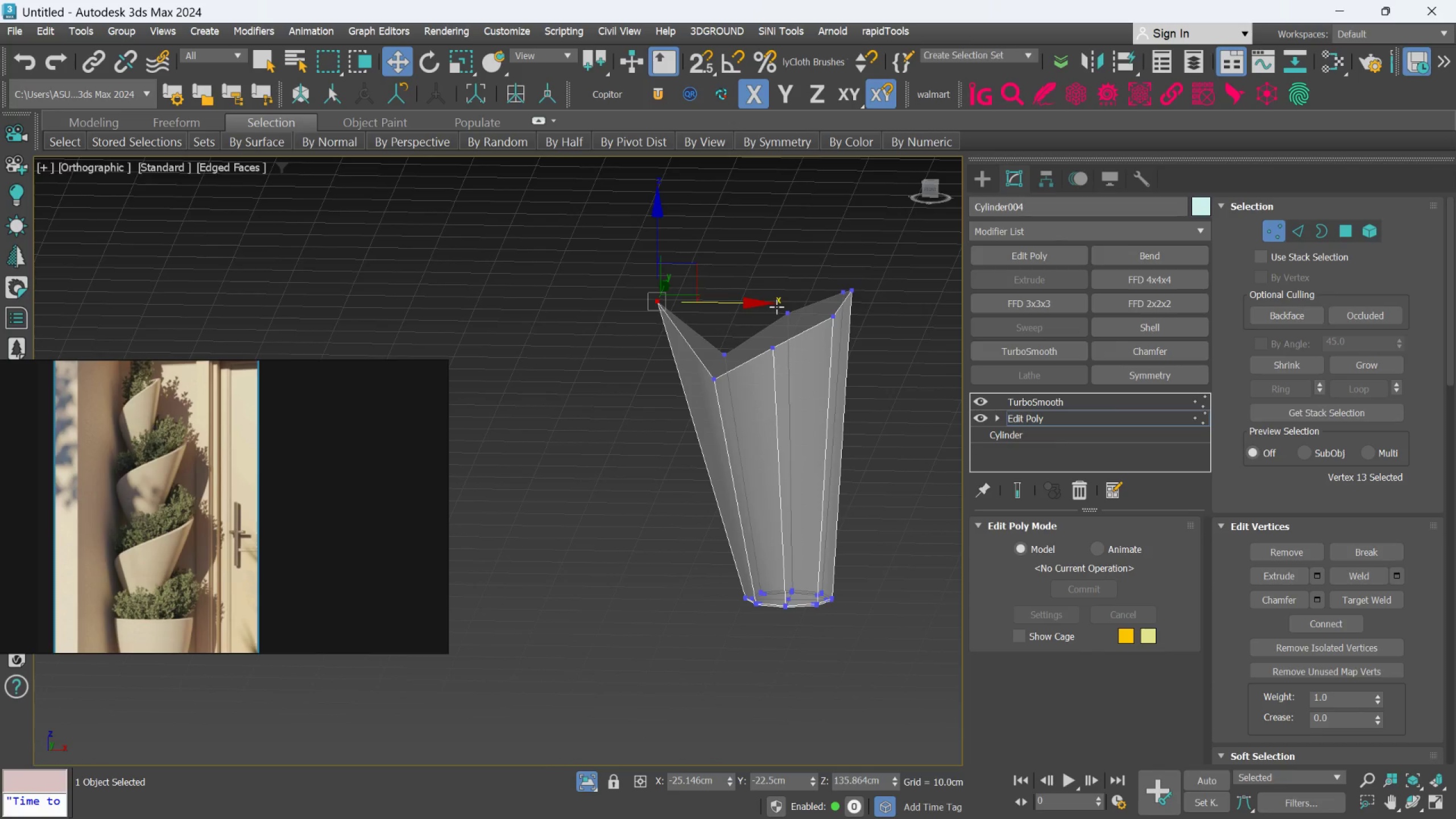 
middle_click([776, 307])
 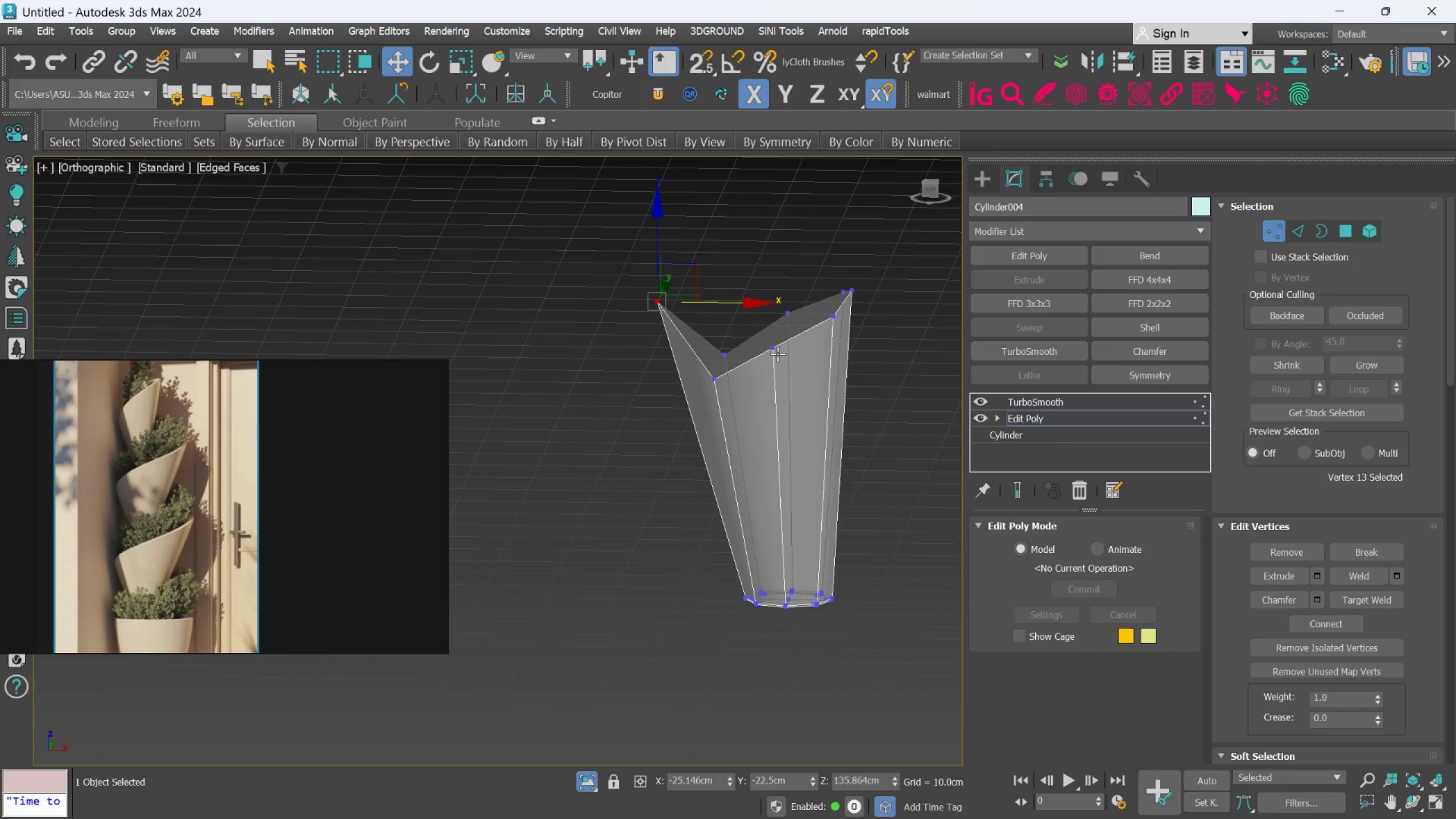 
left_click([777, 354])
 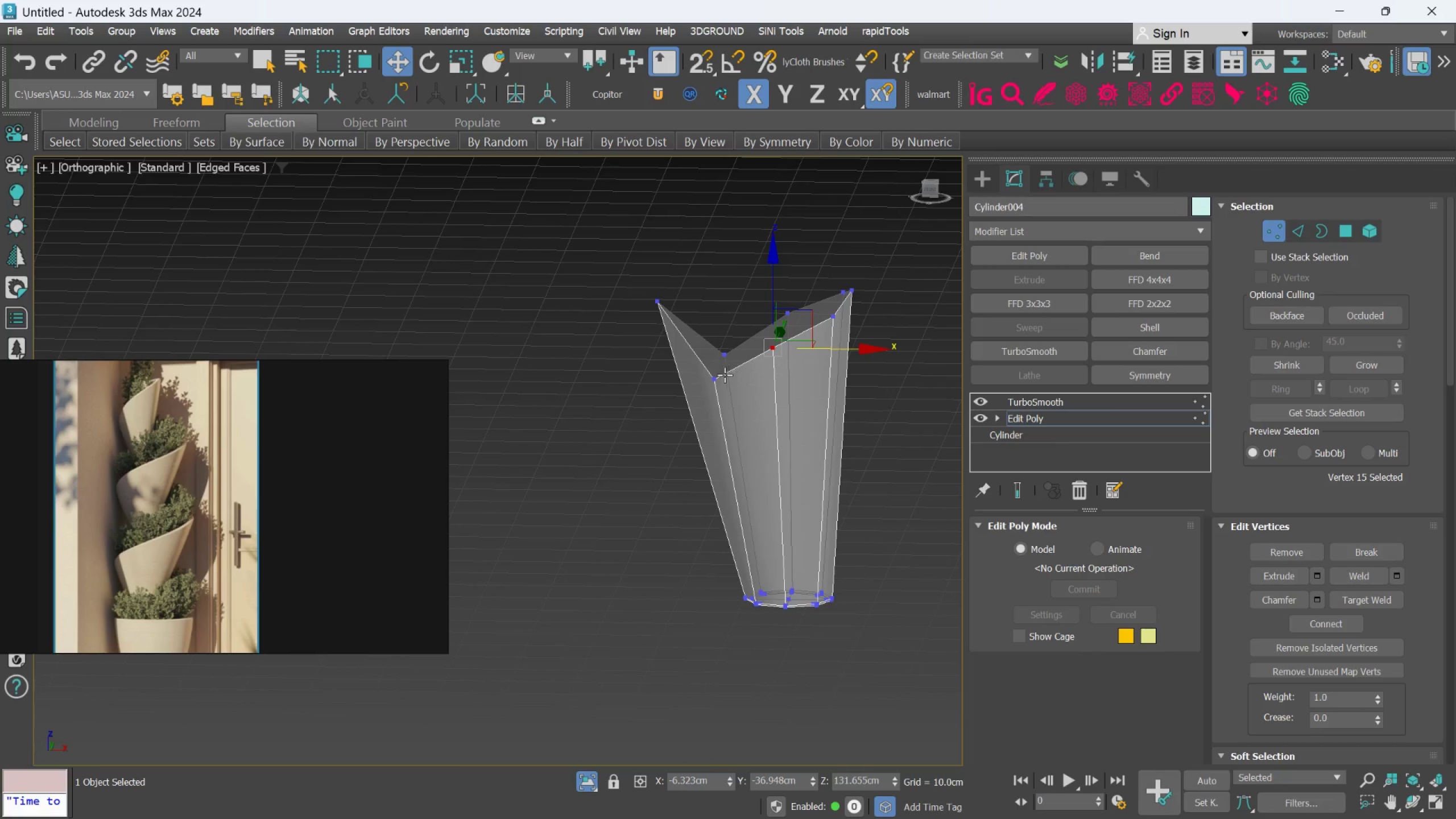 
left_click([720, 378])
 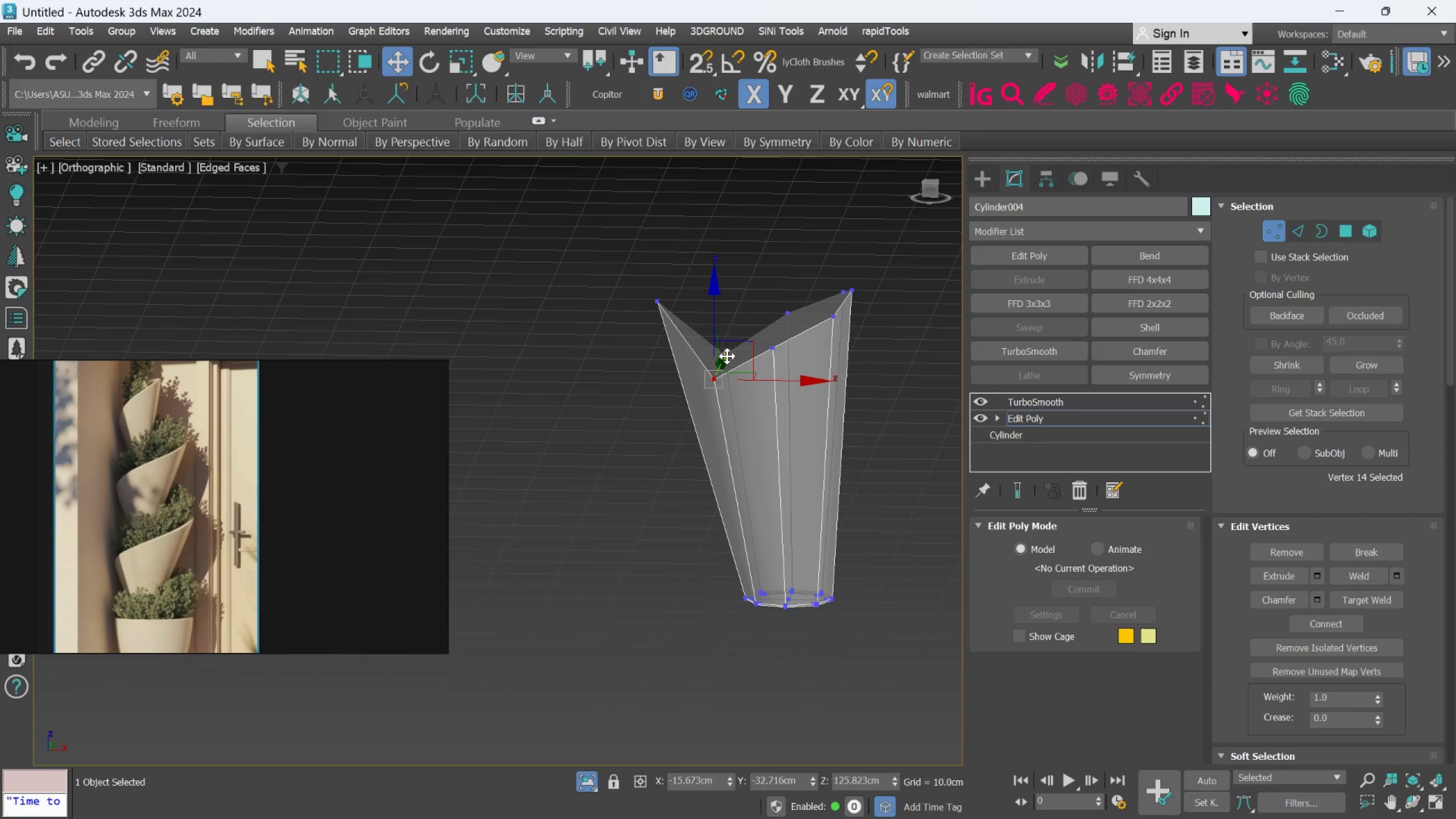 
hold_key(key=ControlLeft, duration=0.47)
left_click([729, 348])
 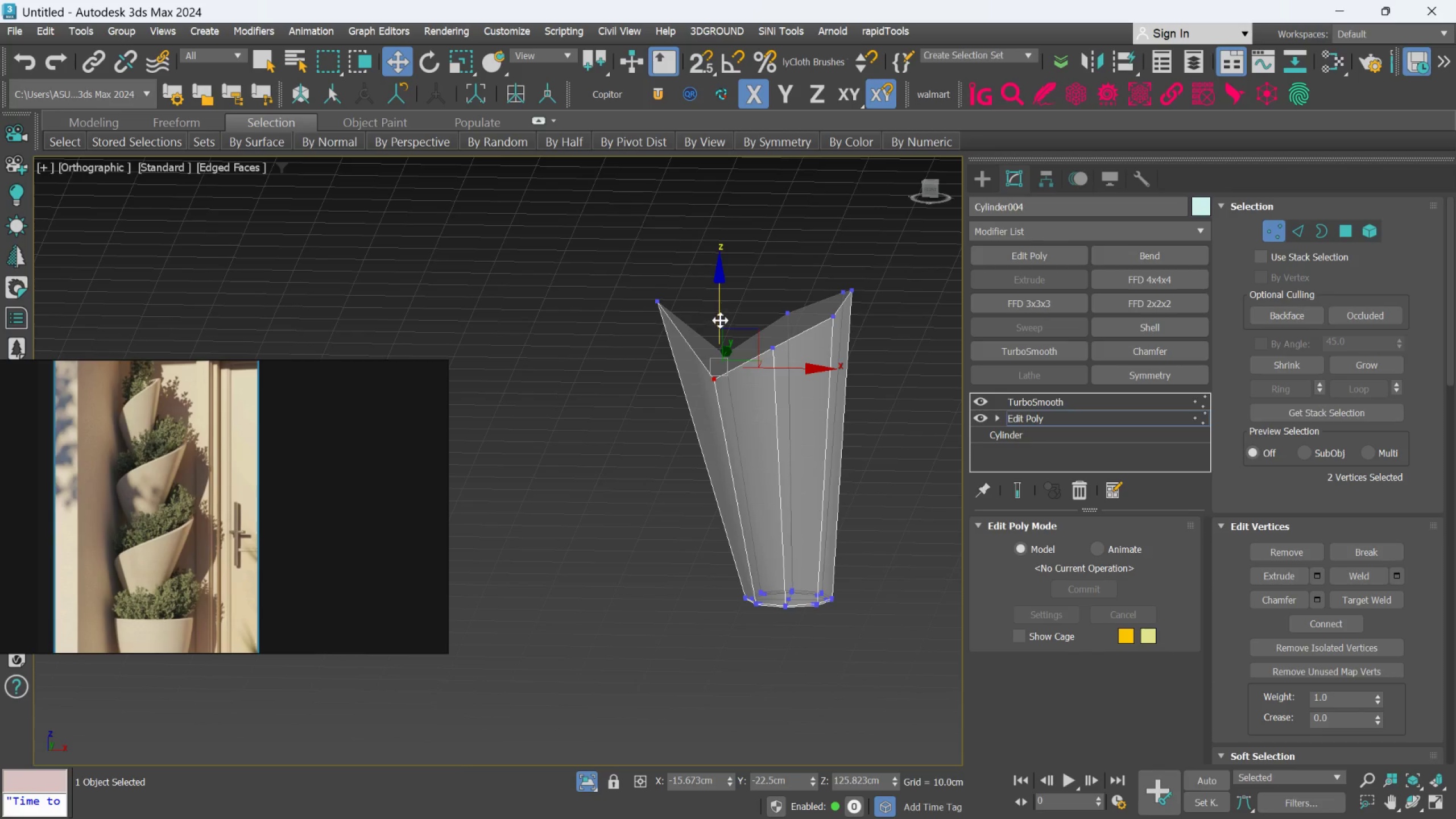 
scroll: coordinate [720, 357], scroll_direction: up, amount: 2.0
 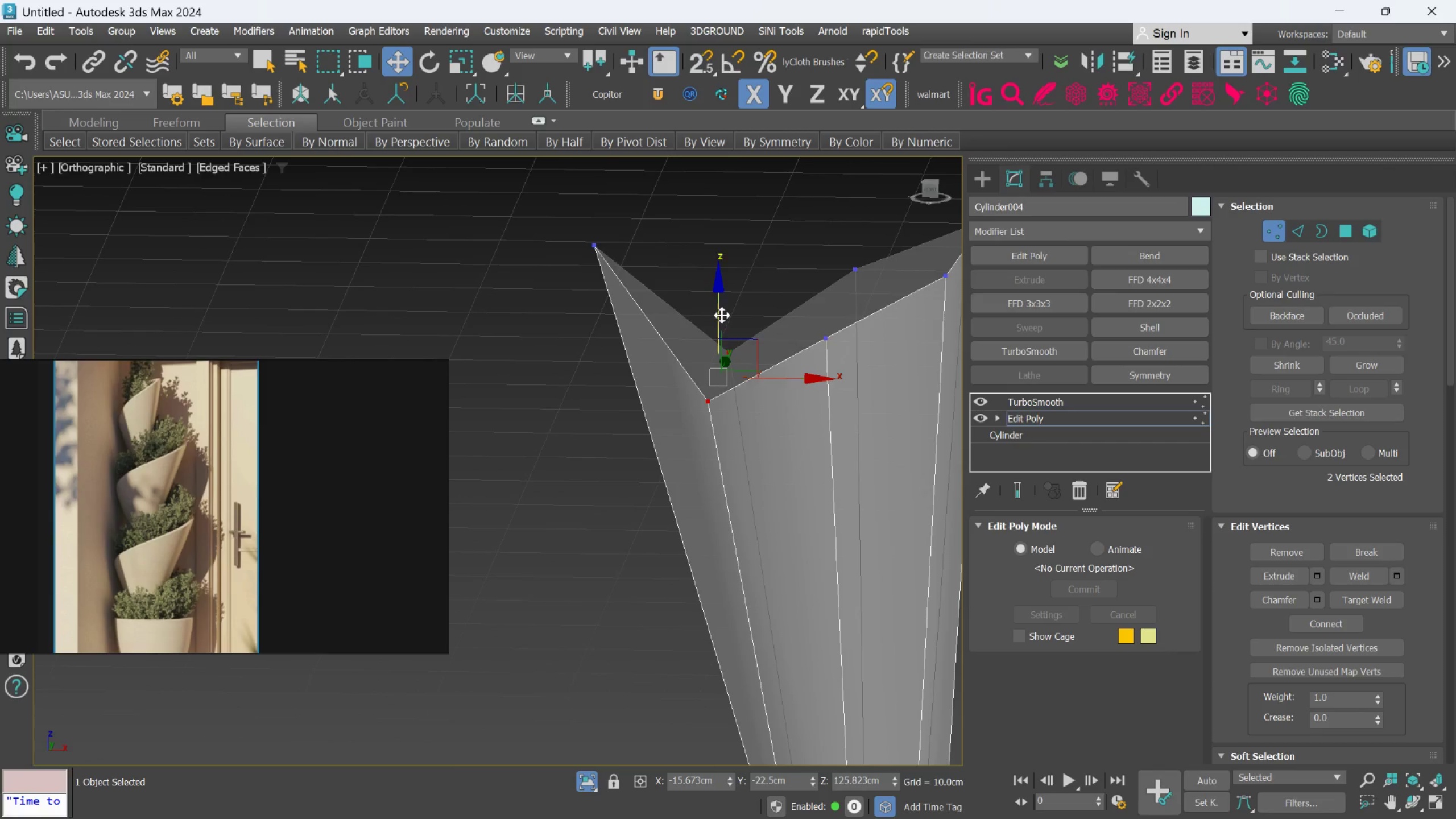 
left_click_drag(start_coordinate=[722, 315], to_coordinate=[706, 225])
 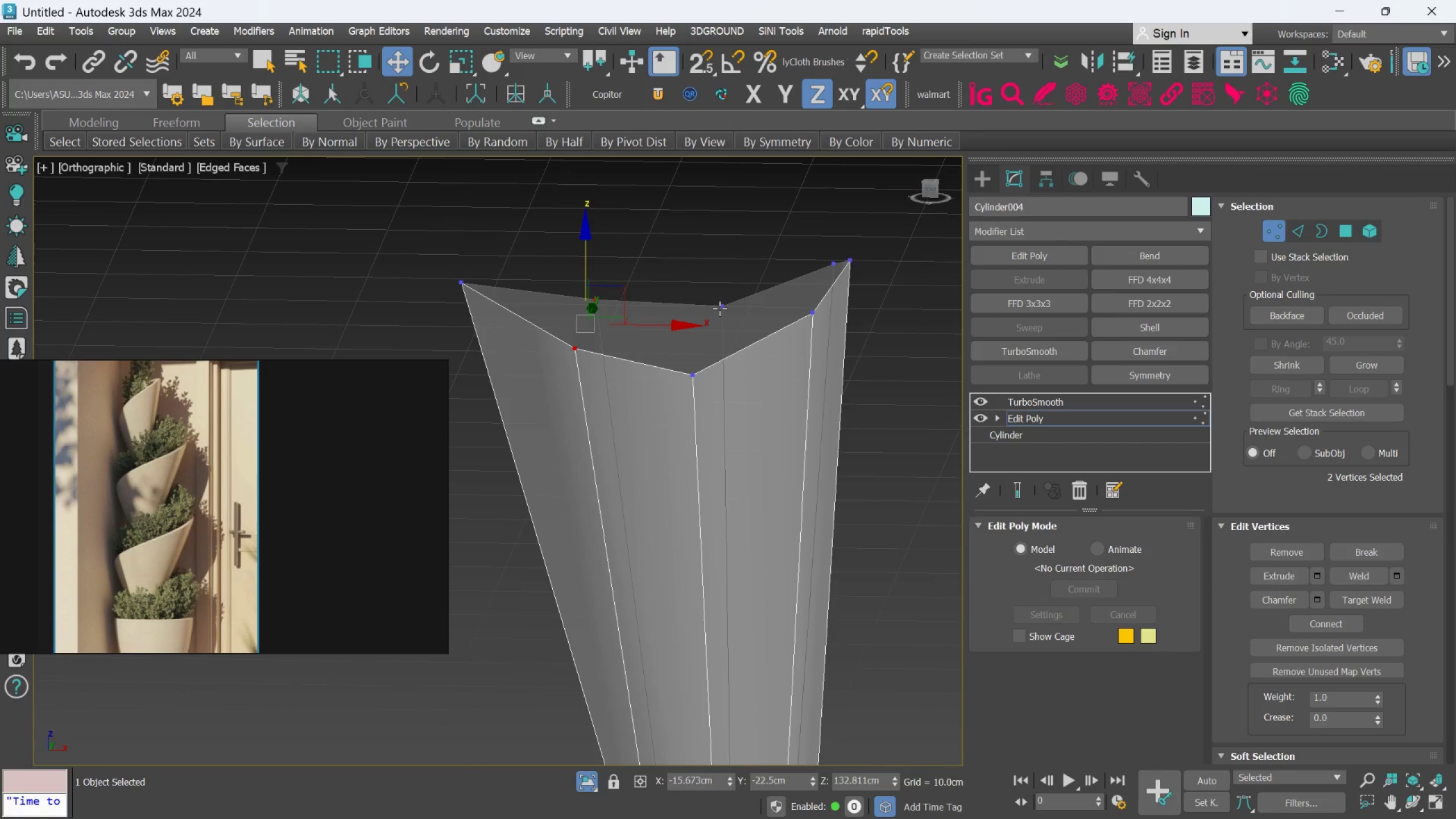 
left_click([722, 305])
 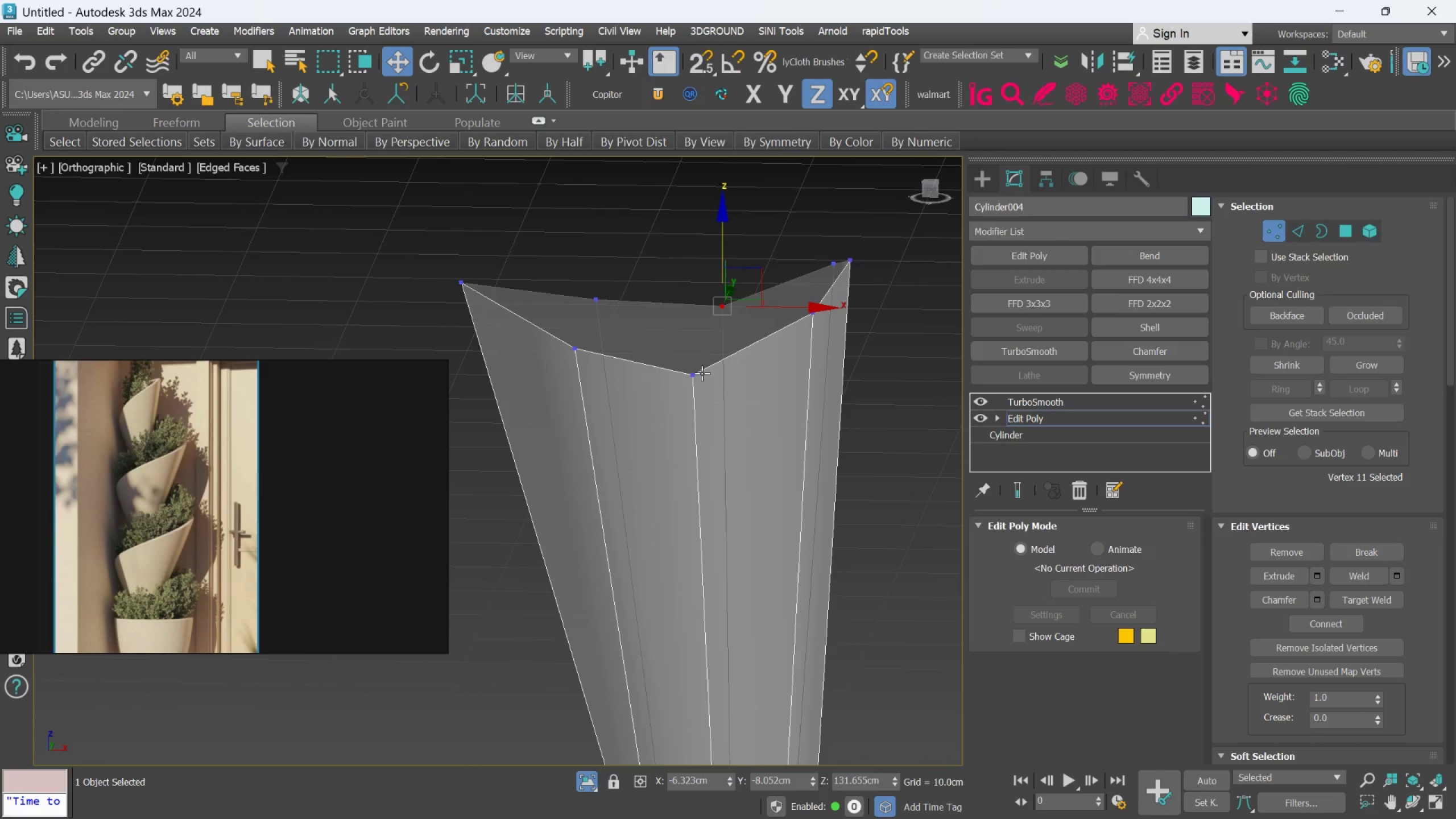 
left_click([700, 374])
 